 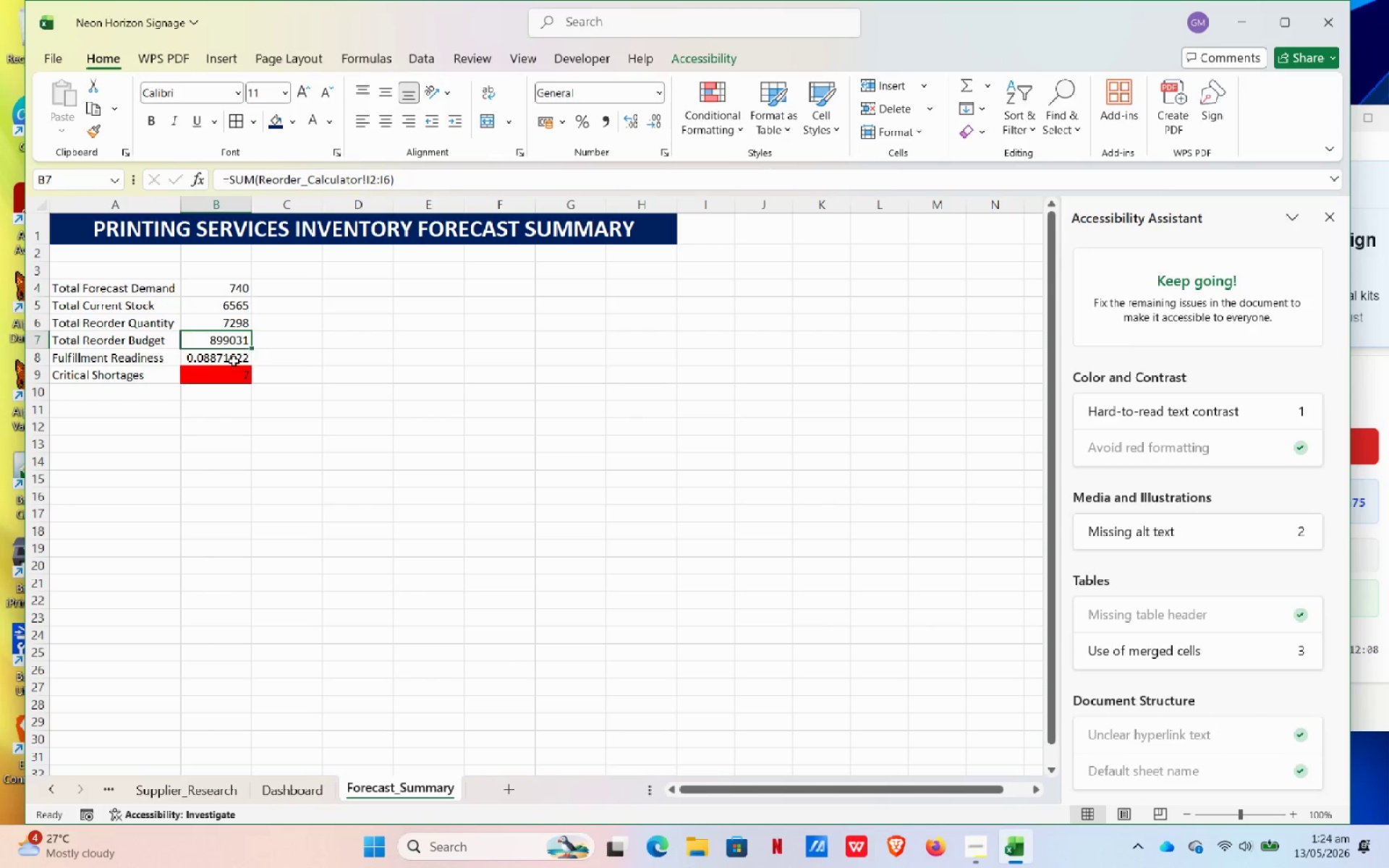 
left_click([231, 362])
 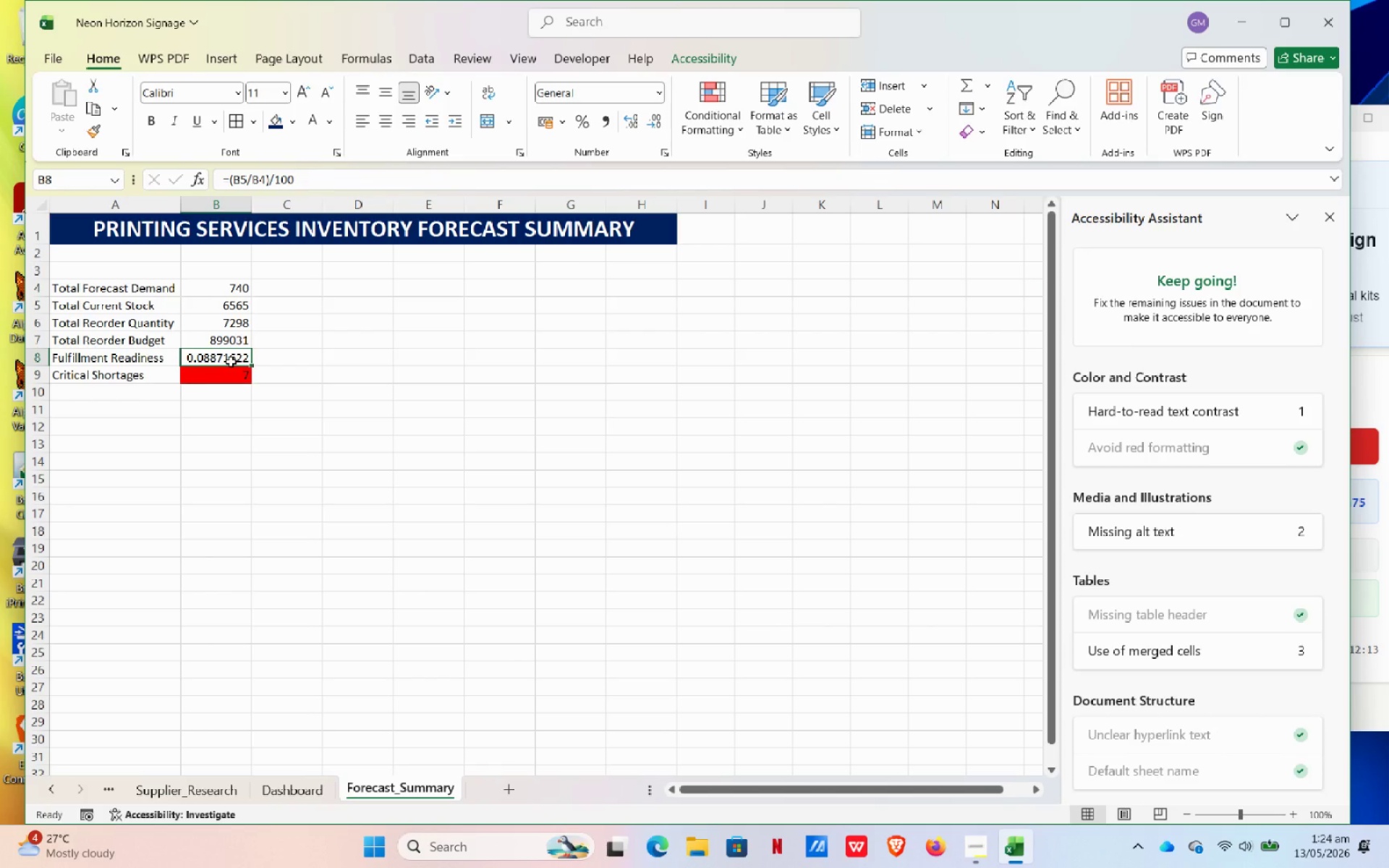 
wait(9.94)
 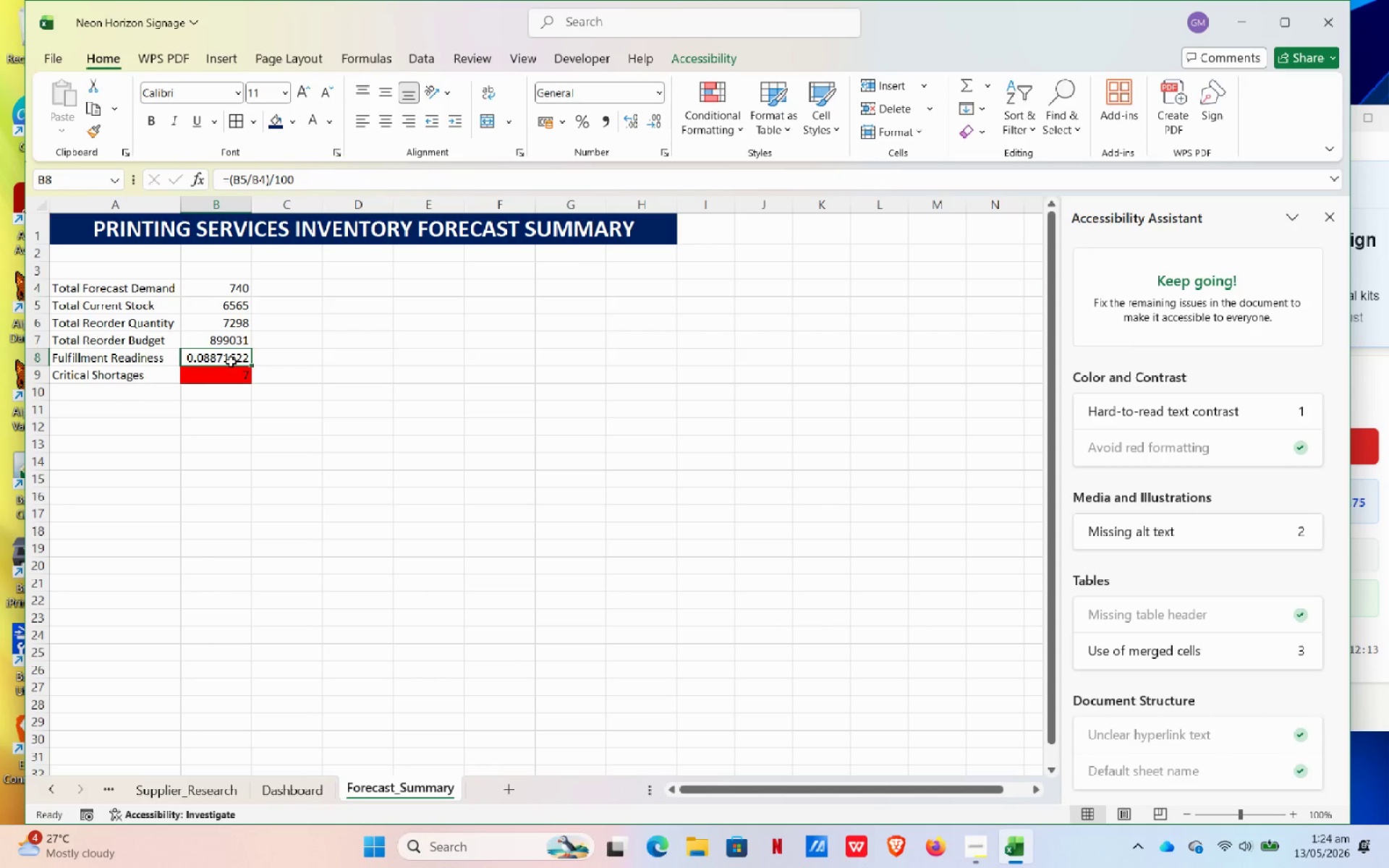 
key(Equal)
 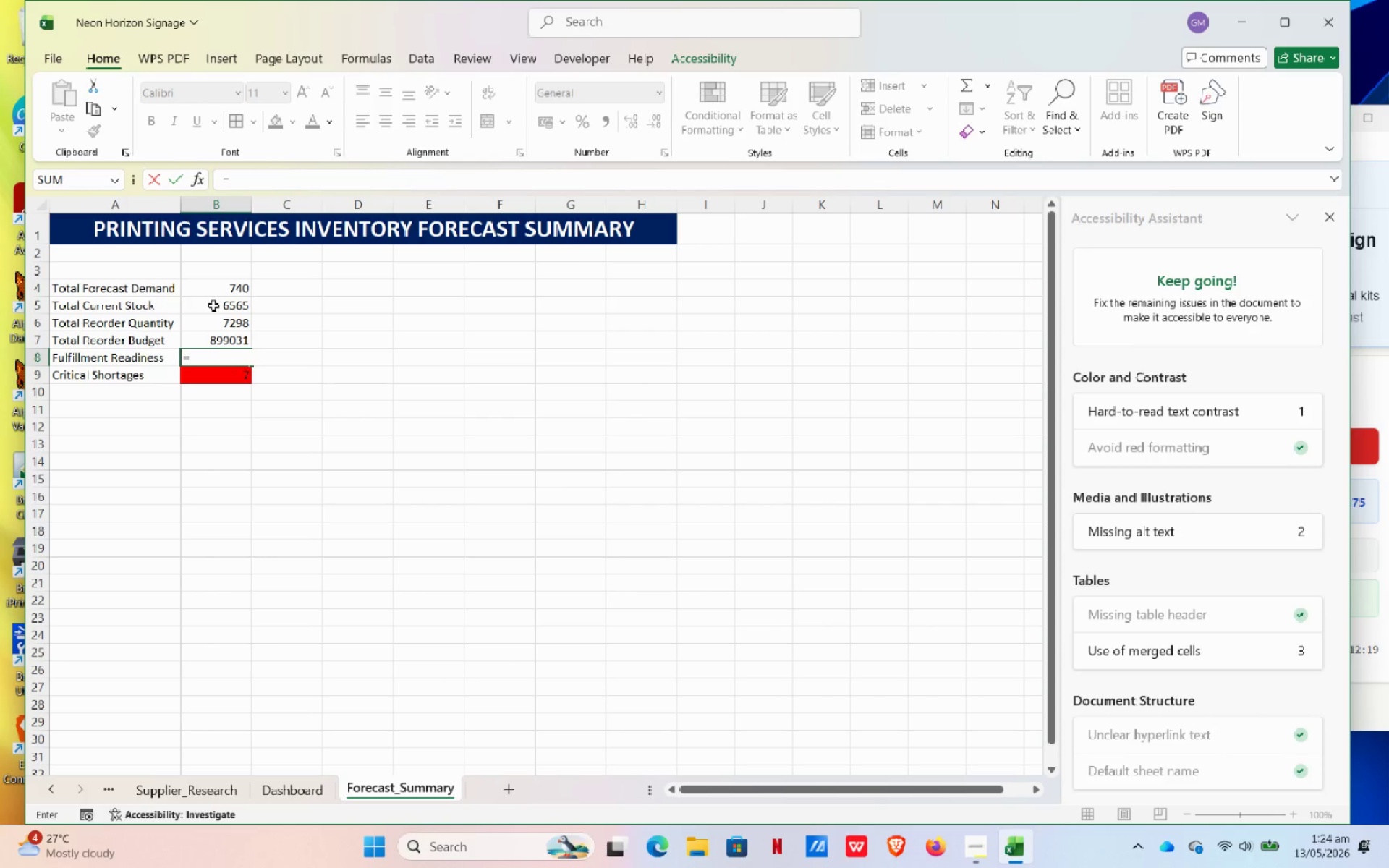 
key(Shift+9)
 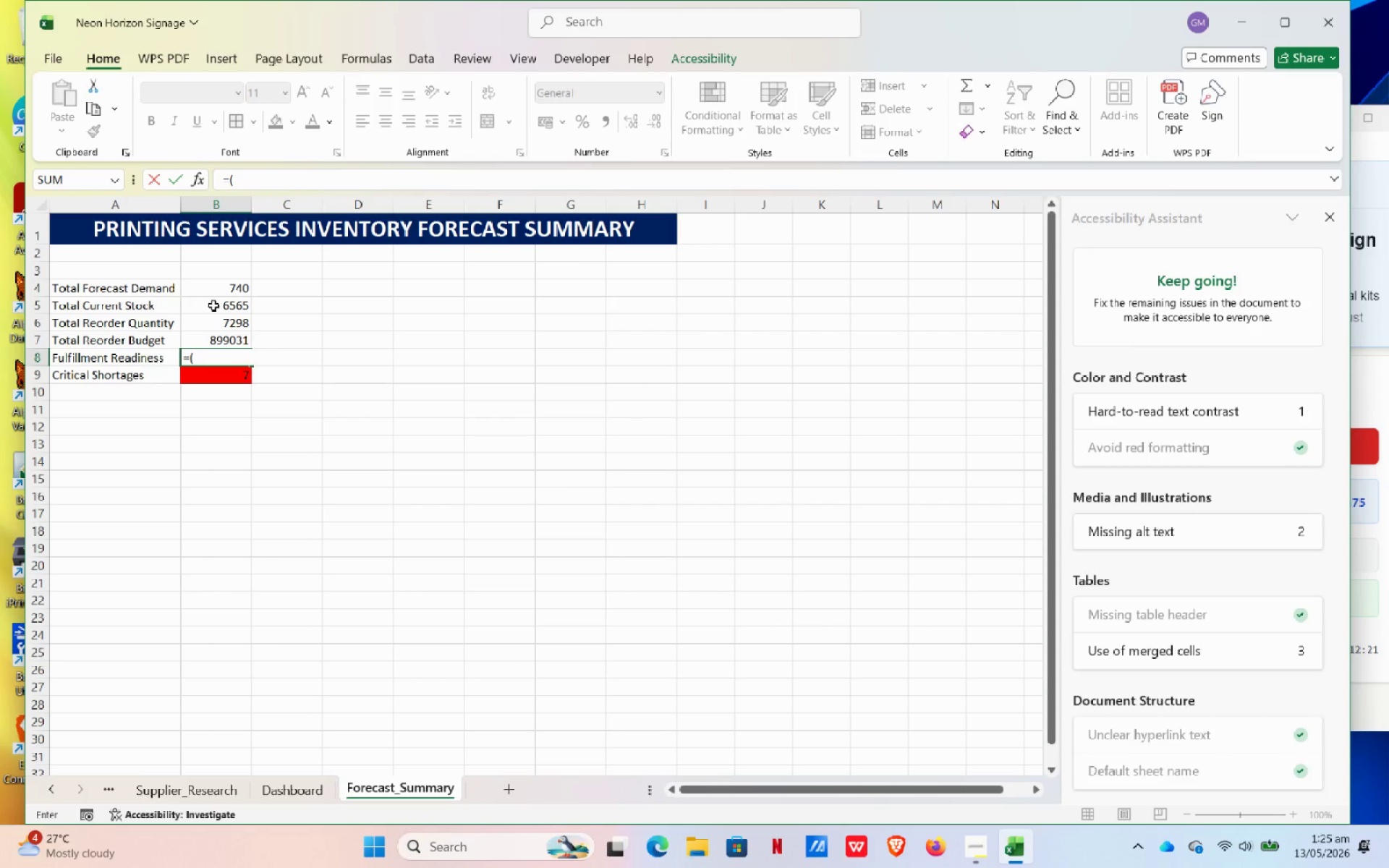 
left_click([213, 305])
 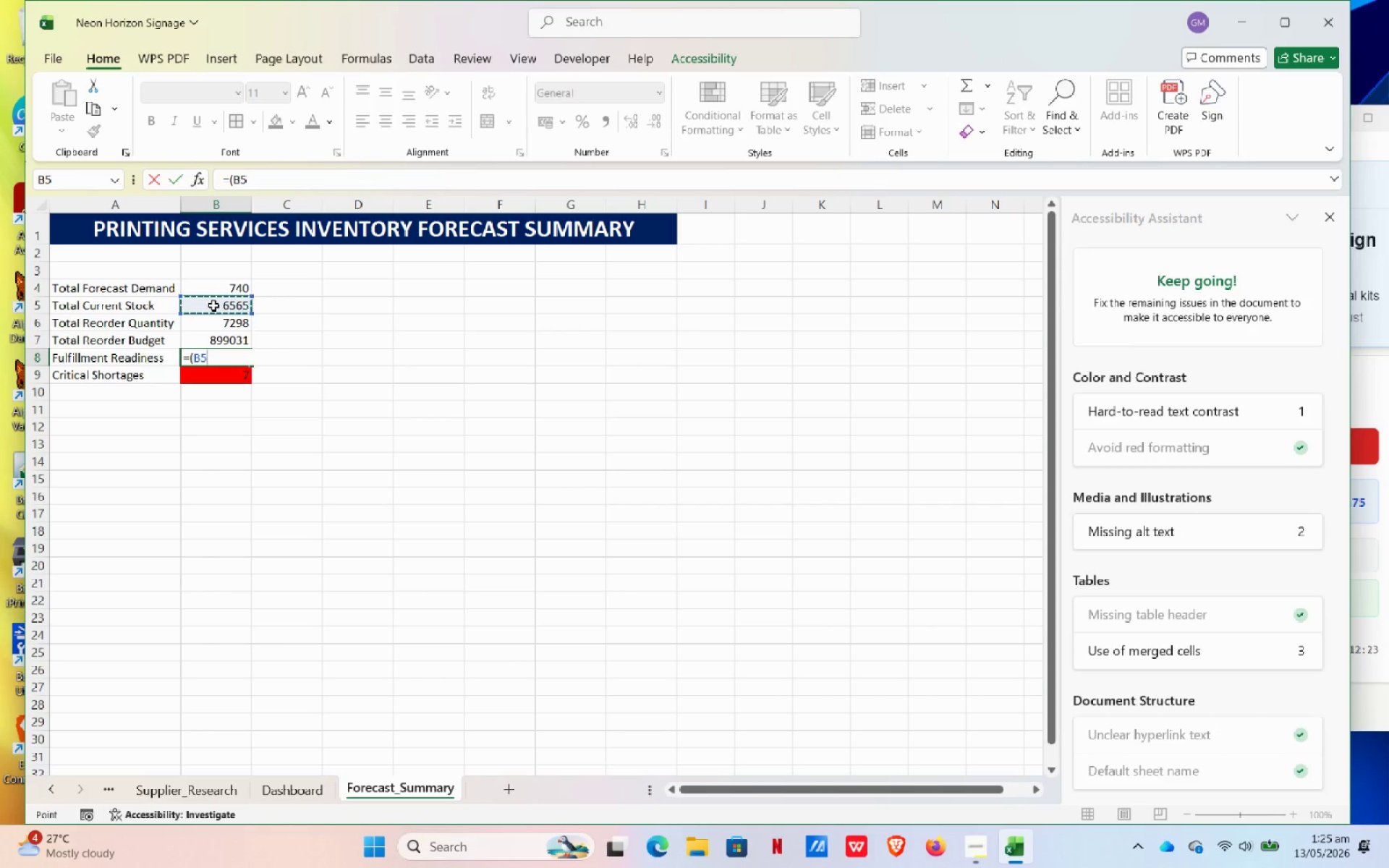 
key(NumpadDivide)
 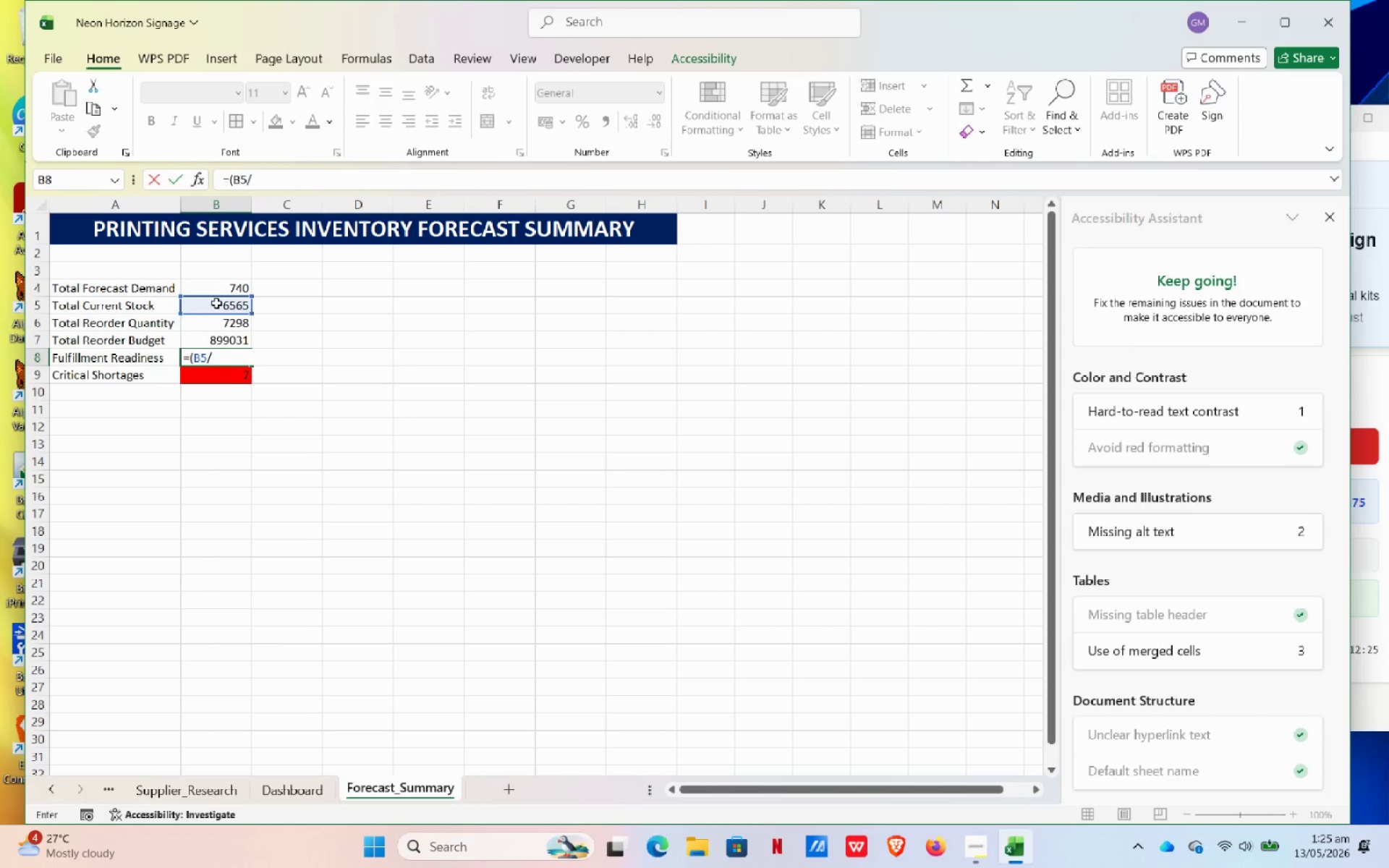 
left_click([234, 286])
 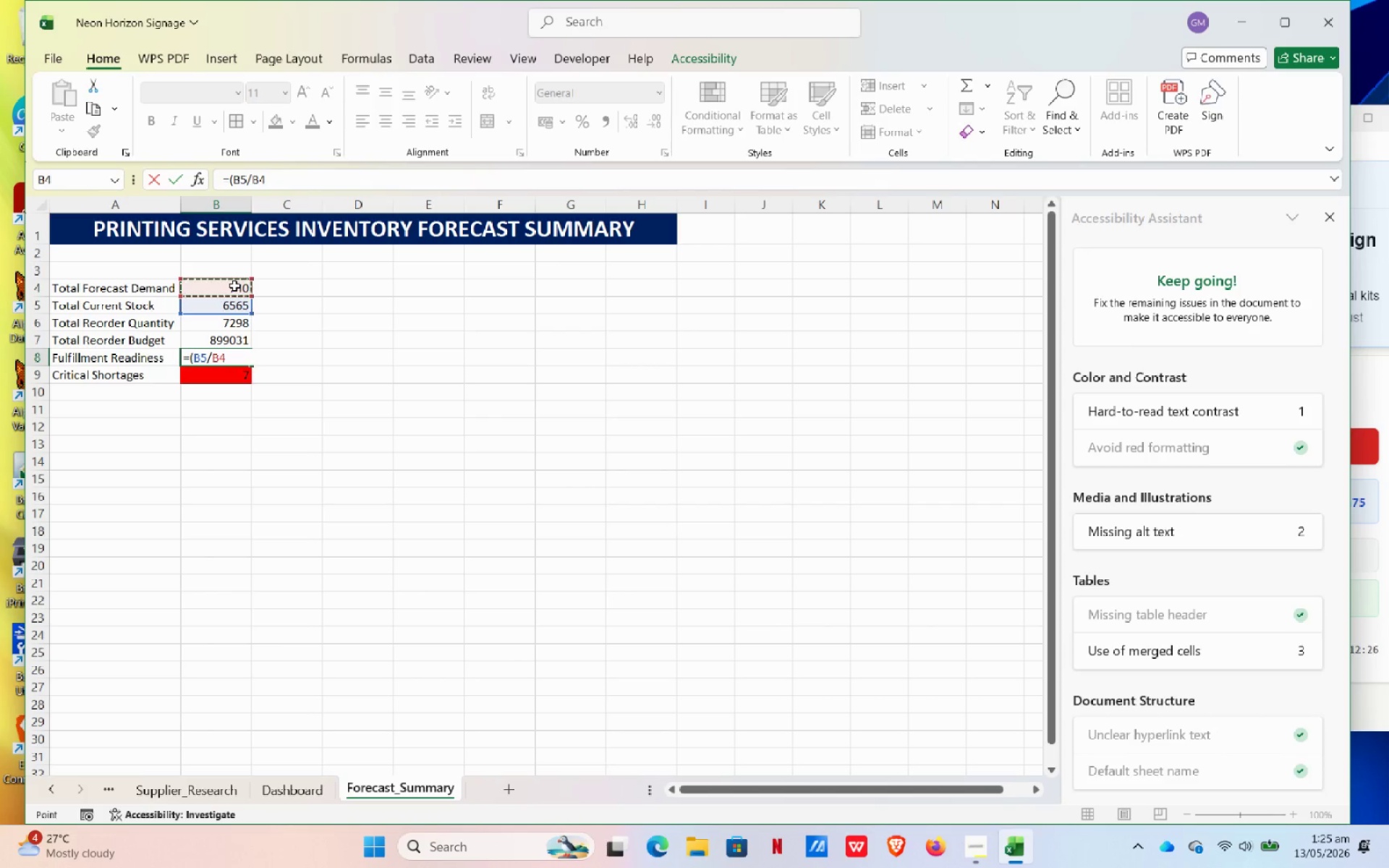 
key(Shift+0)
 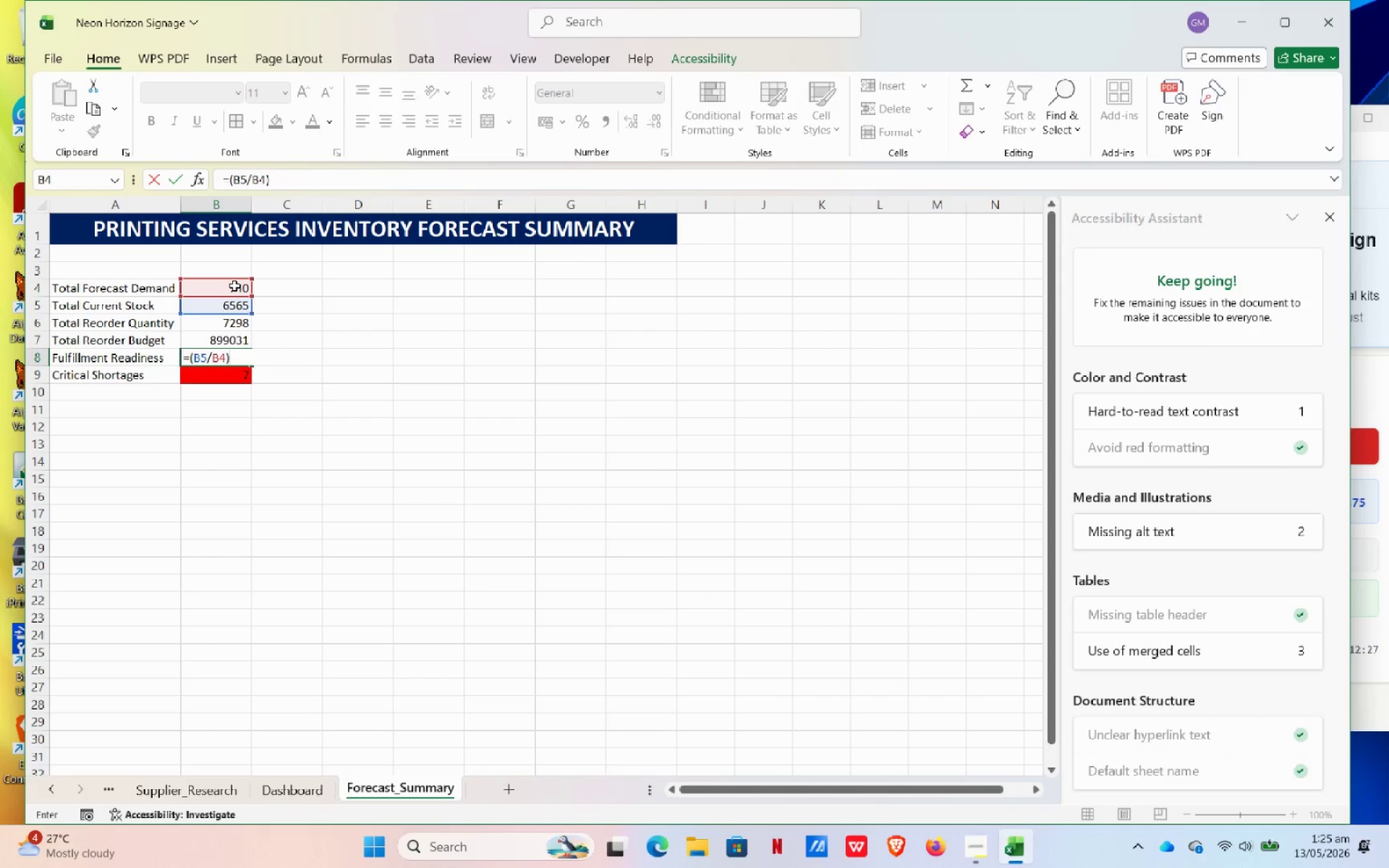 
key(NumpadEnter)
 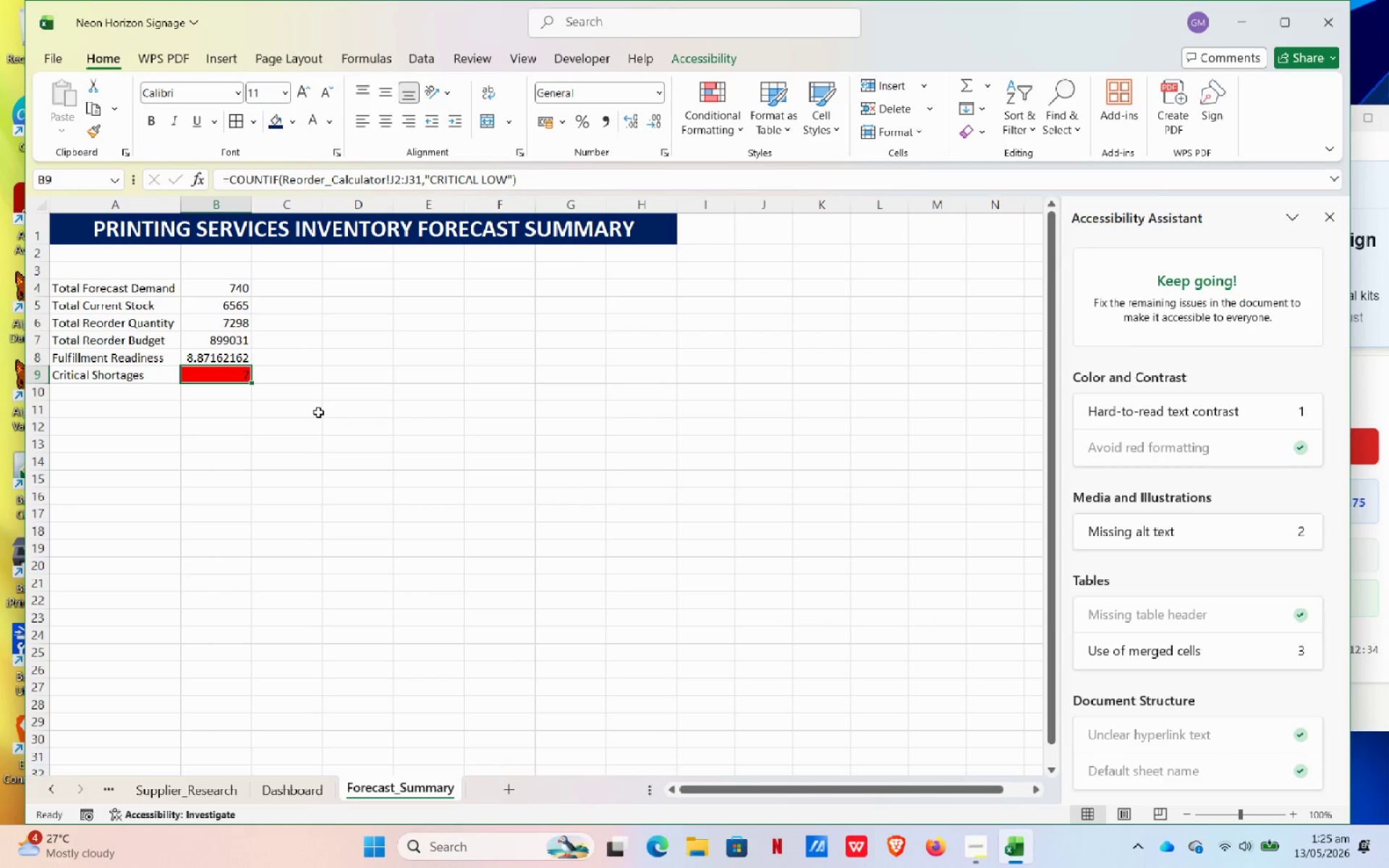 
wait(11.42)
 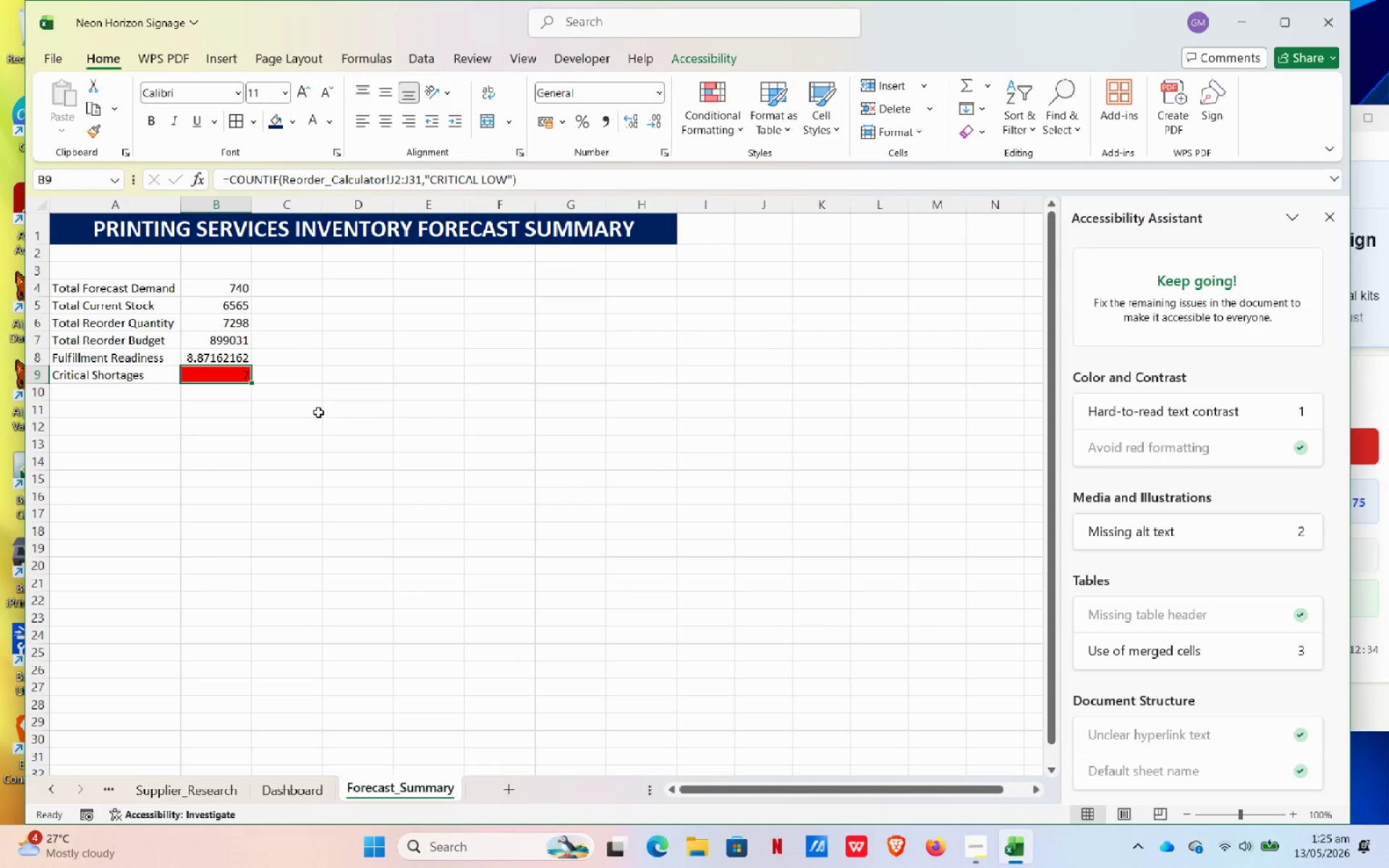 
left_click([220, 357])
 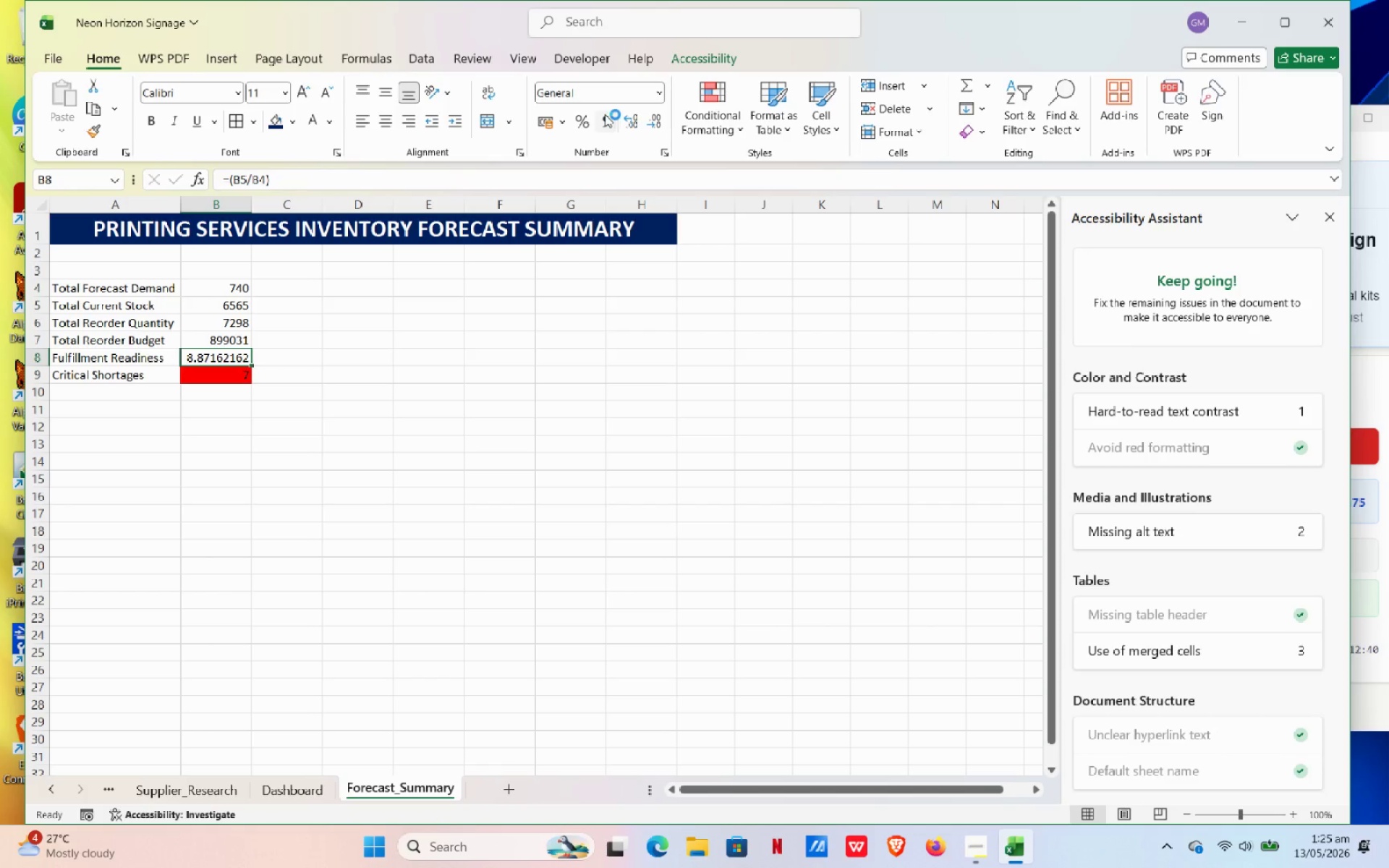 
left_click([605, 114])
 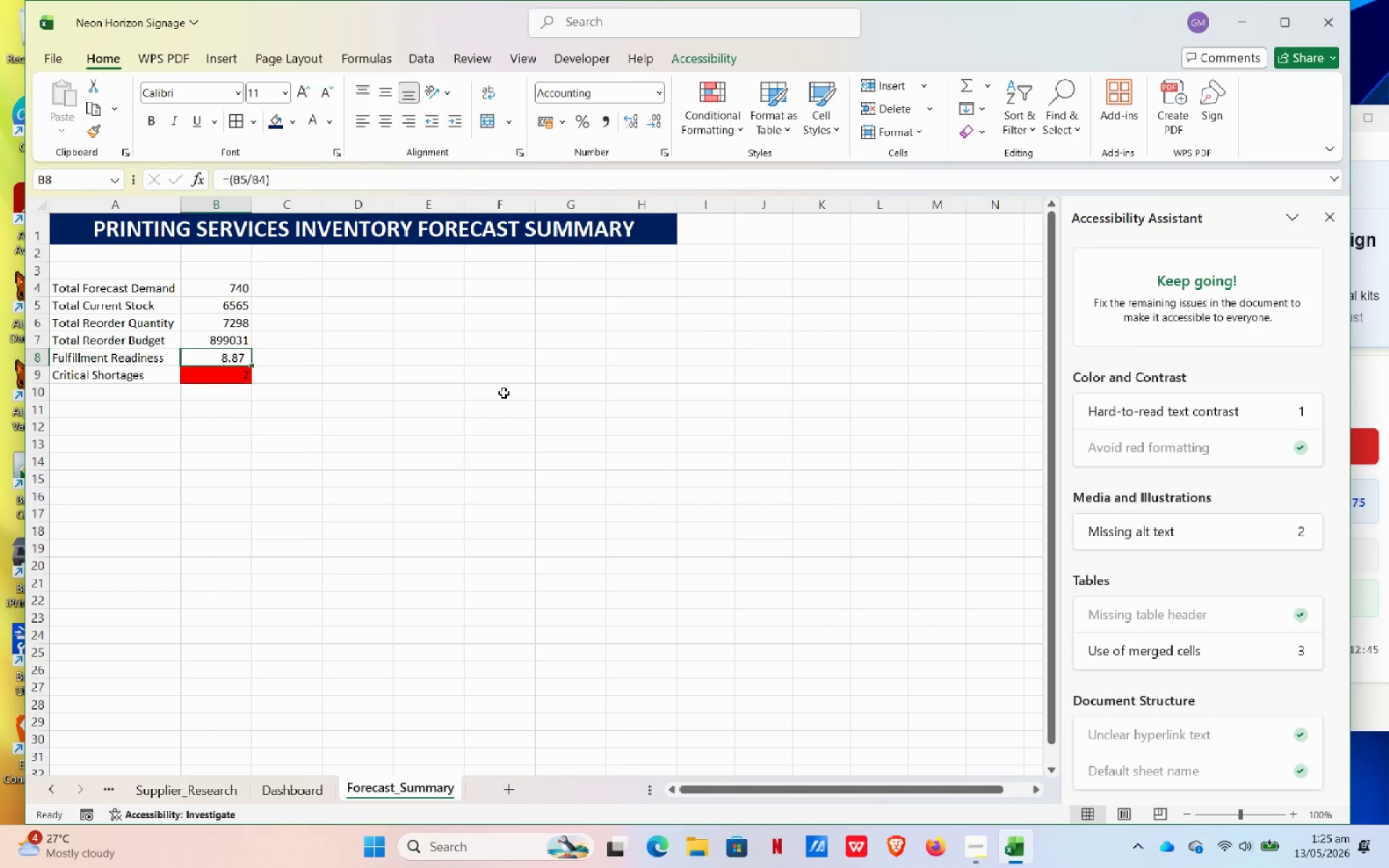 
wait(6.31)
 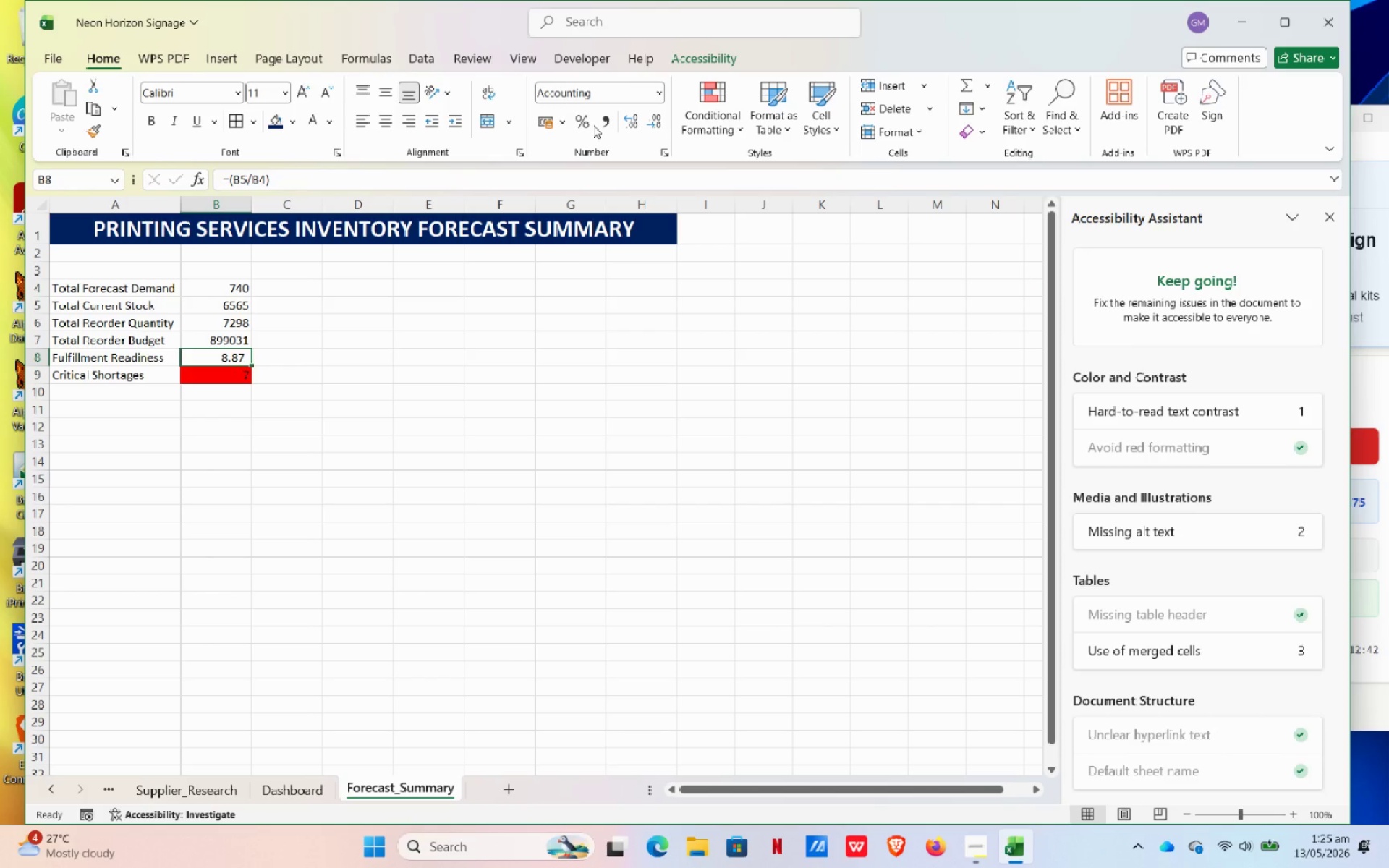 
left_click([584, 119])
 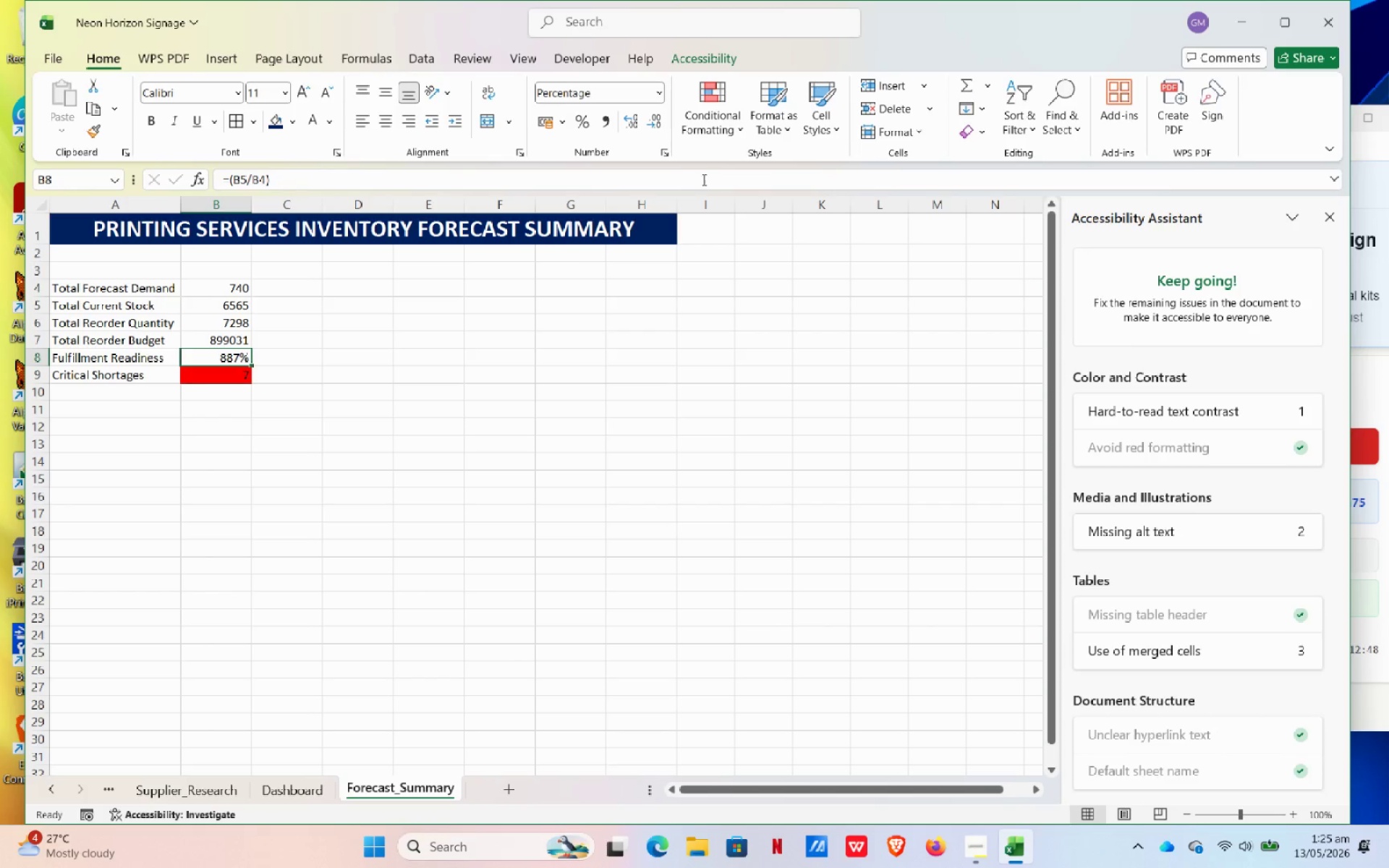 
left_click([663, 150])
 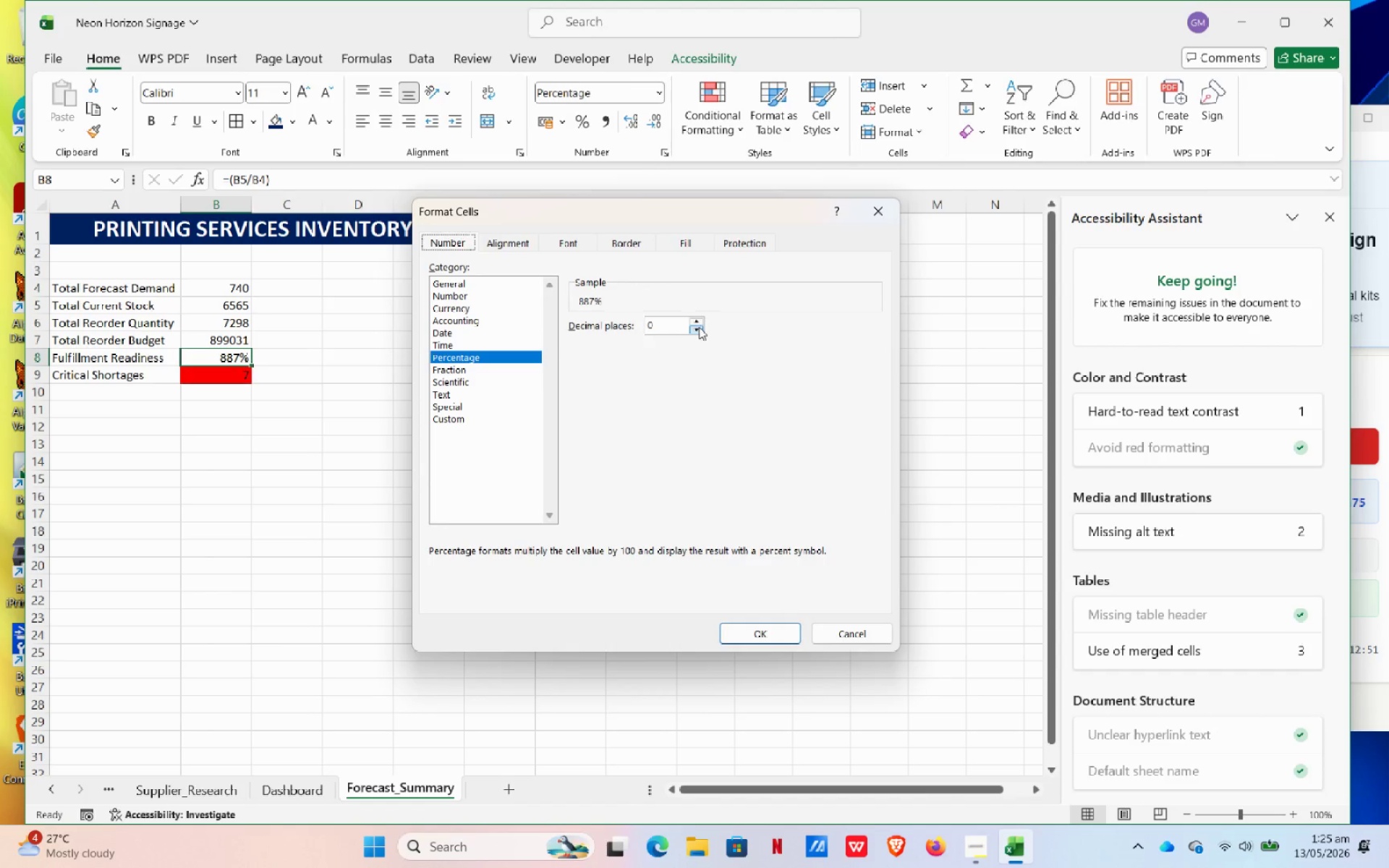 
double_click([699, 327])
 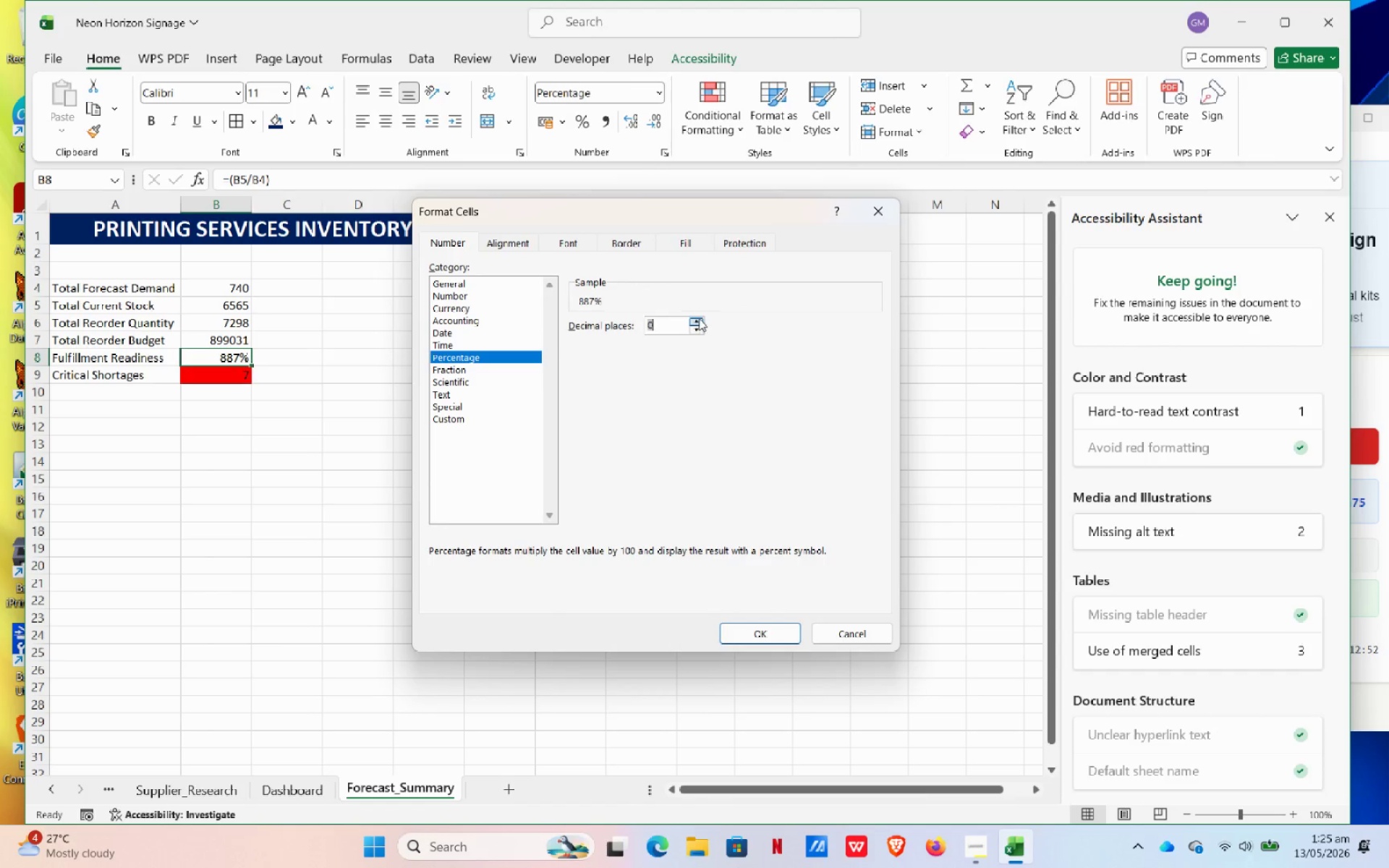 
left_click([699, 318])
 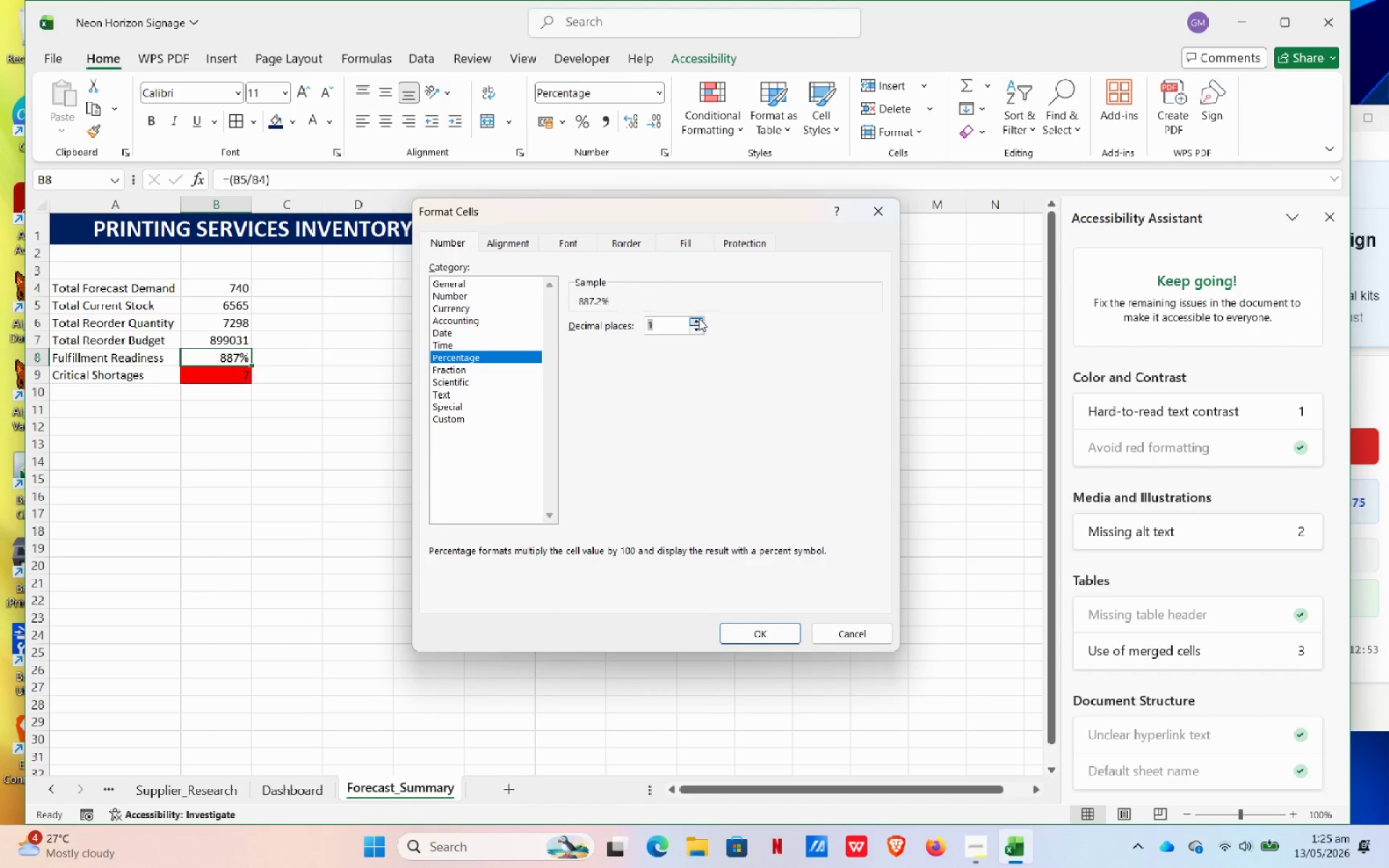 
left_click([699, 318])
 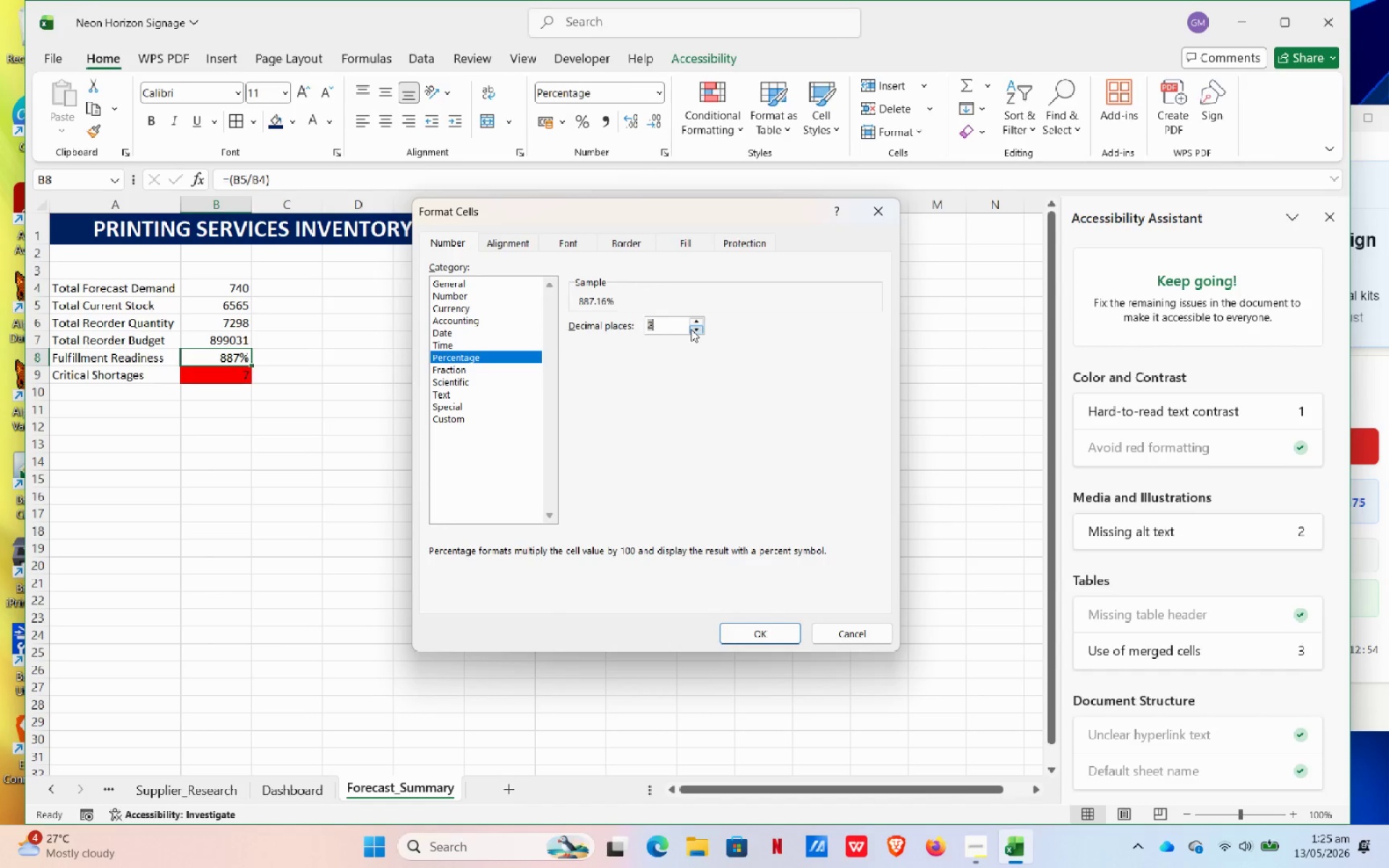 
double_click([692, 328])
 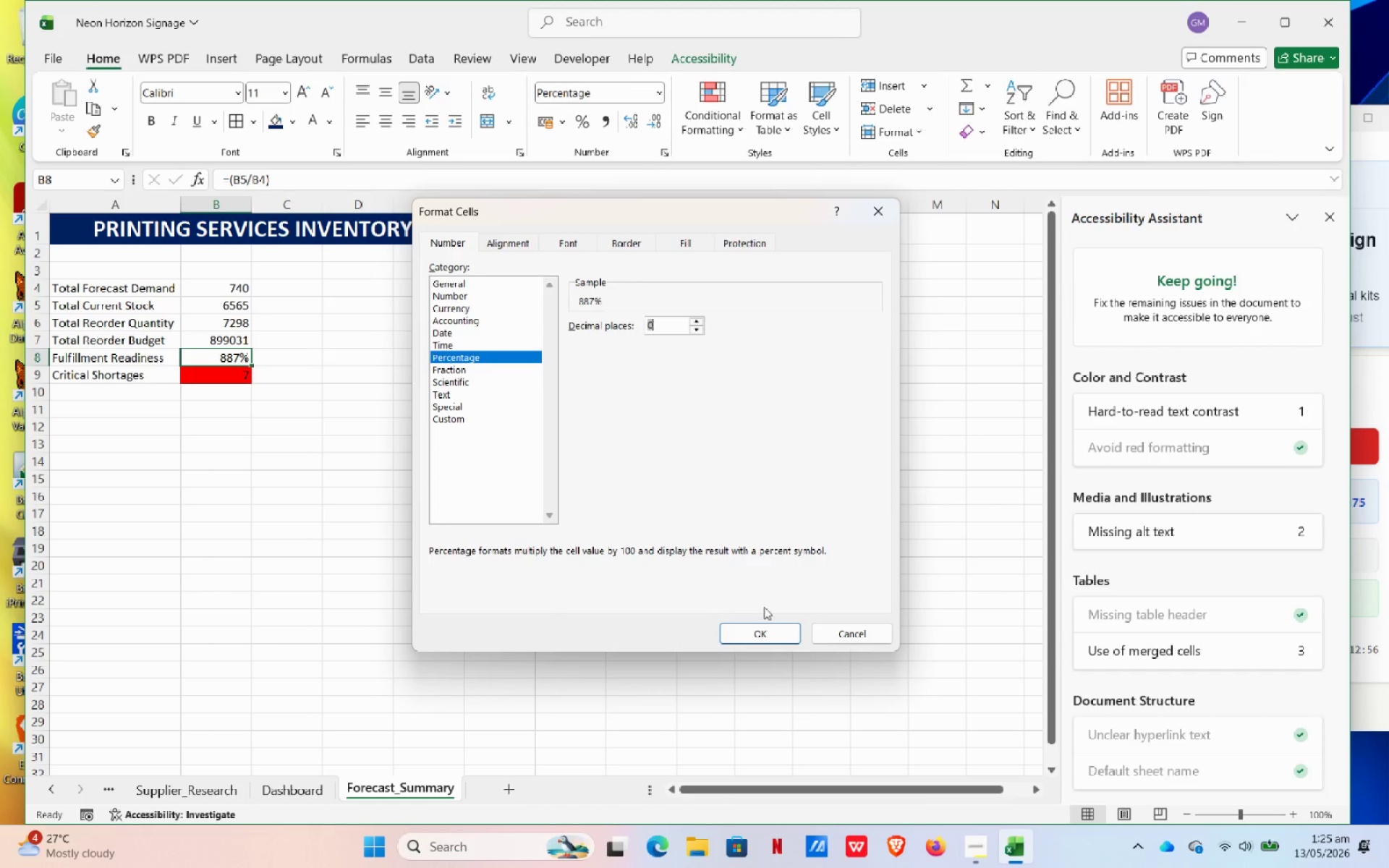 
left_click([770, 623])
 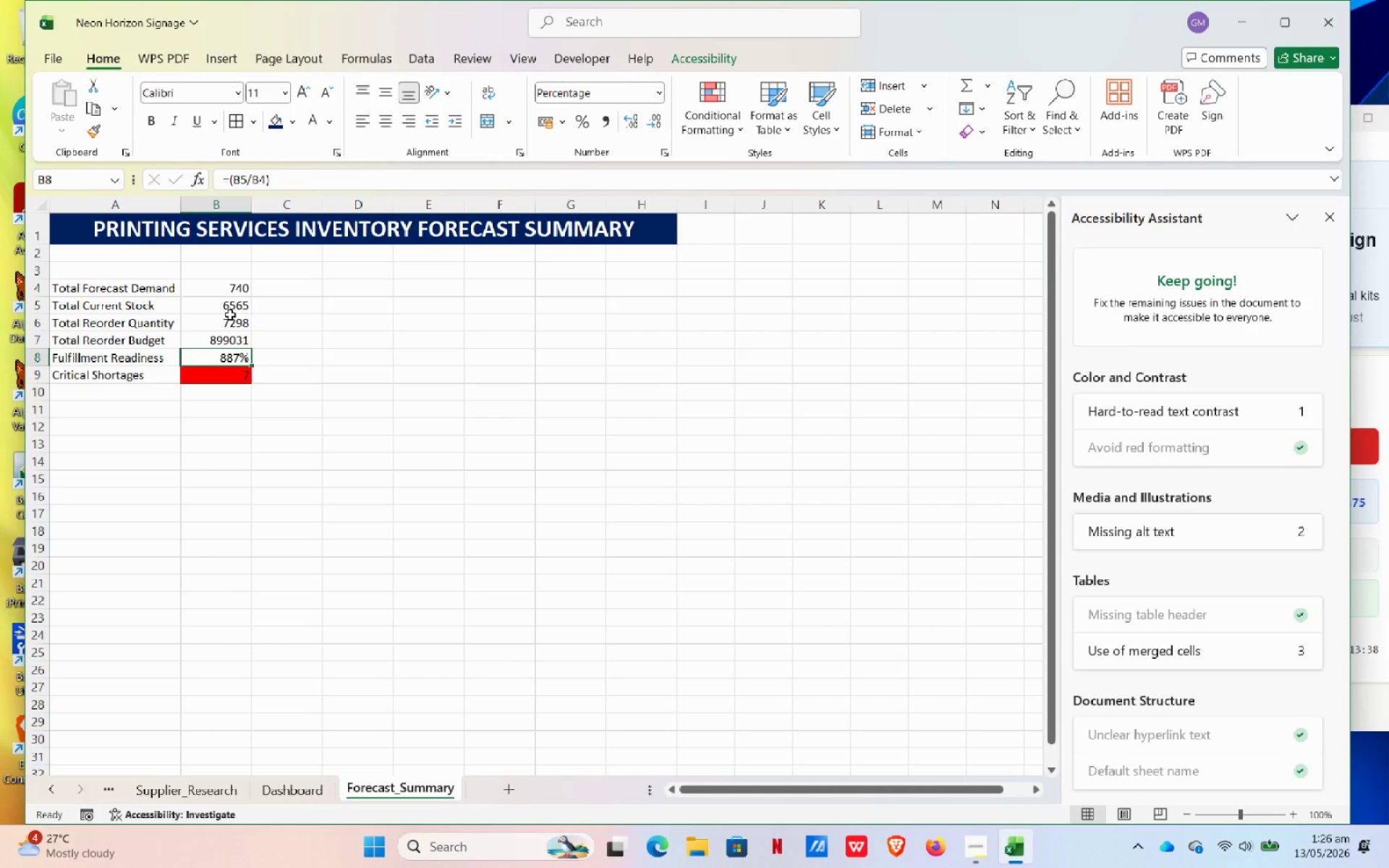 
wait(46.25)
 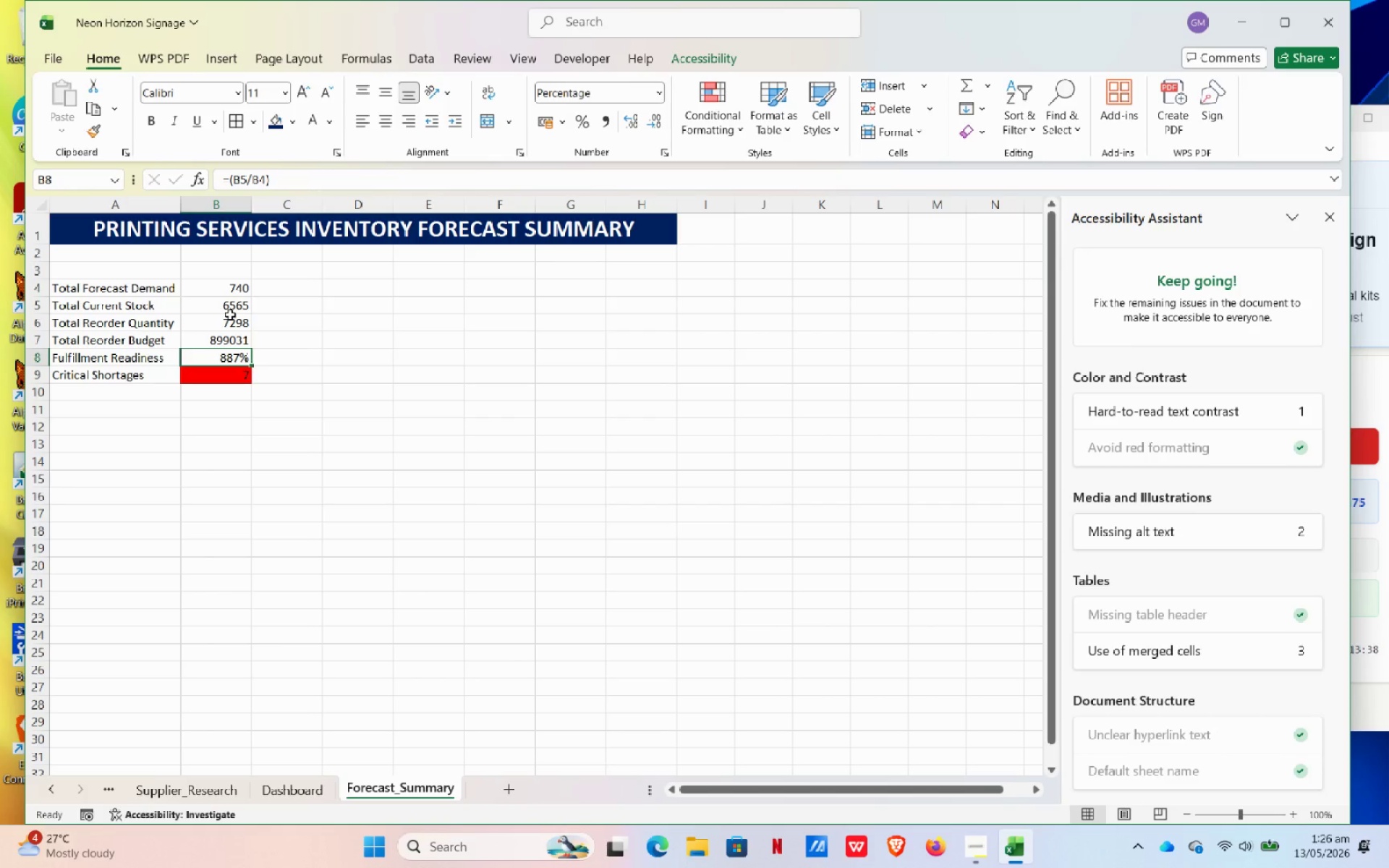 
left_click([226, 338])
 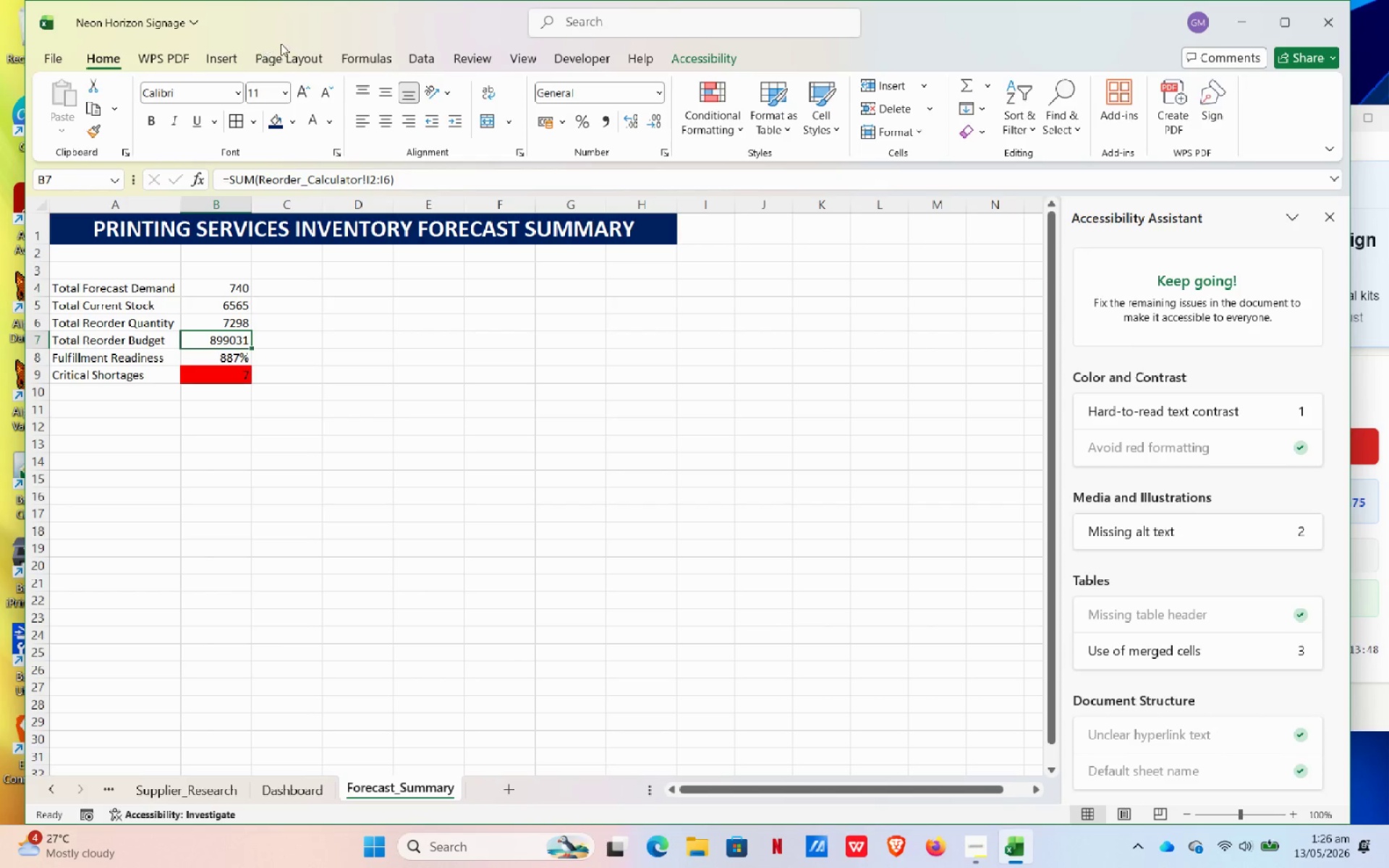 
wait(6.86)
 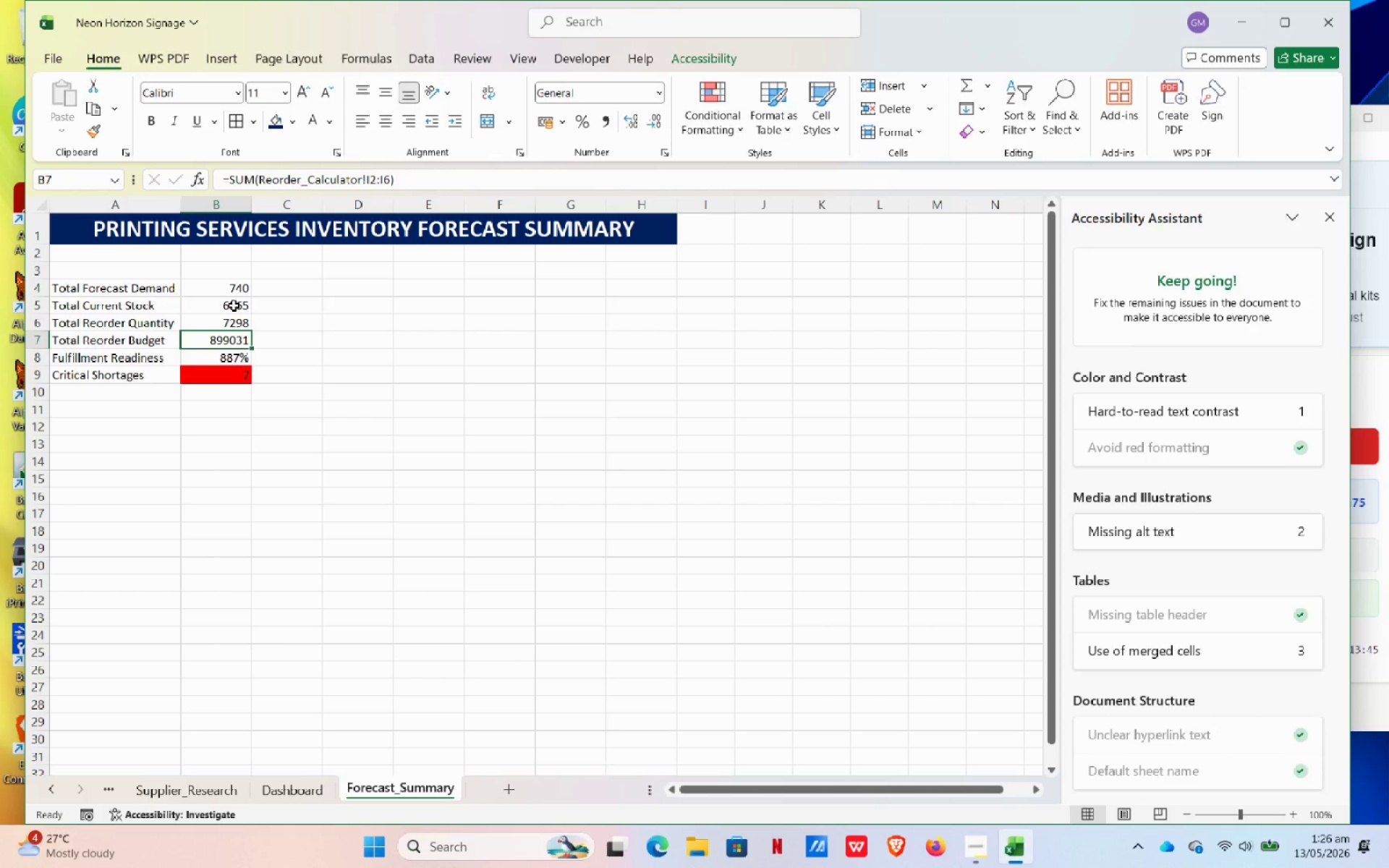 
left_click([662, 145])
 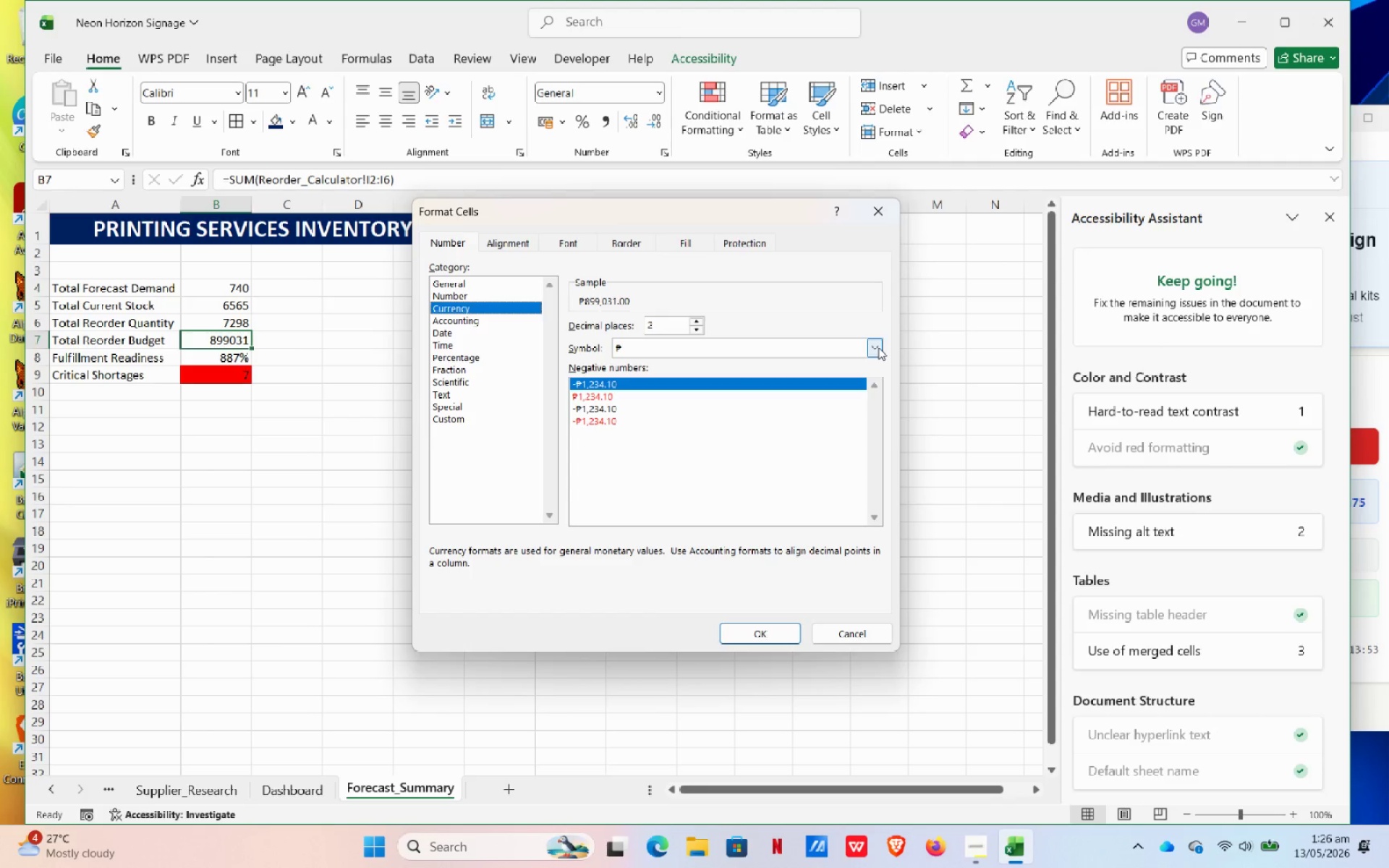 
left_click([878, 342])
 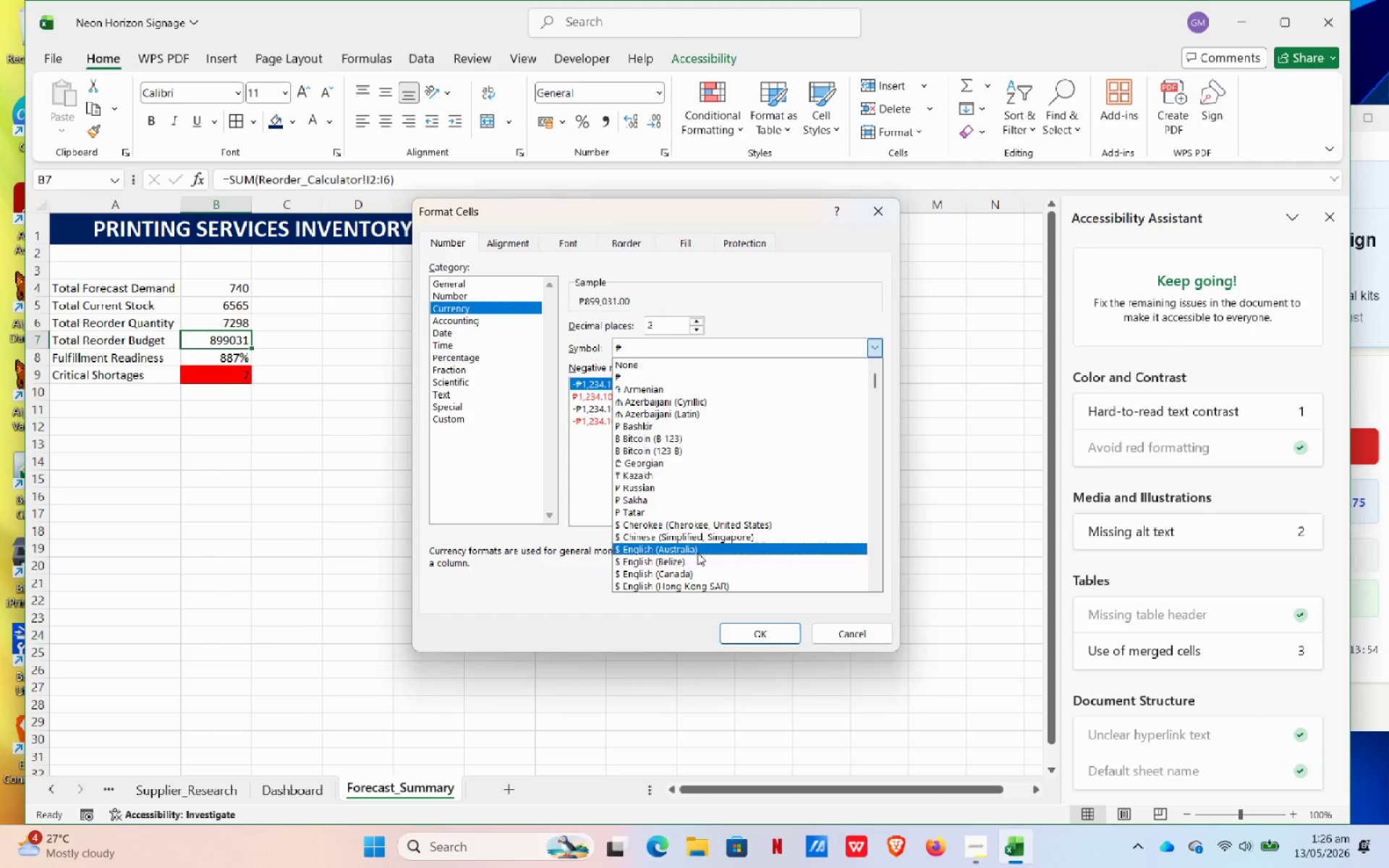 
scroll: coordinate [697, 559], scroll_direction: down, amount: 5.0
 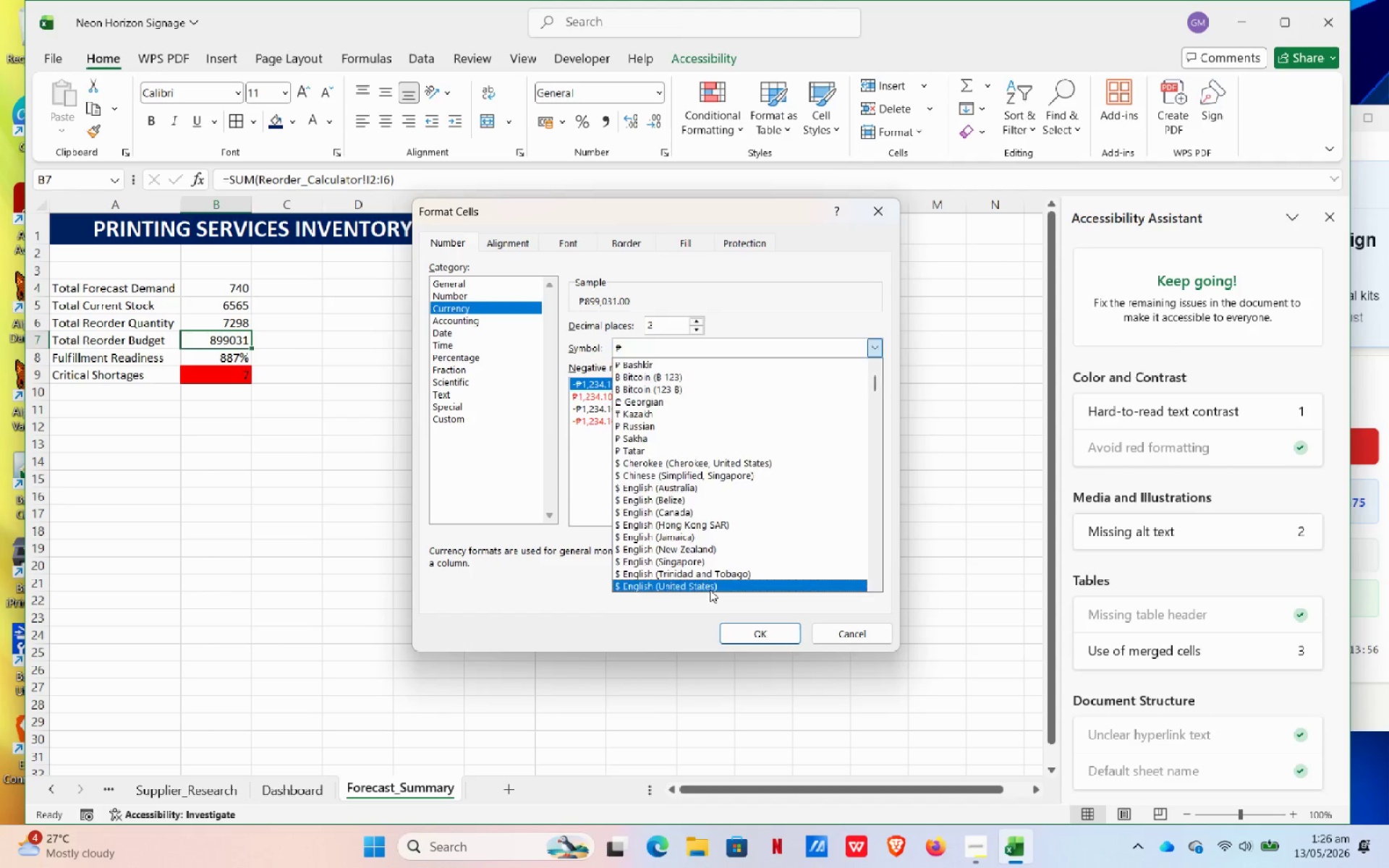 
left_click([710, 590])
 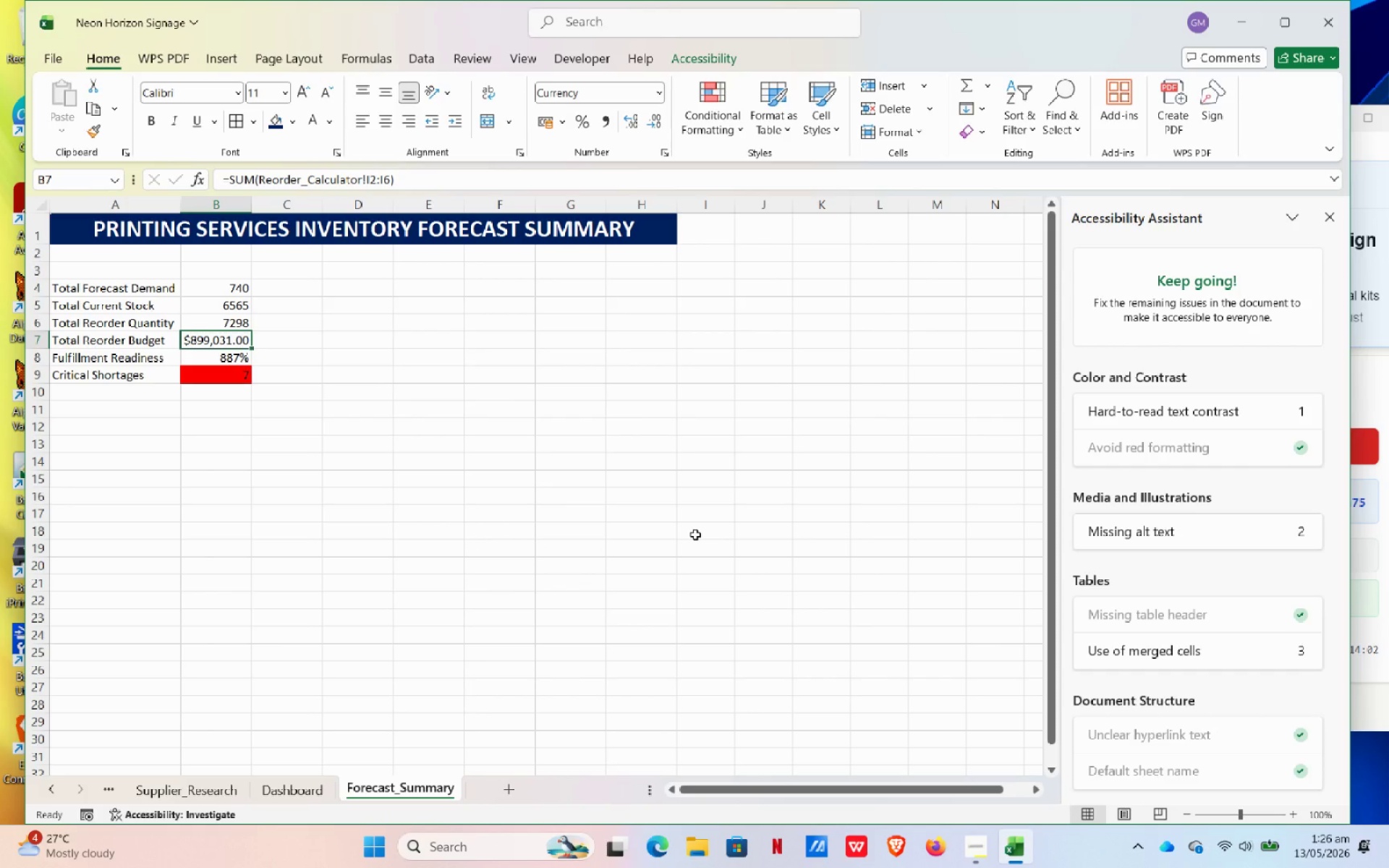 
wait(10.45)
 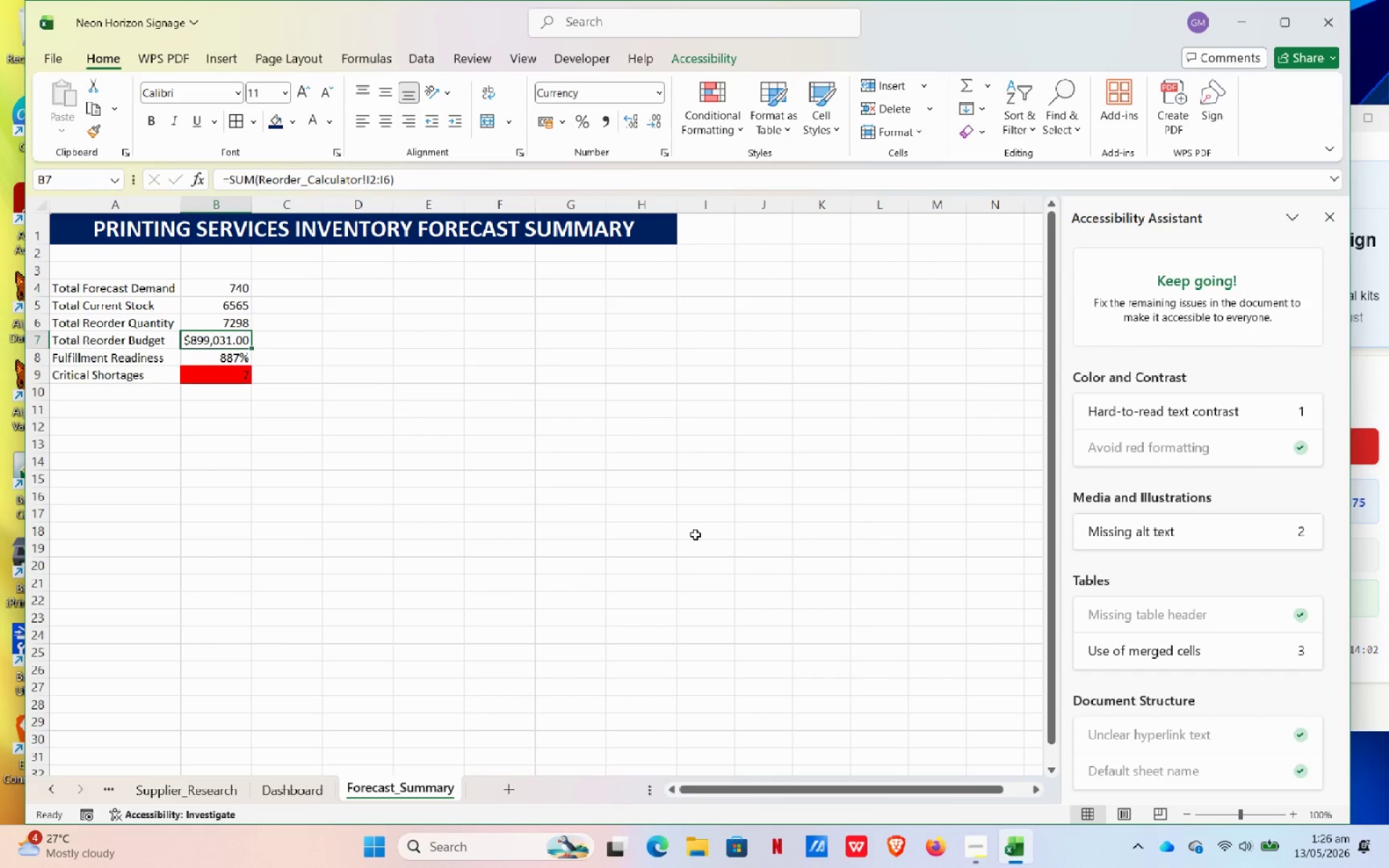 
key(Control+ControlLeft)
 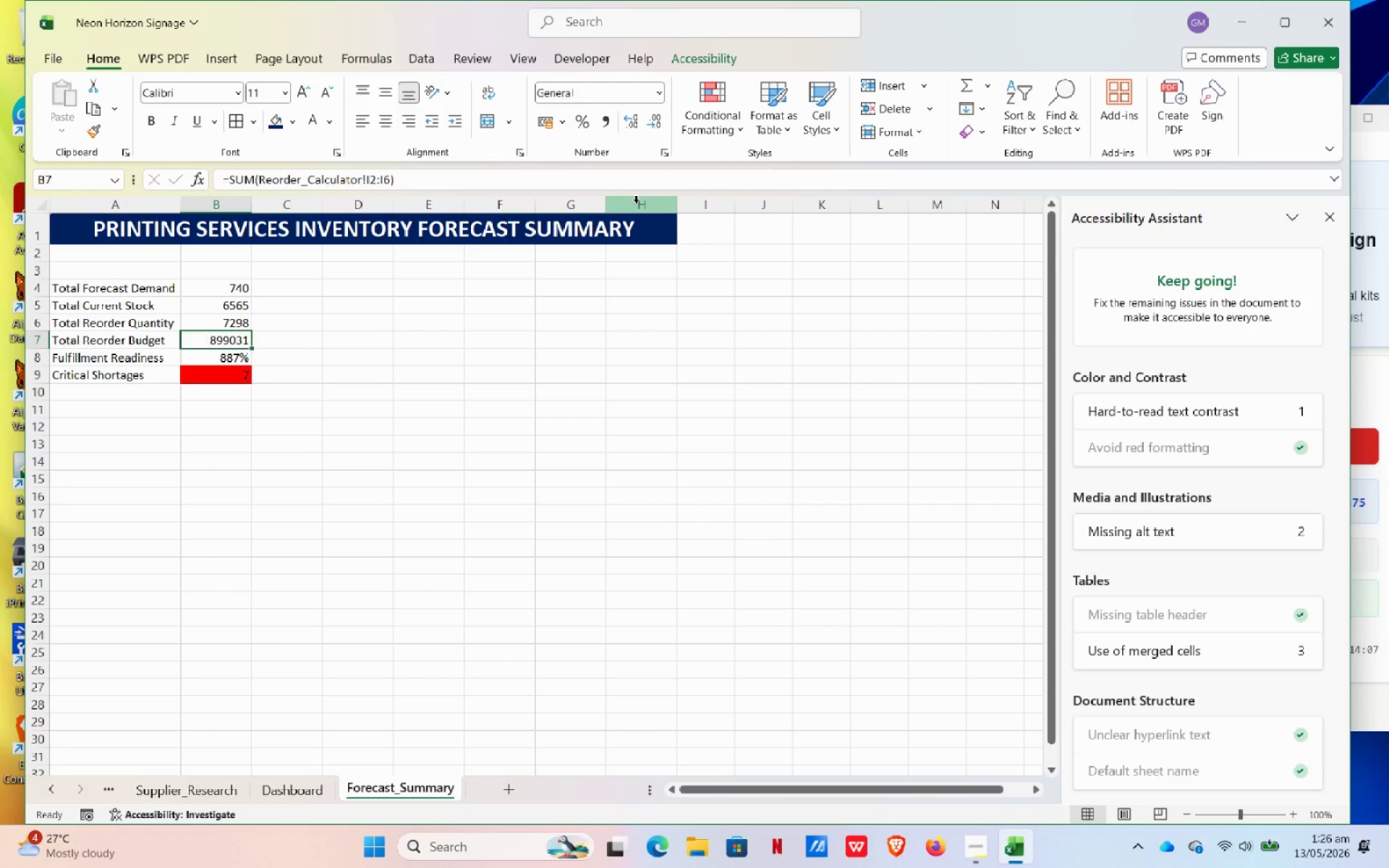 
key(Control+Z)
 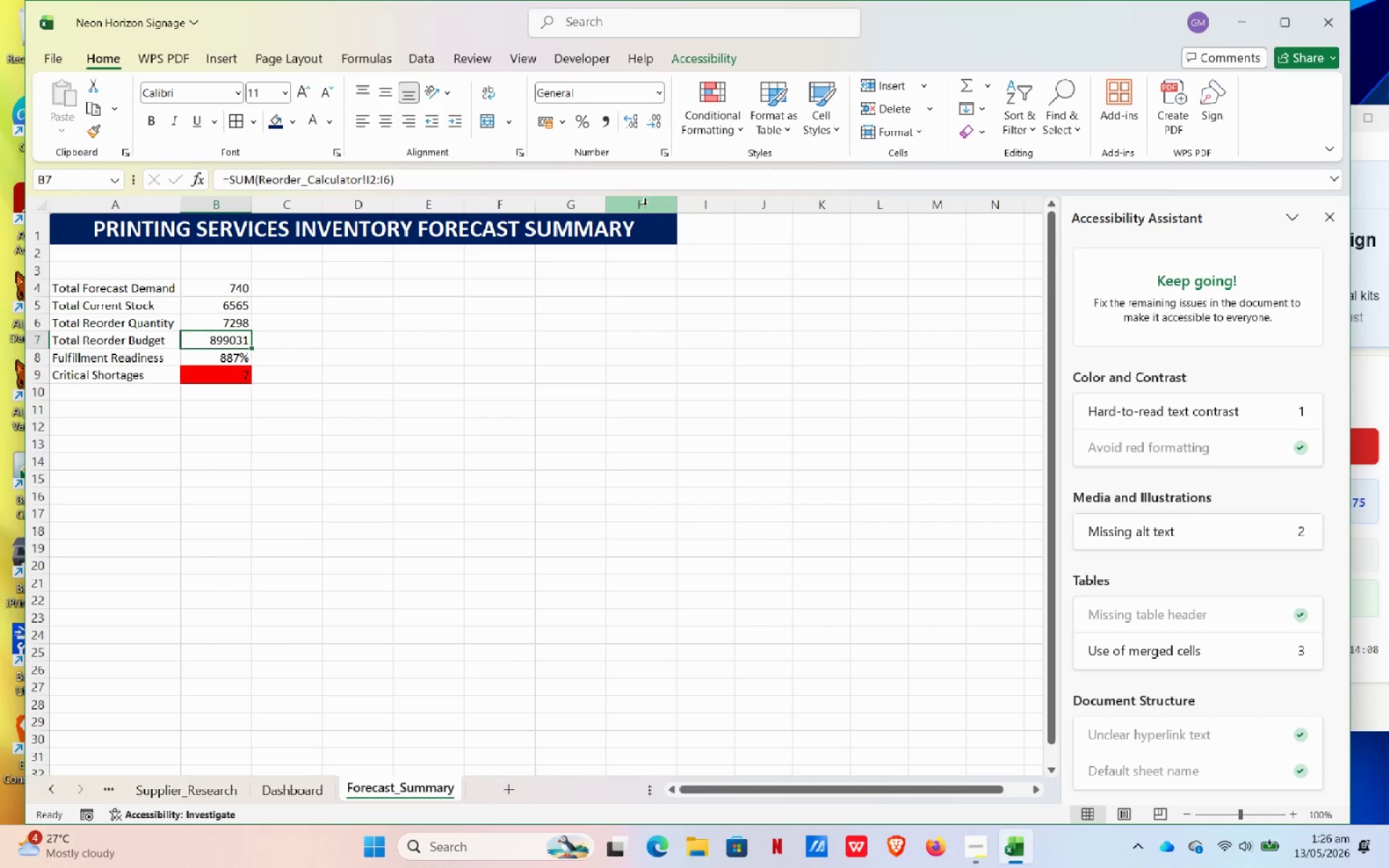 
key(Control+Y)
 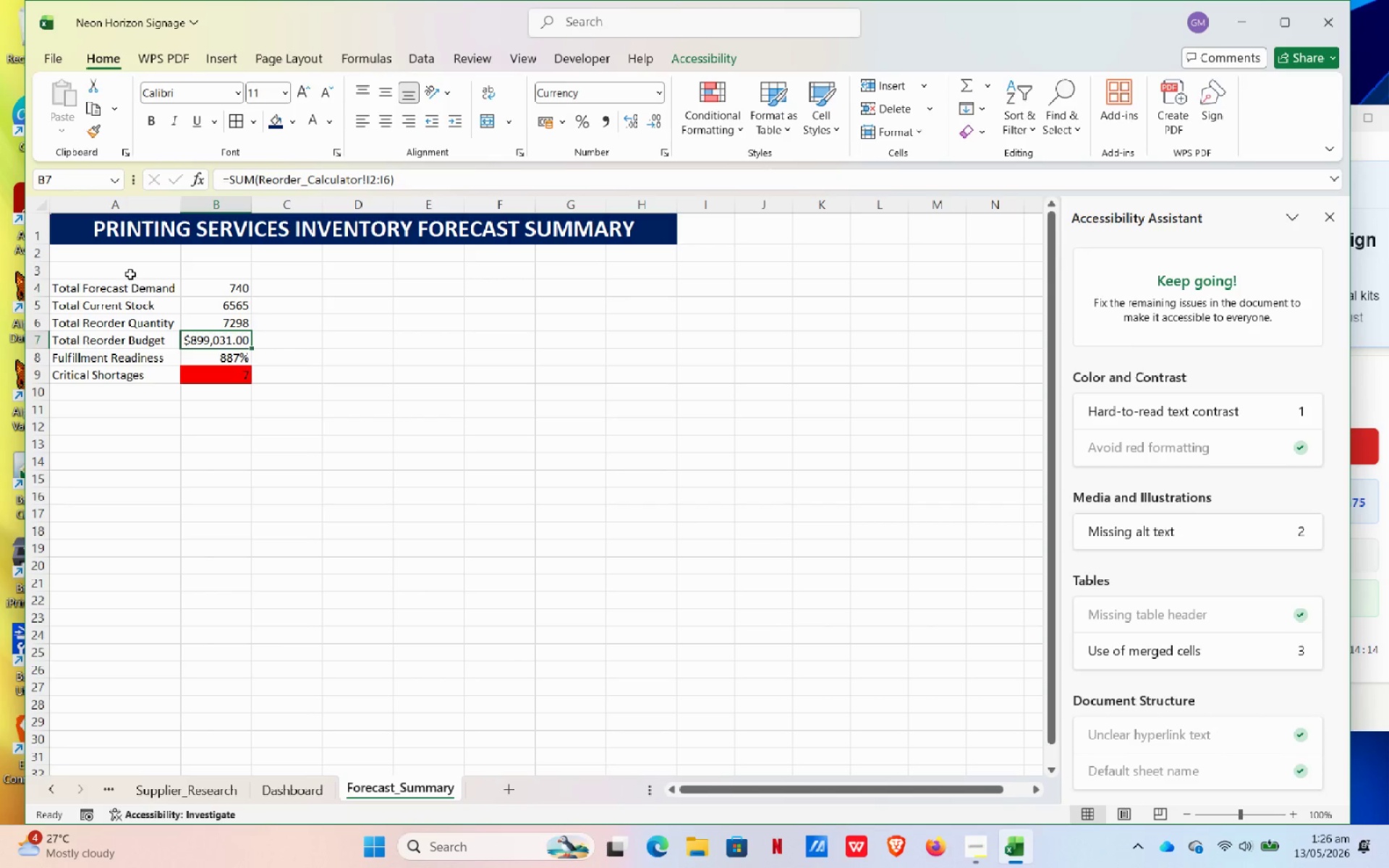 
wait(6.98)
 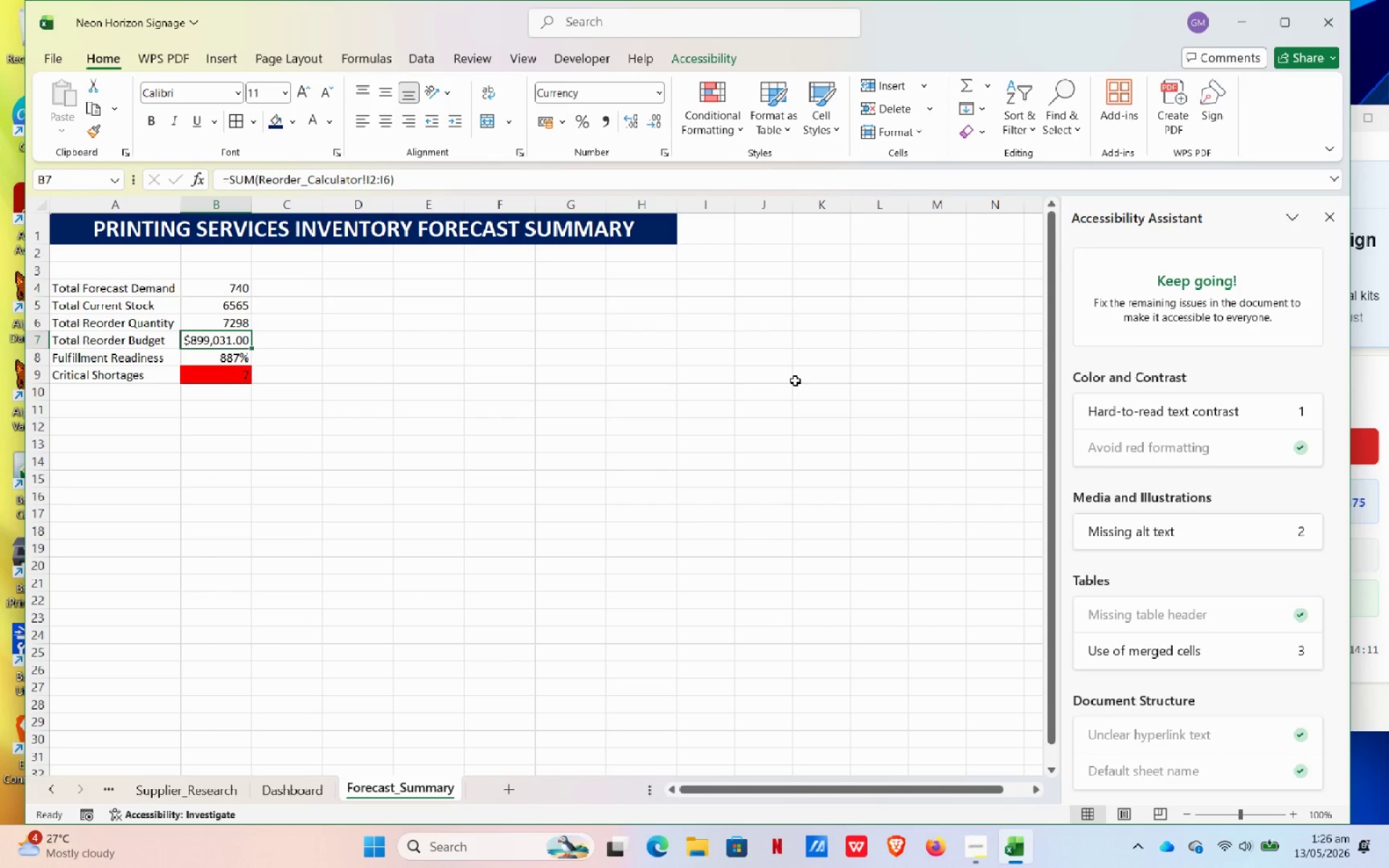 
left_click([135, 423])
 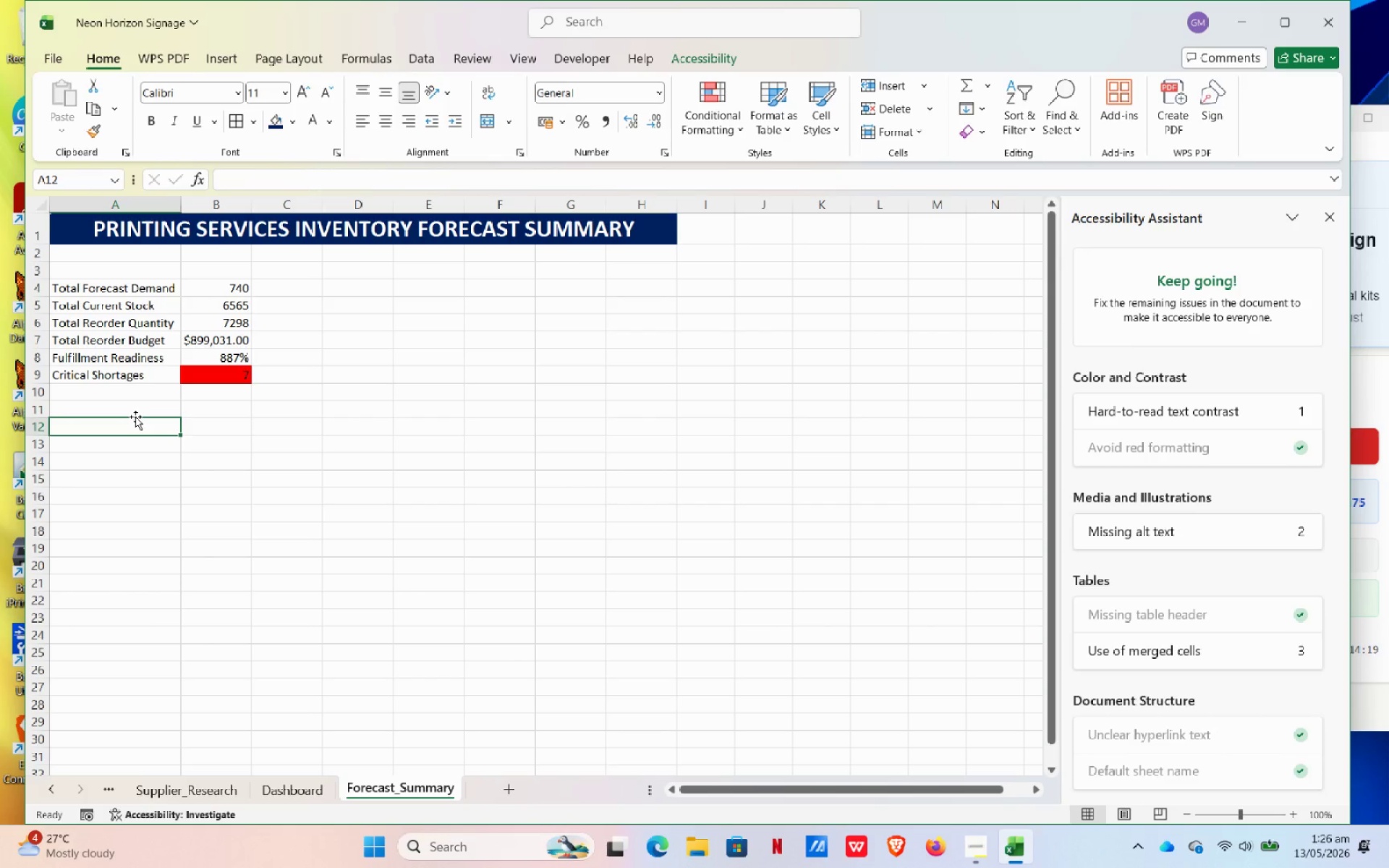 
wait(8.58)
 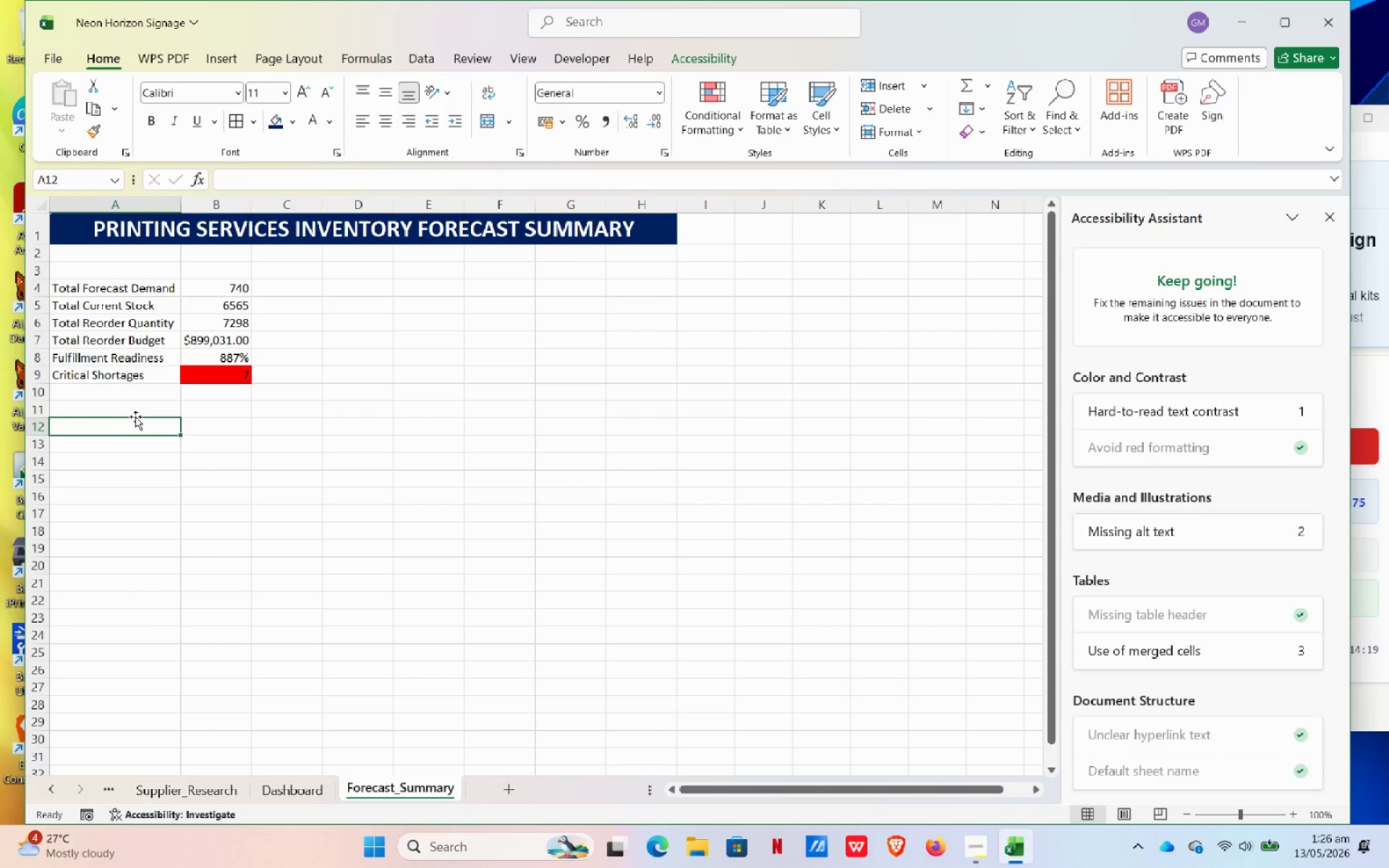 
type(SUPPLIES)
key(Backspace)
type(RS )
key(Backspace)
key(Backspace)
type( RECOMMENDATIONS)
 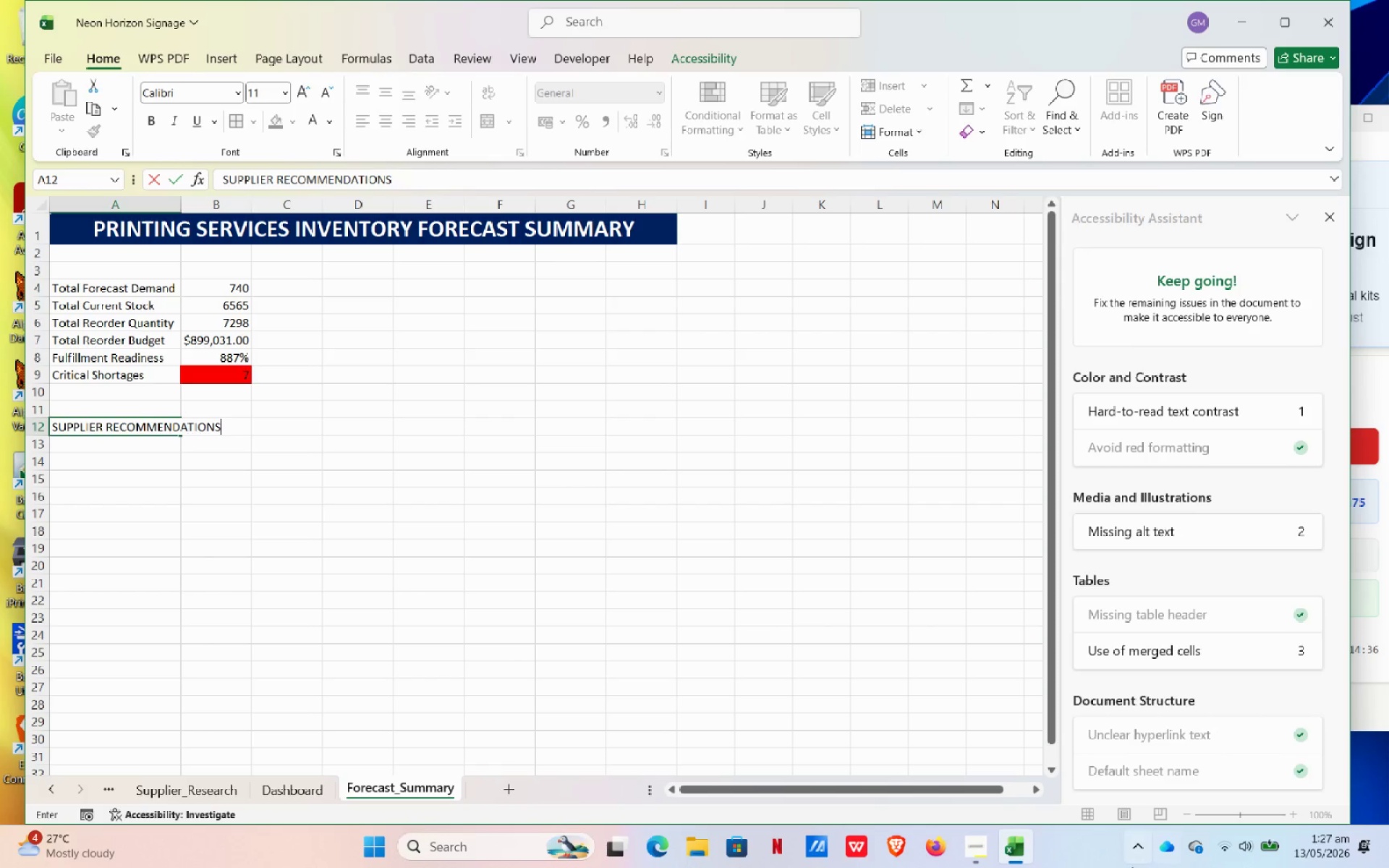 
wait(5.3)
 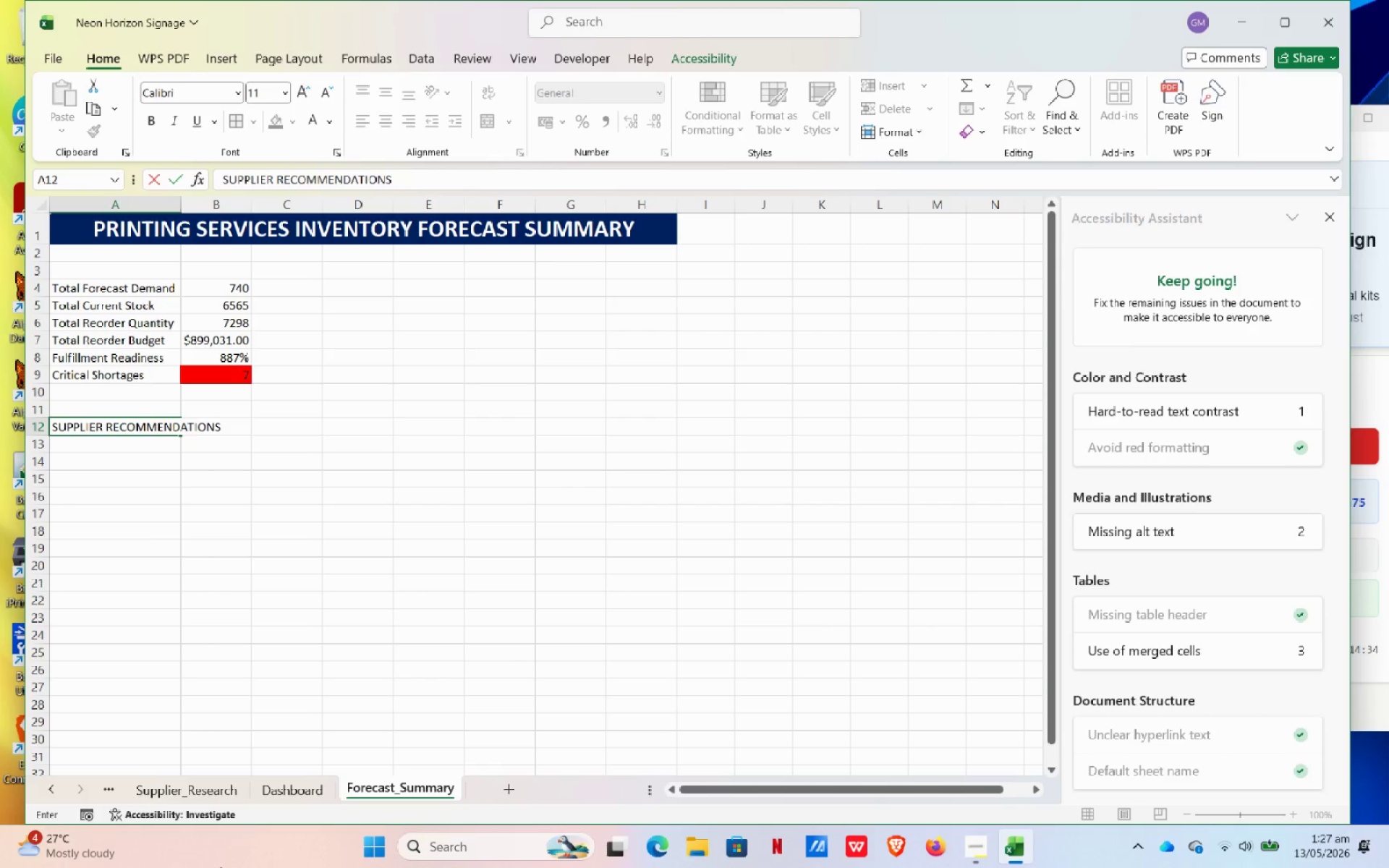 
double_click([97, 433])
 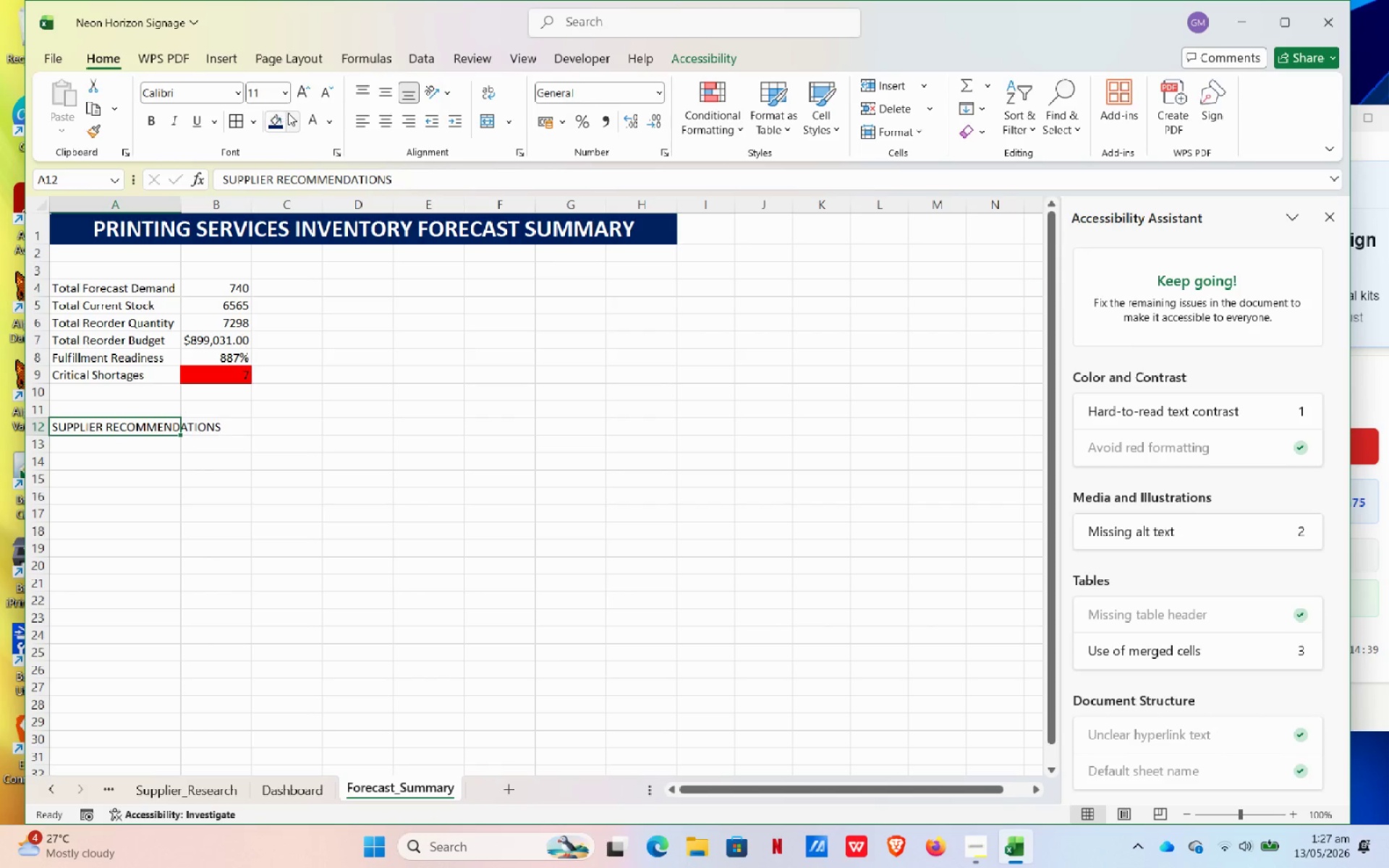 
left_click([288, 113])
 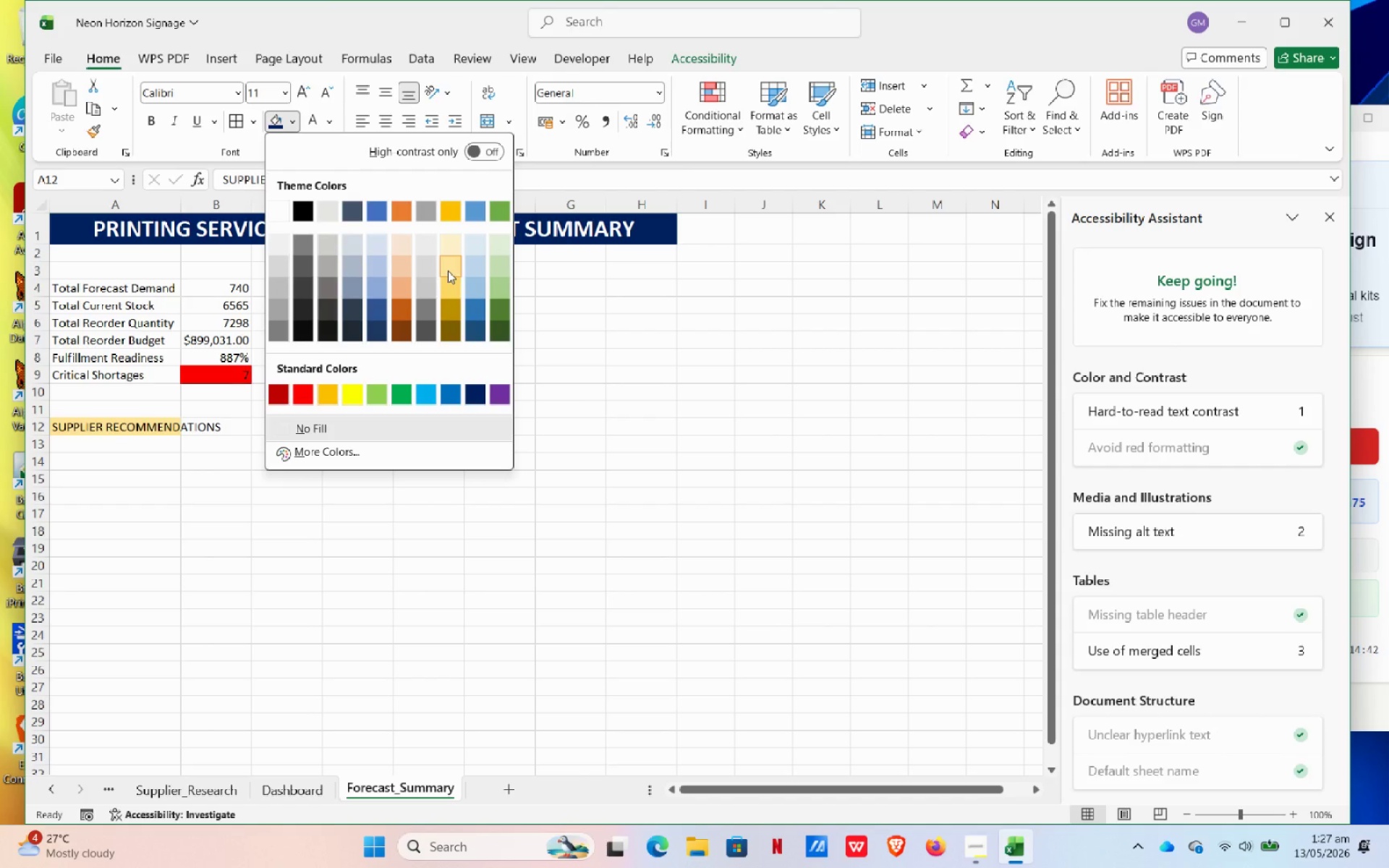 
left_click([448, 271])
 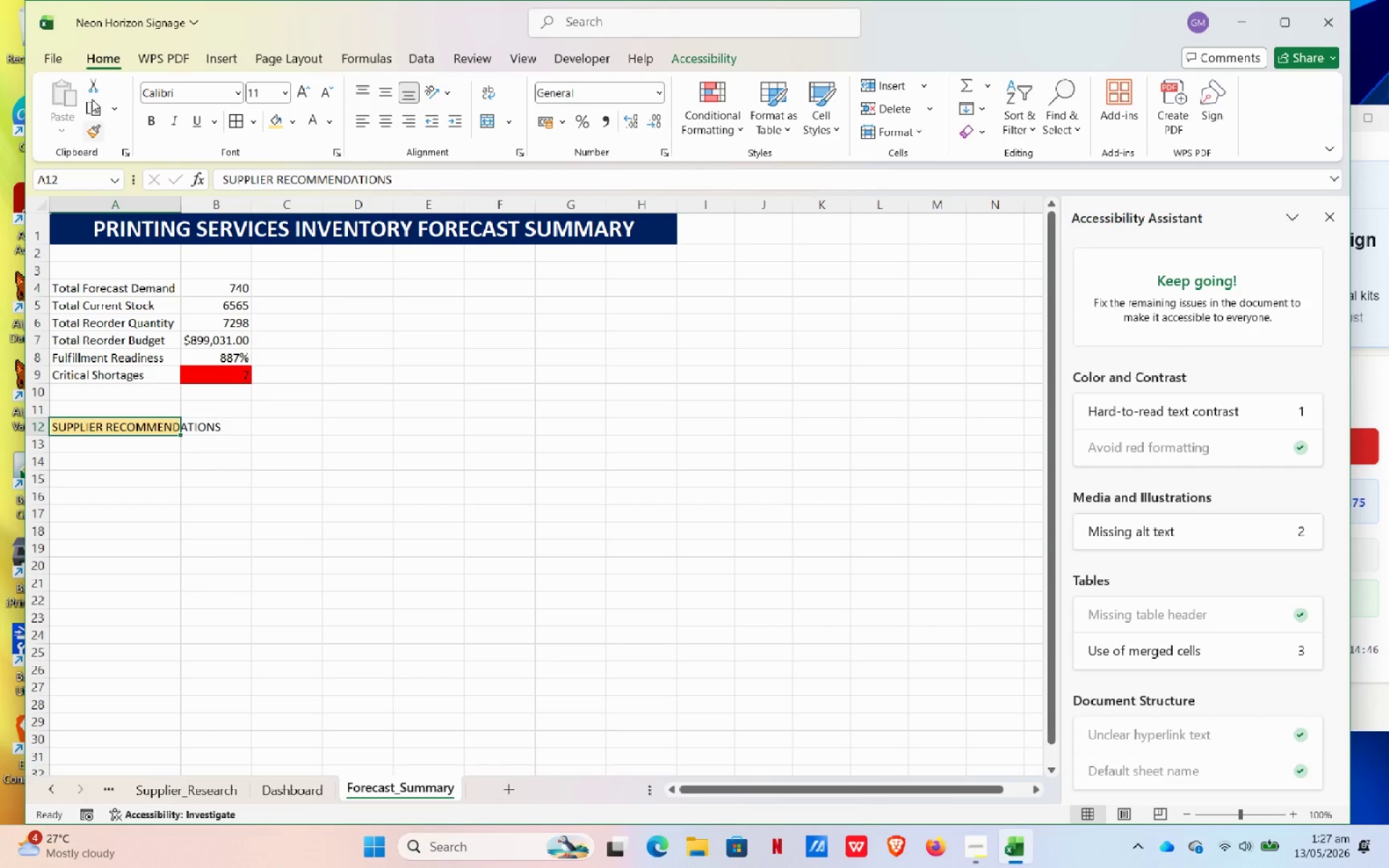 
left_click([155, 116])
 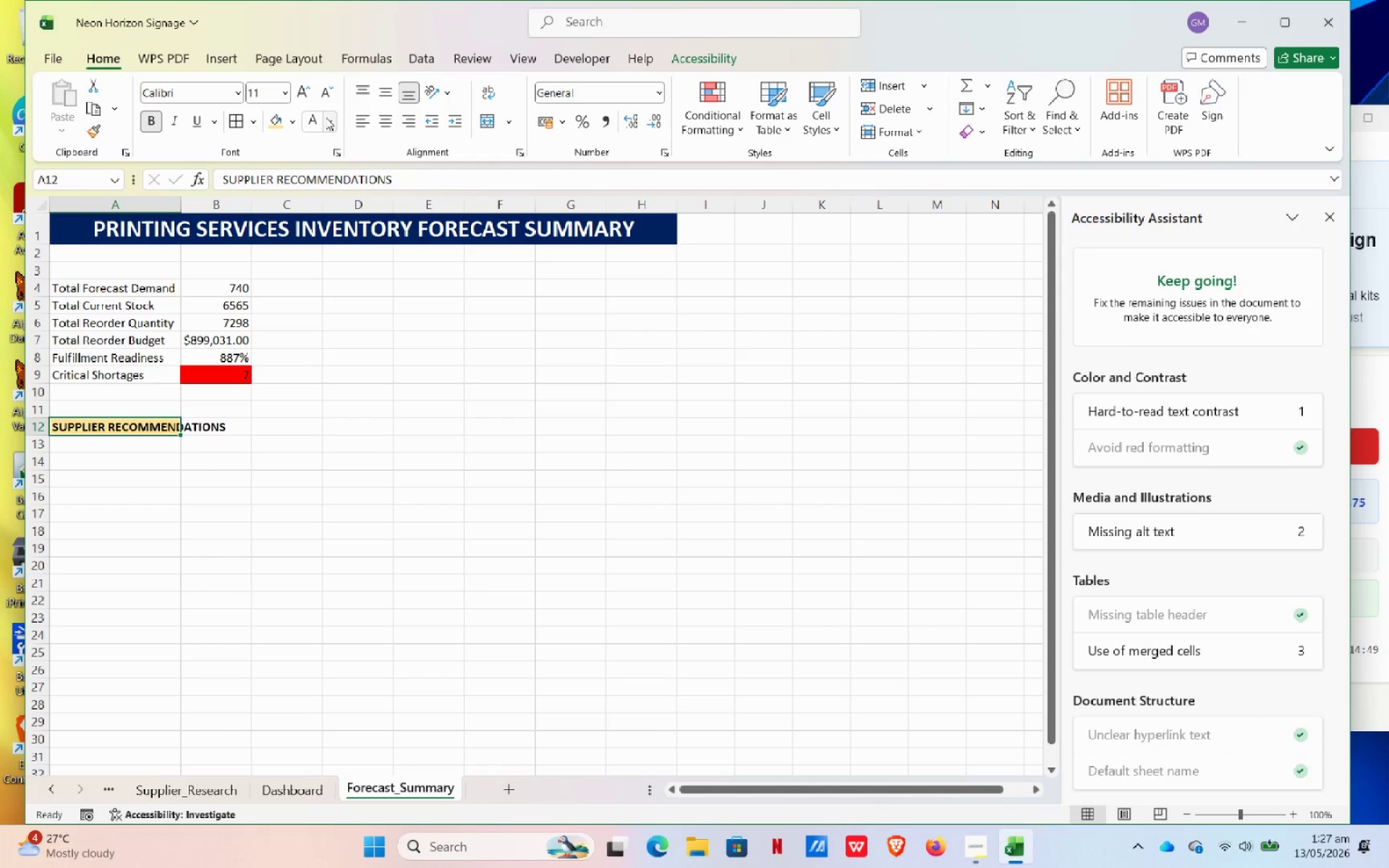 
left_click([316, 119])
 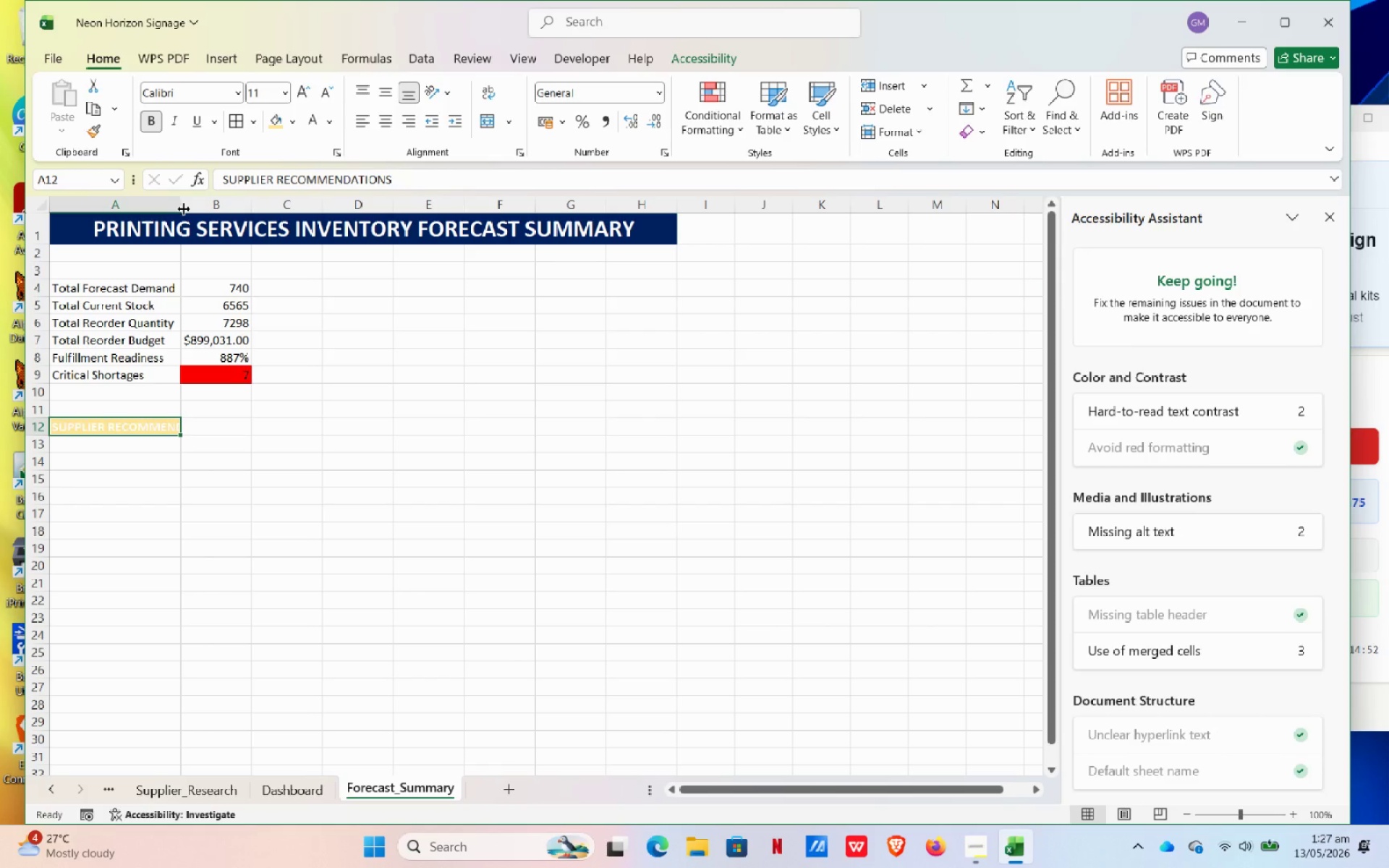 
left_click_drag(start_coordinate=[183, 210], to_coordinate=[232, 206])
 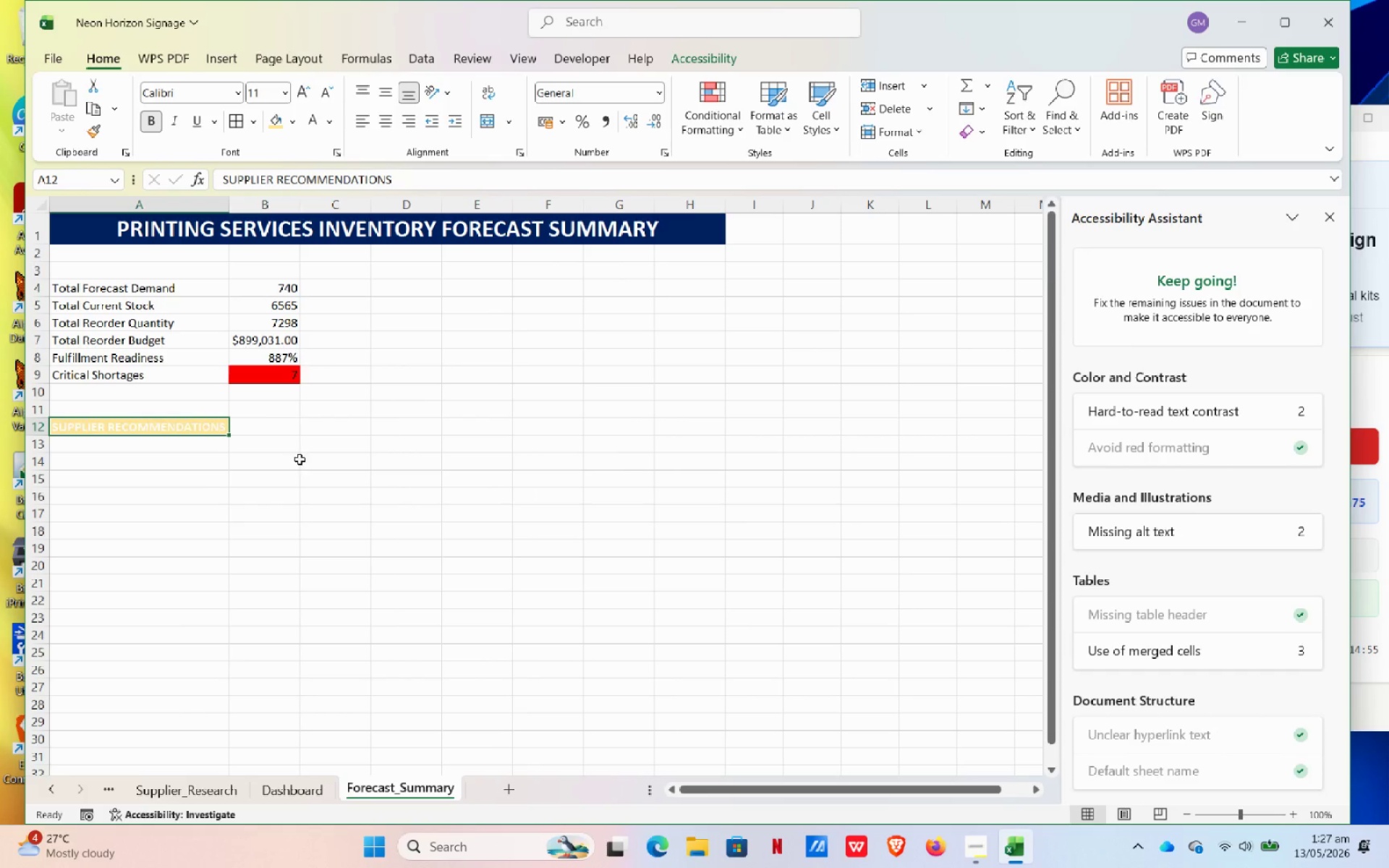 
left_click([210, 433])
 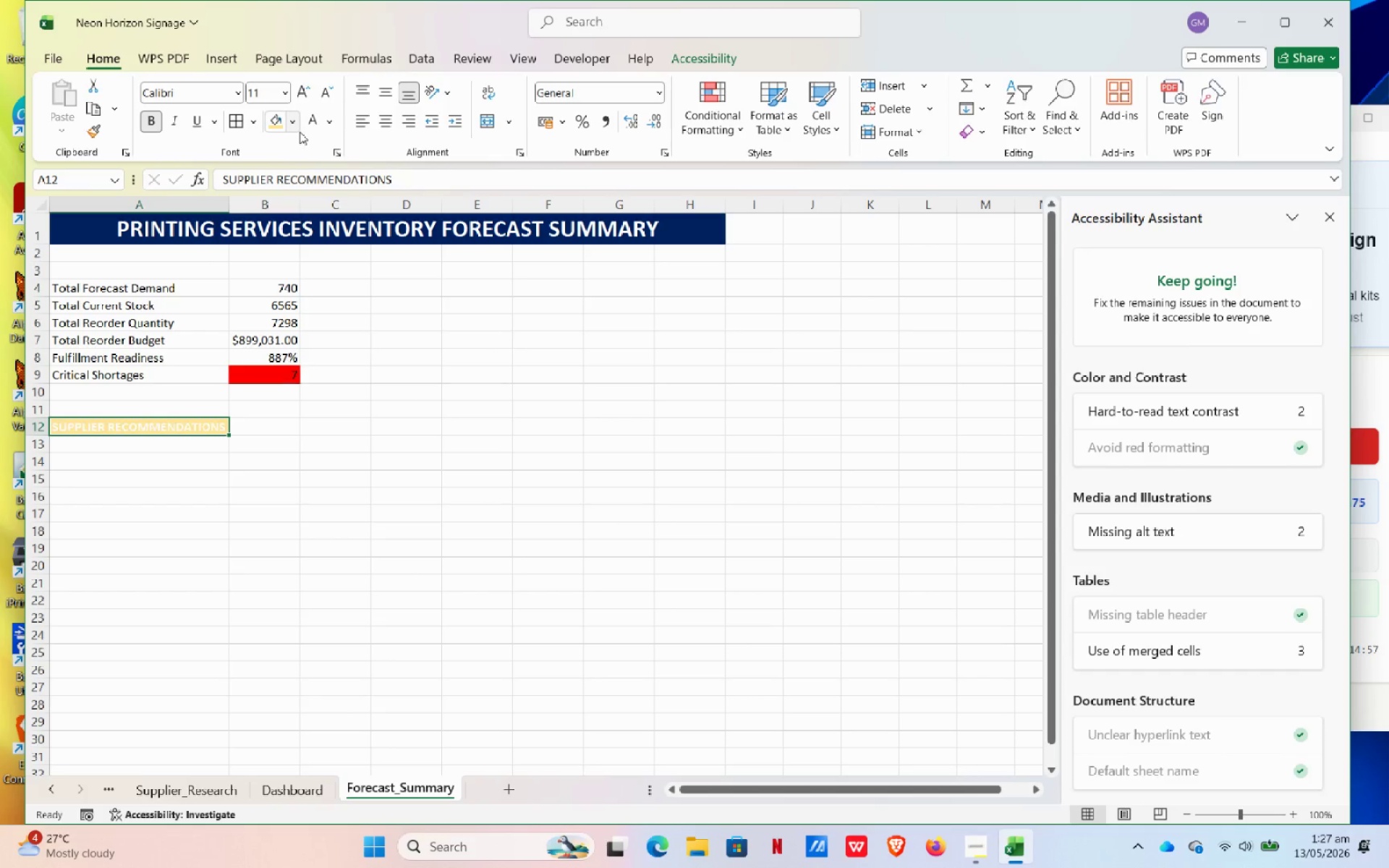 
left_click([294, 129])
 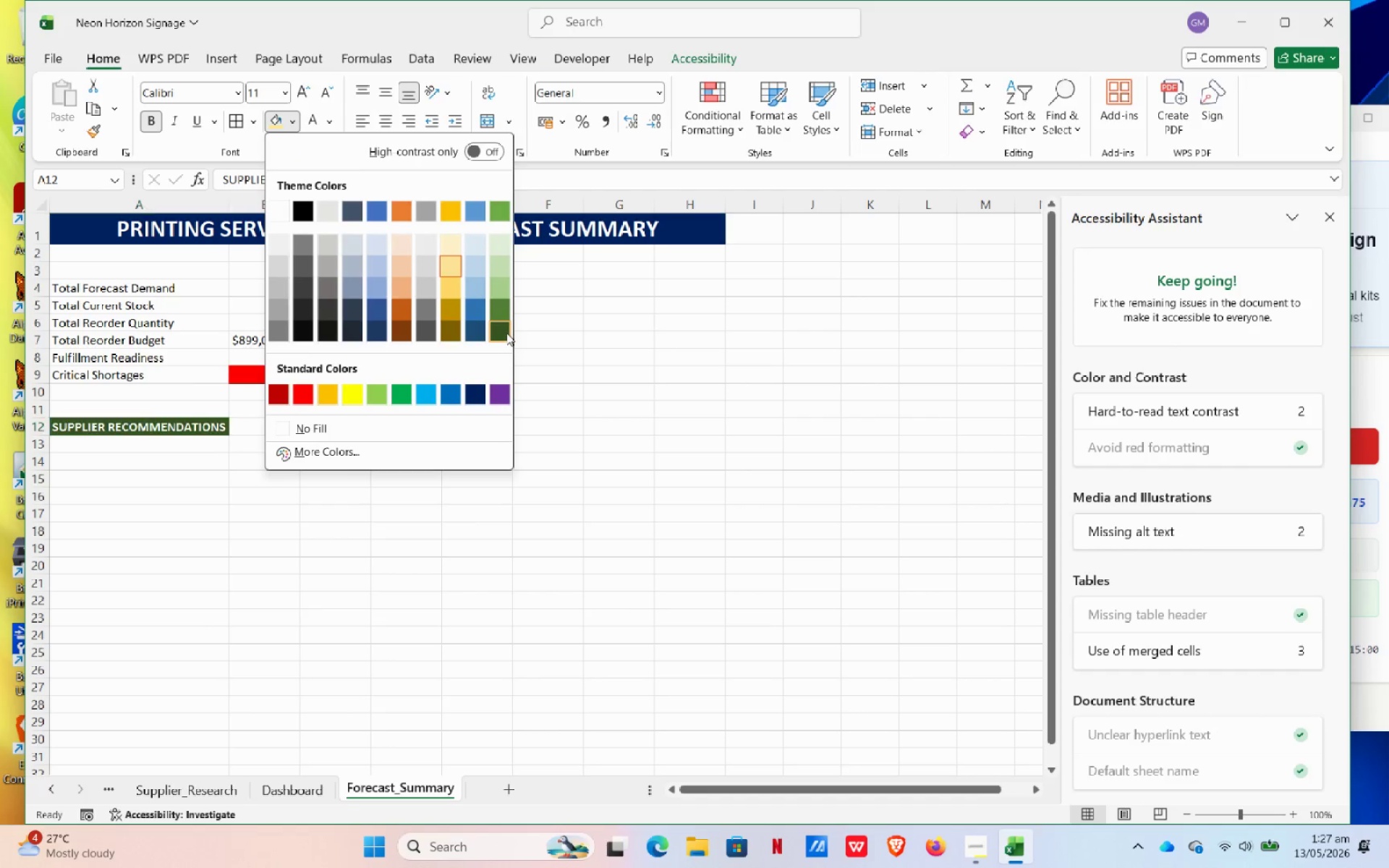 
left_click([501, 307])
 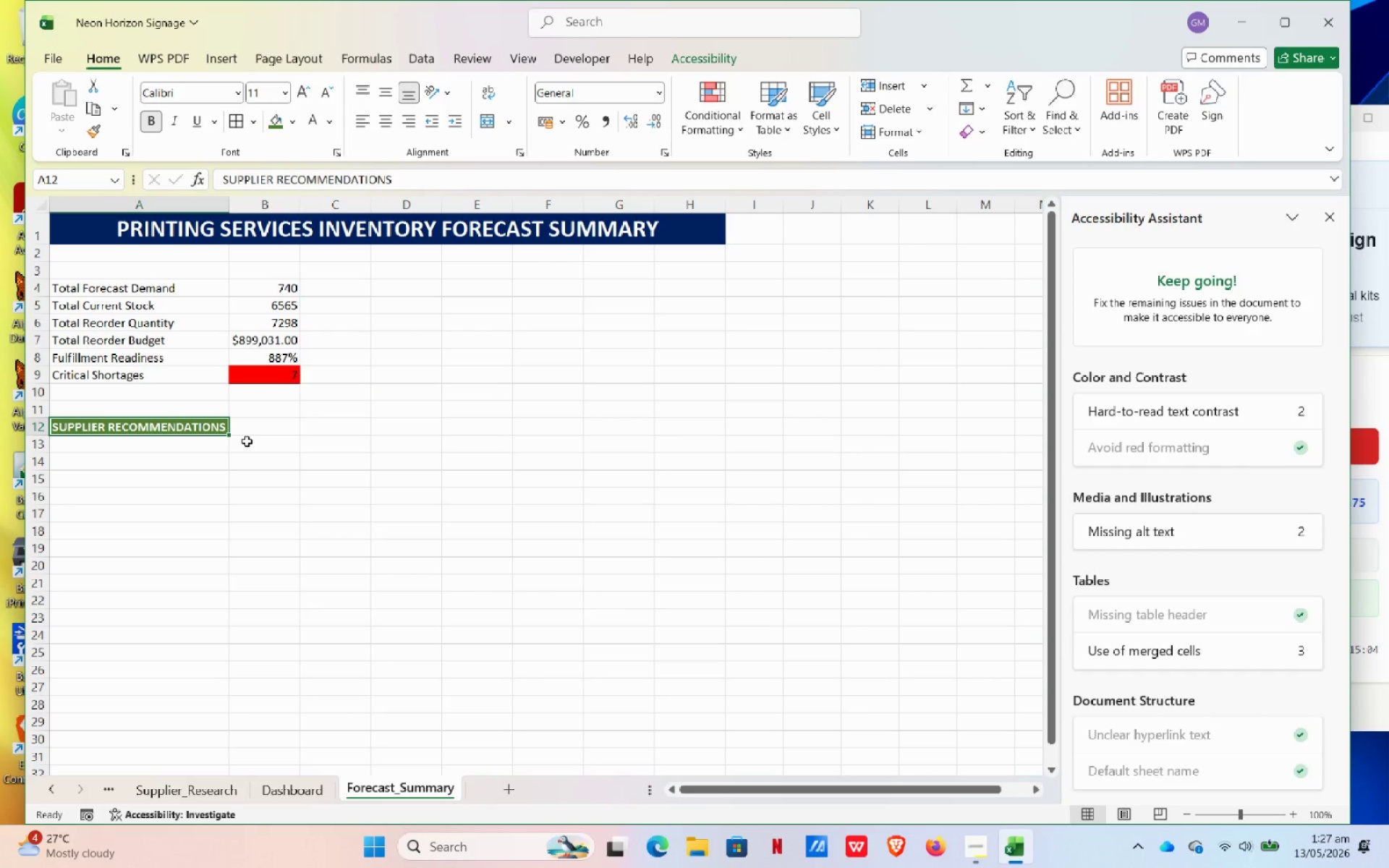 
left_click([182, 443])
 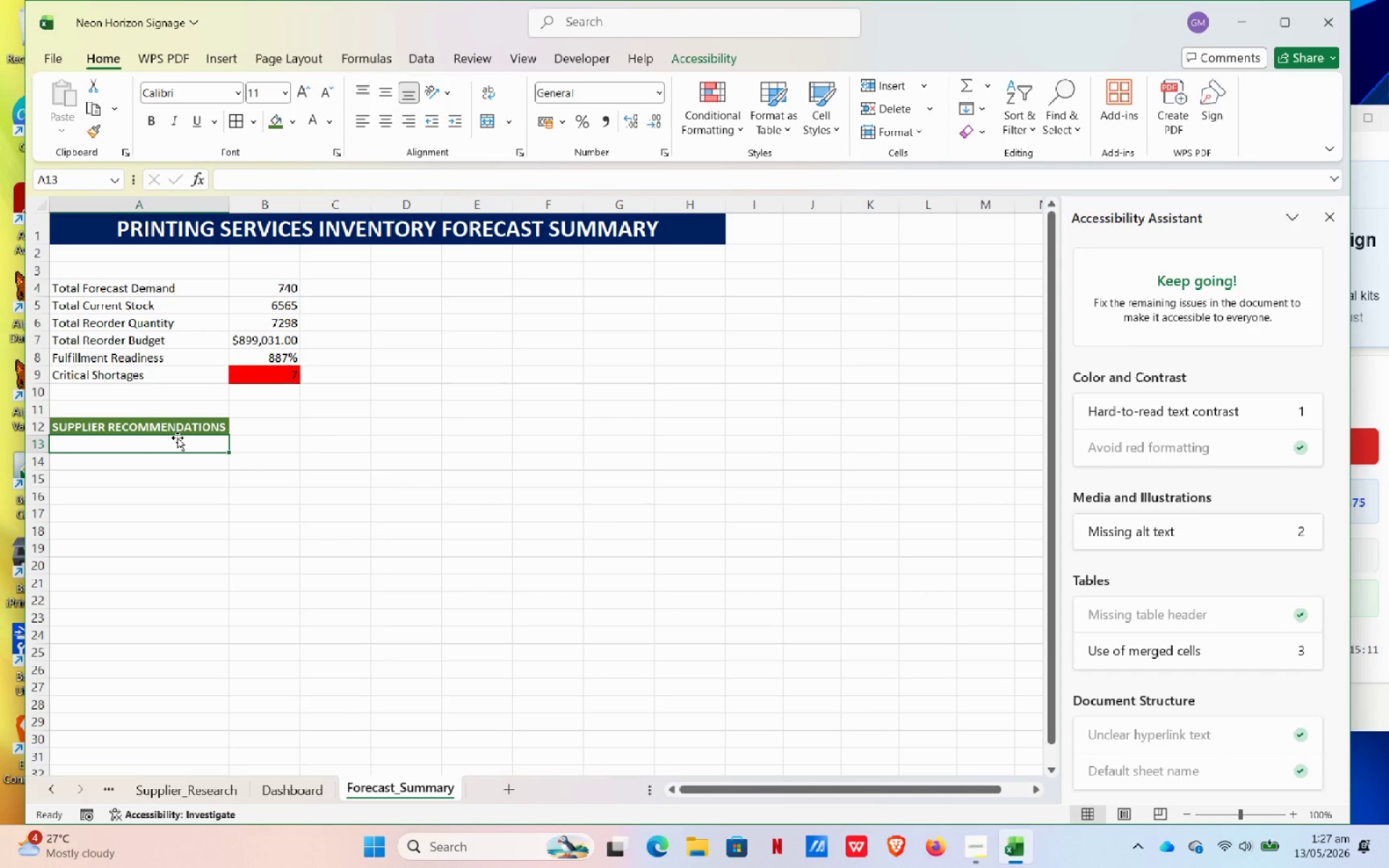 
wait(7.62)
 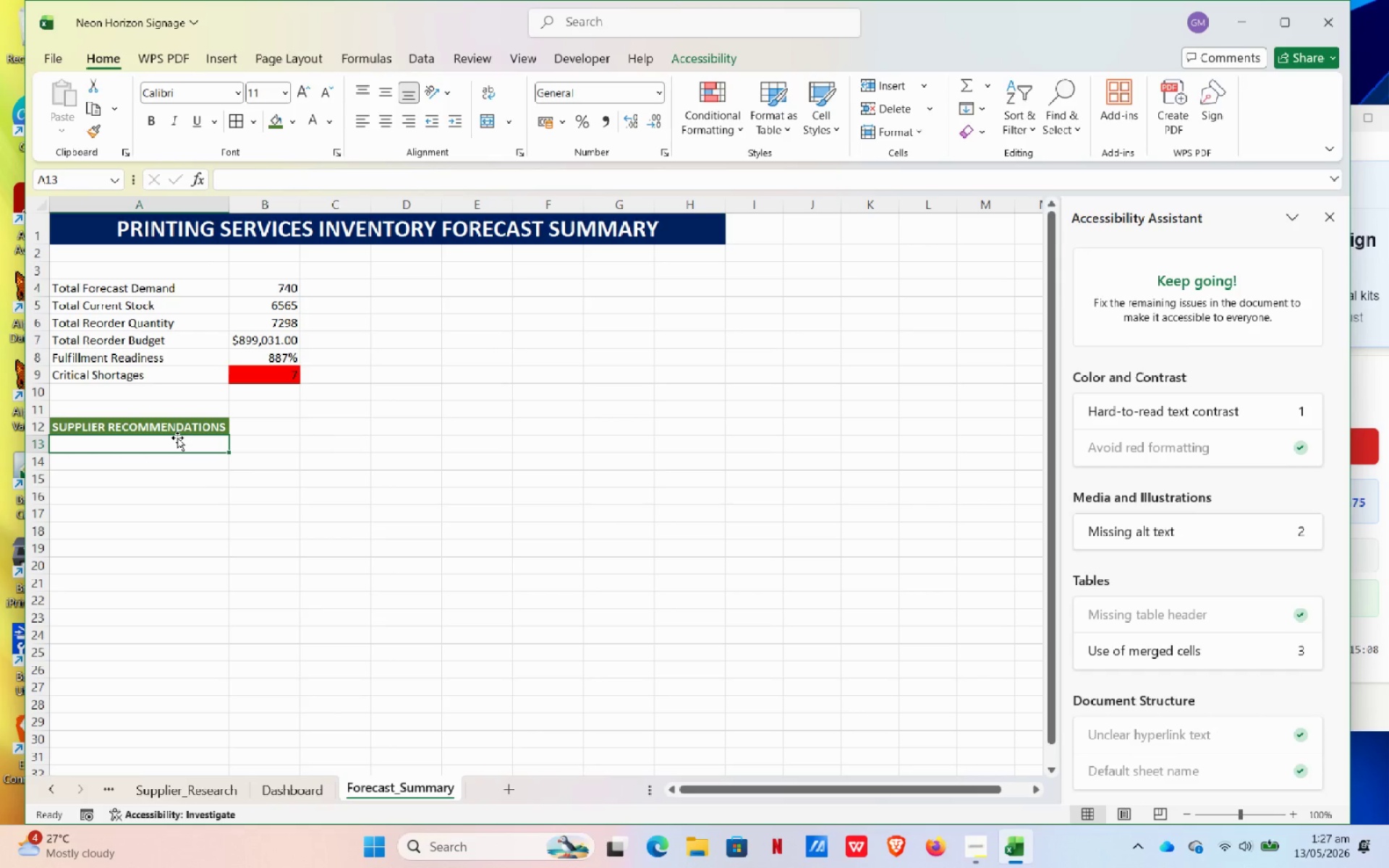 
left_click([192, 427])
 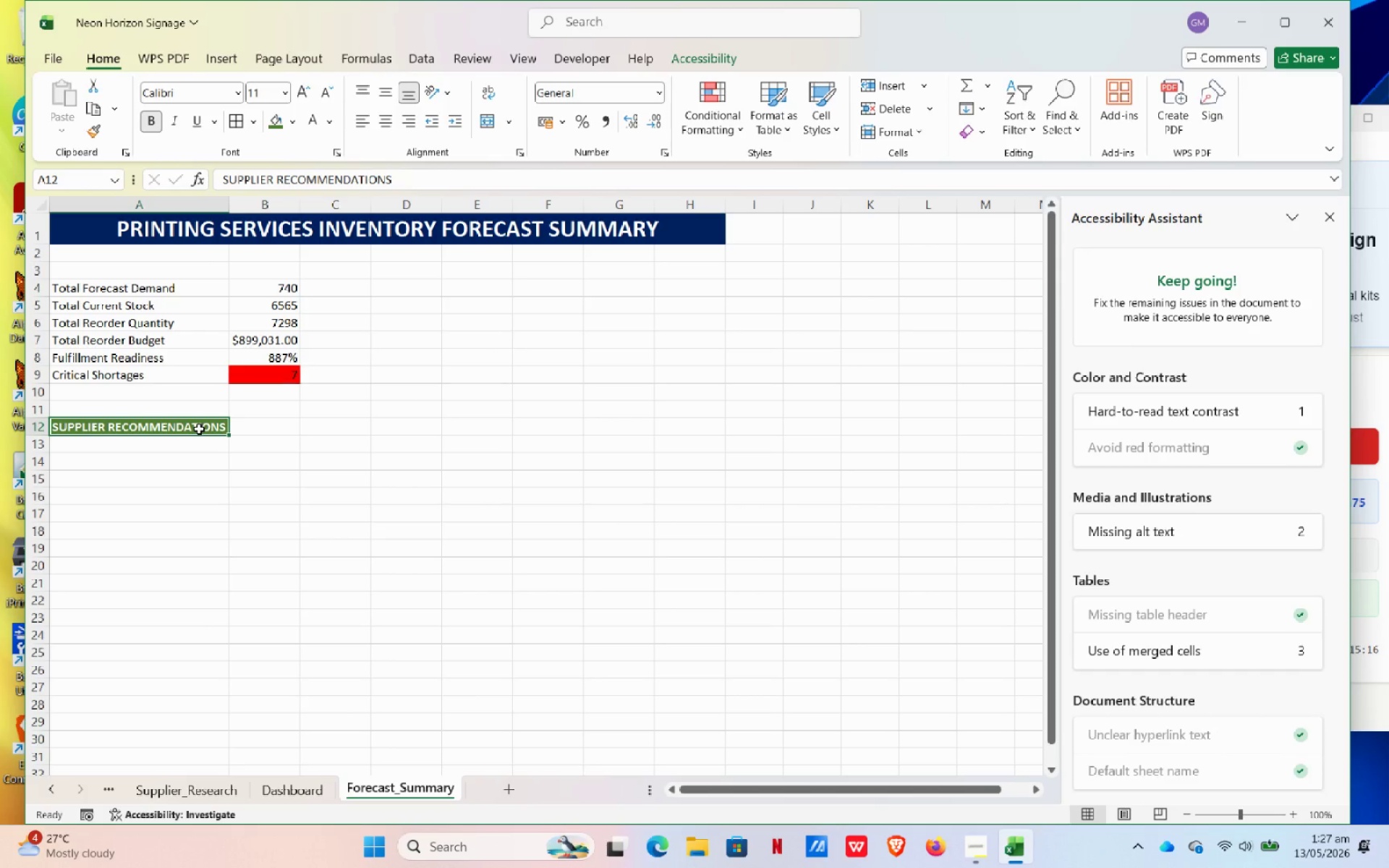 
key(Shift+S)
 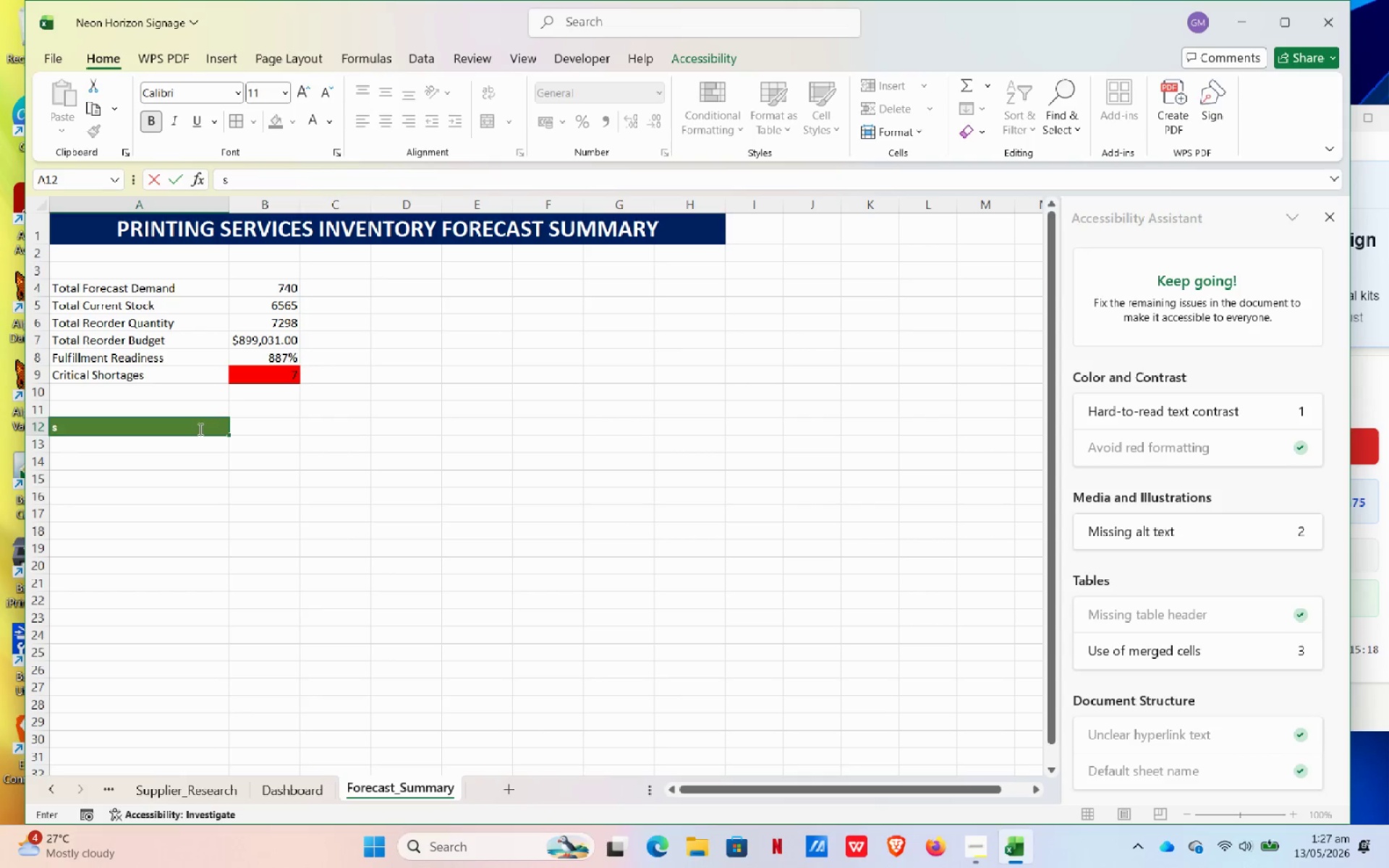 
key(Backspace)
 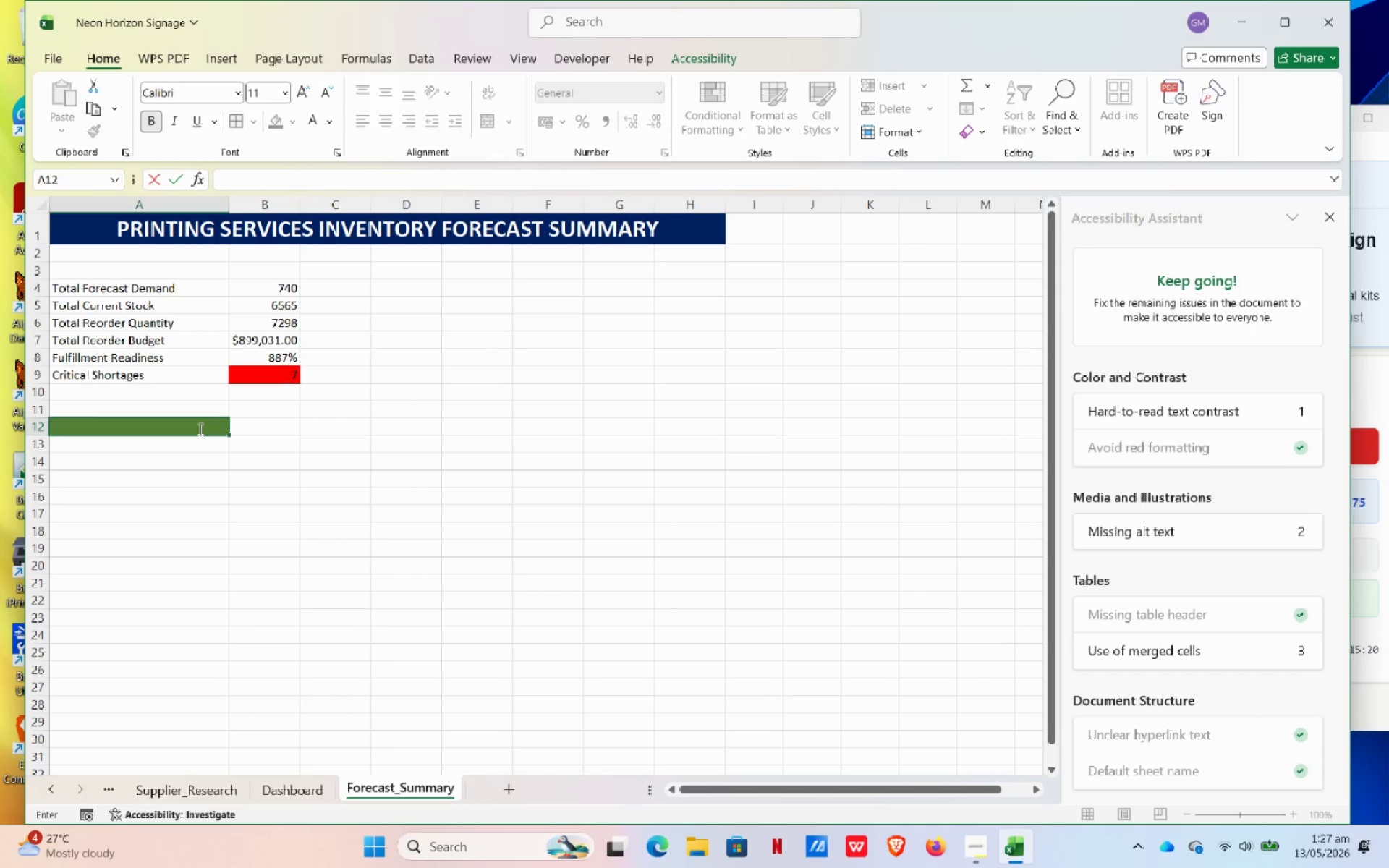 
key(Control+Z)
 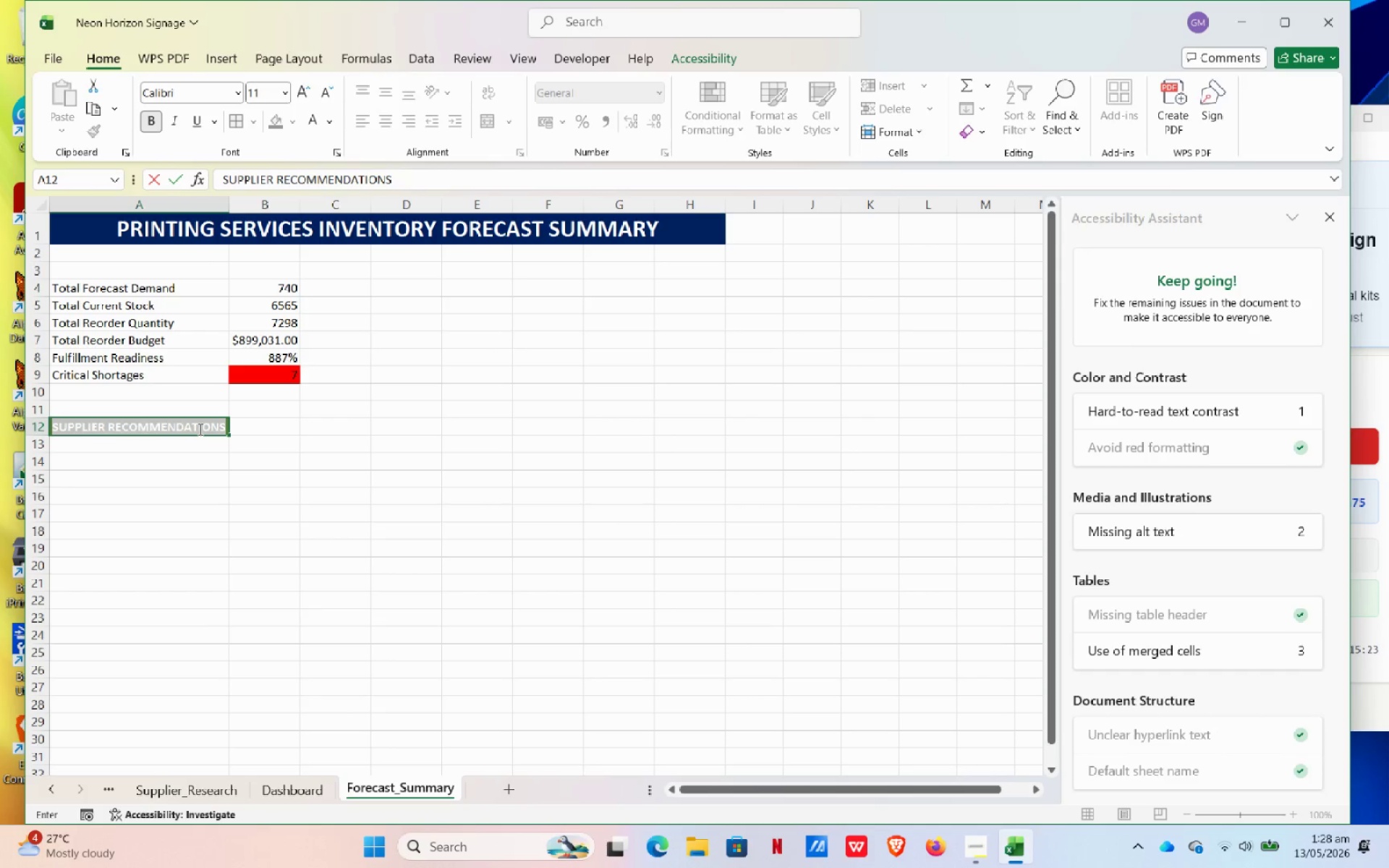 
key(Enter)
 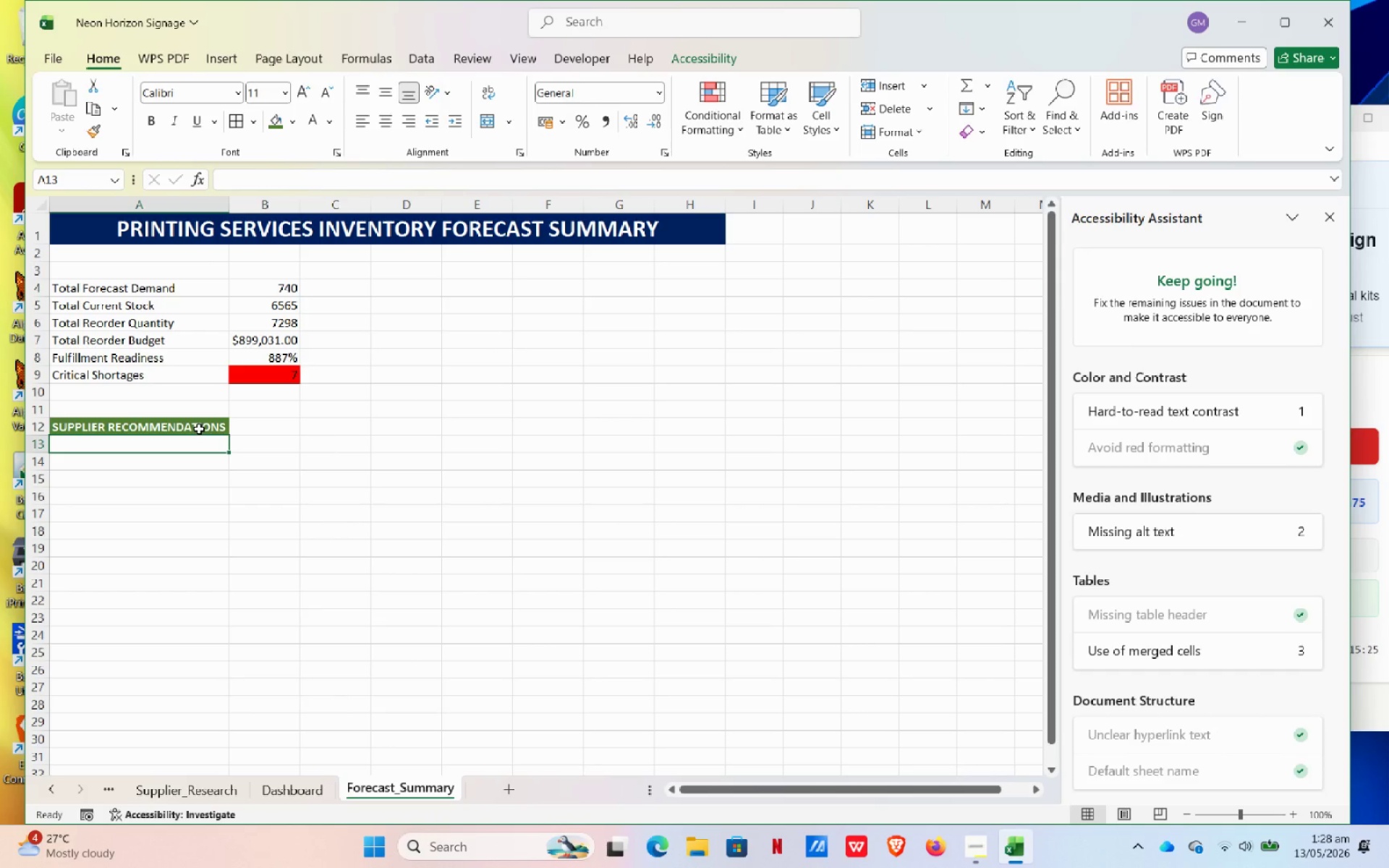 
type(s)
key(Backspace)
key(Backspace)
type(s)
key(Backspace)
key(Backspace)
key(Backspace)
type(Supplier)
key(Backspace)
key(Tab)
type(Material)
key(Tab)
type(Recm)
key(Backspace)
type(ommendation)
 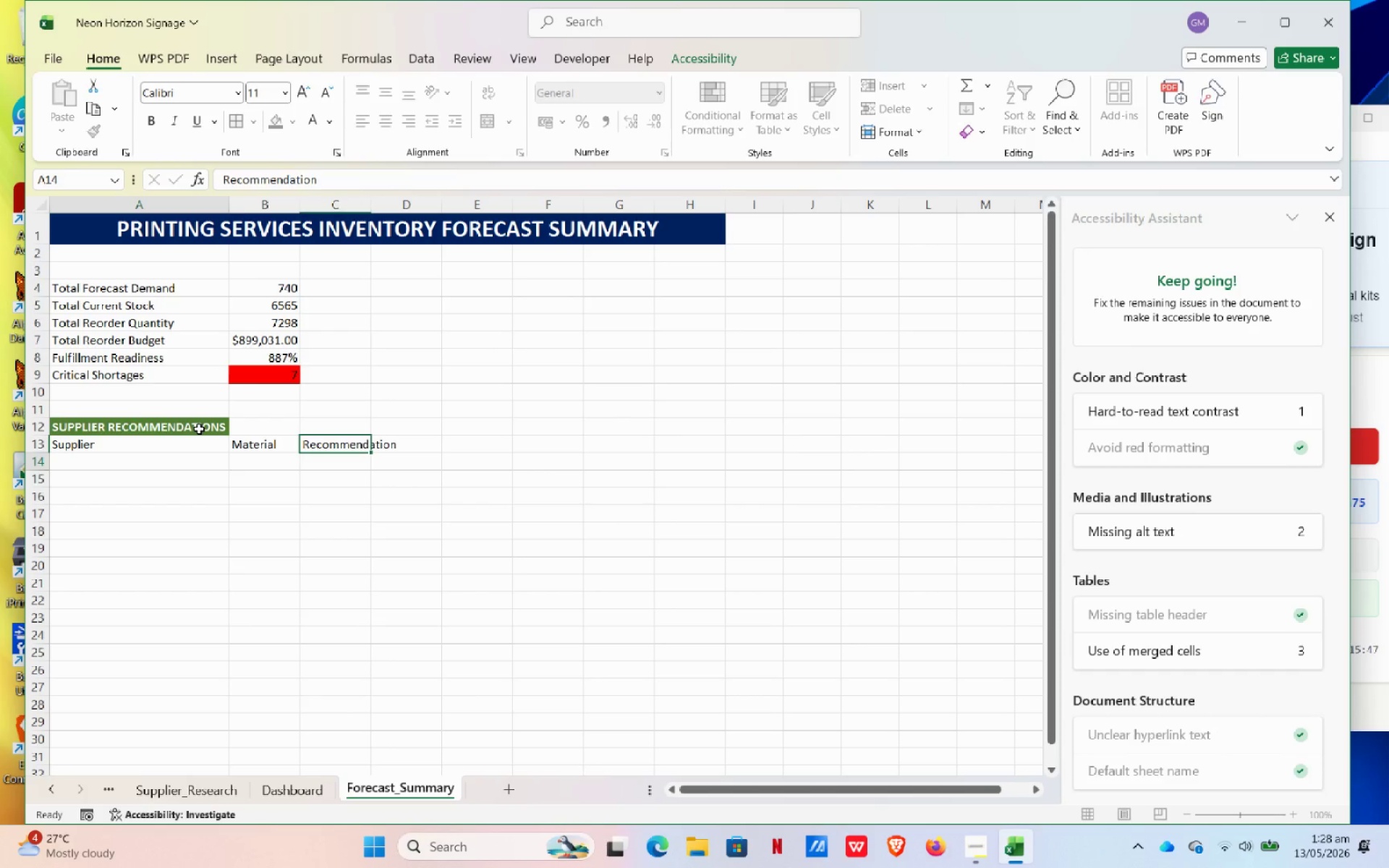 
key(Enter)
 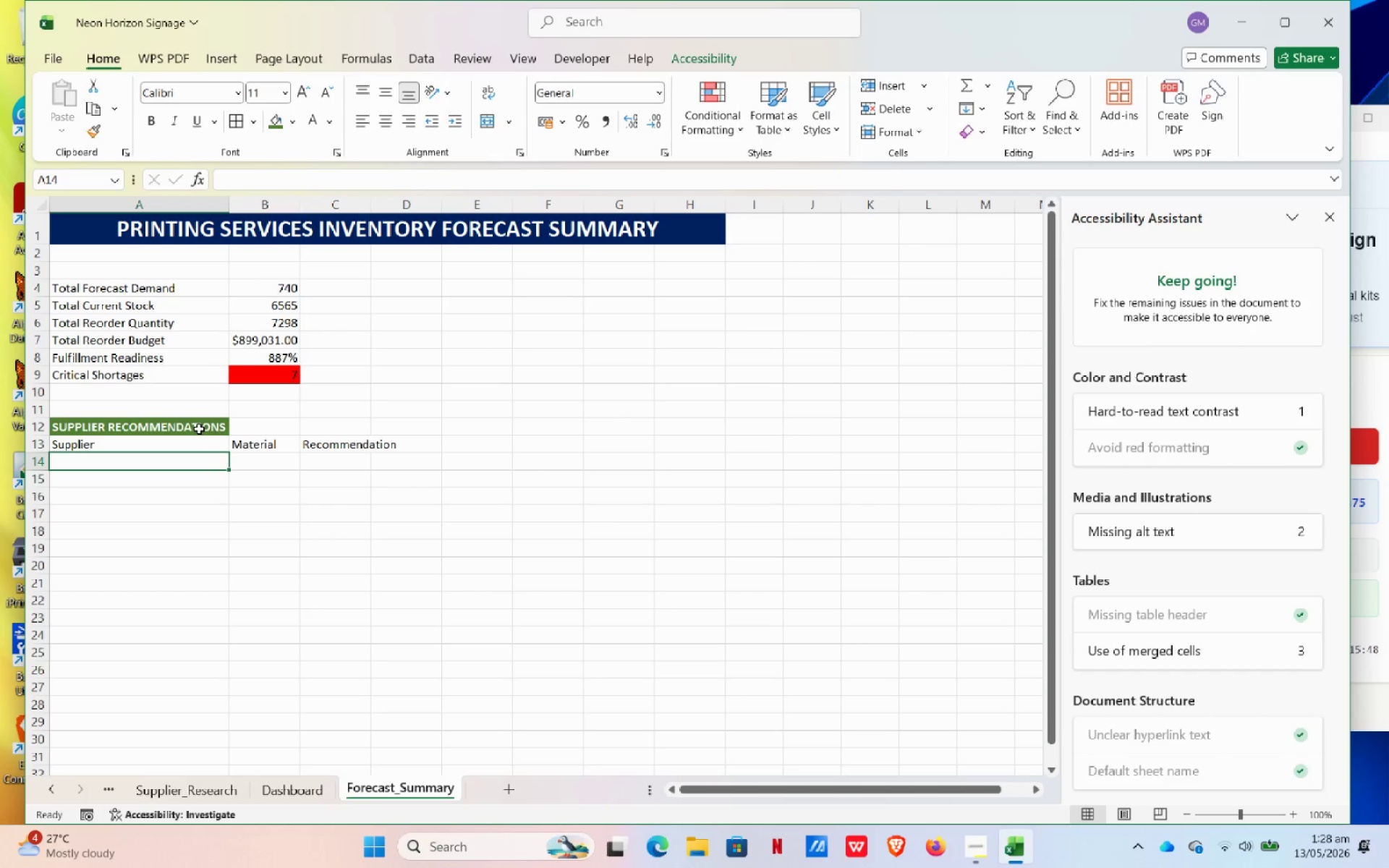 
type(abc su)
key(Backspace)
key(Backspace)
type(S)
key(Backspace)
type(S)
key(Backspace)
type(sUPPLIES)
 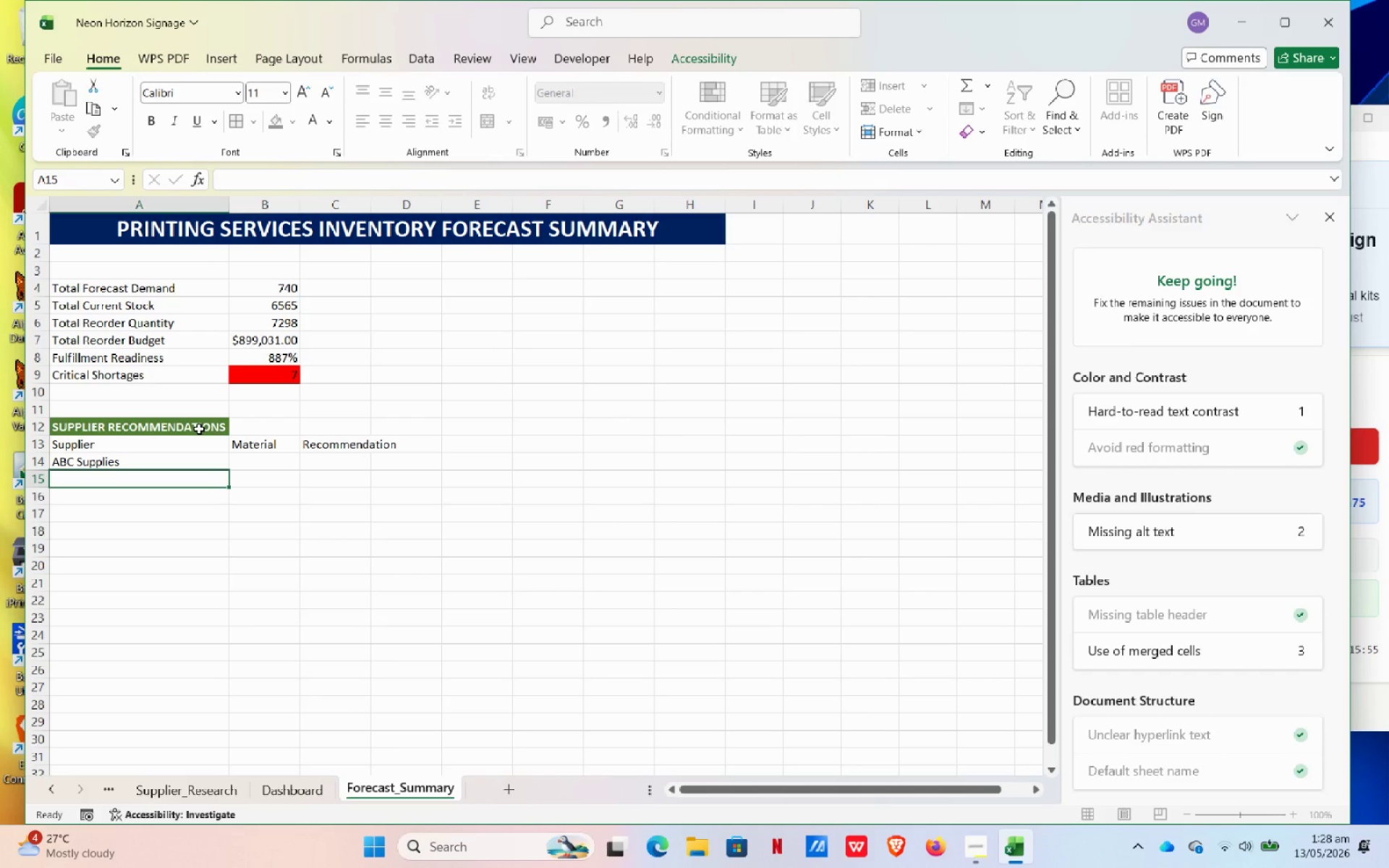 
 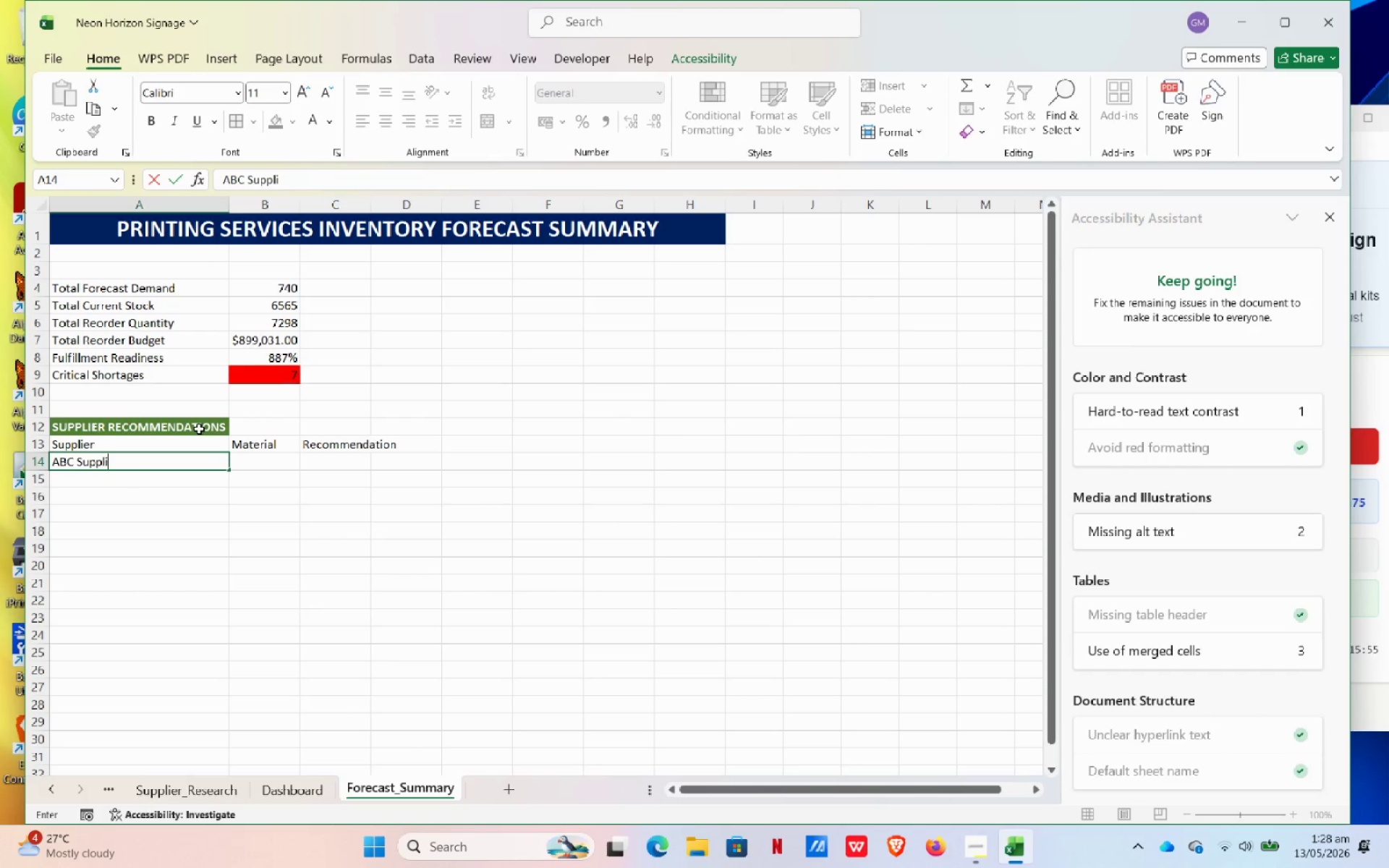 
key(Enter)
 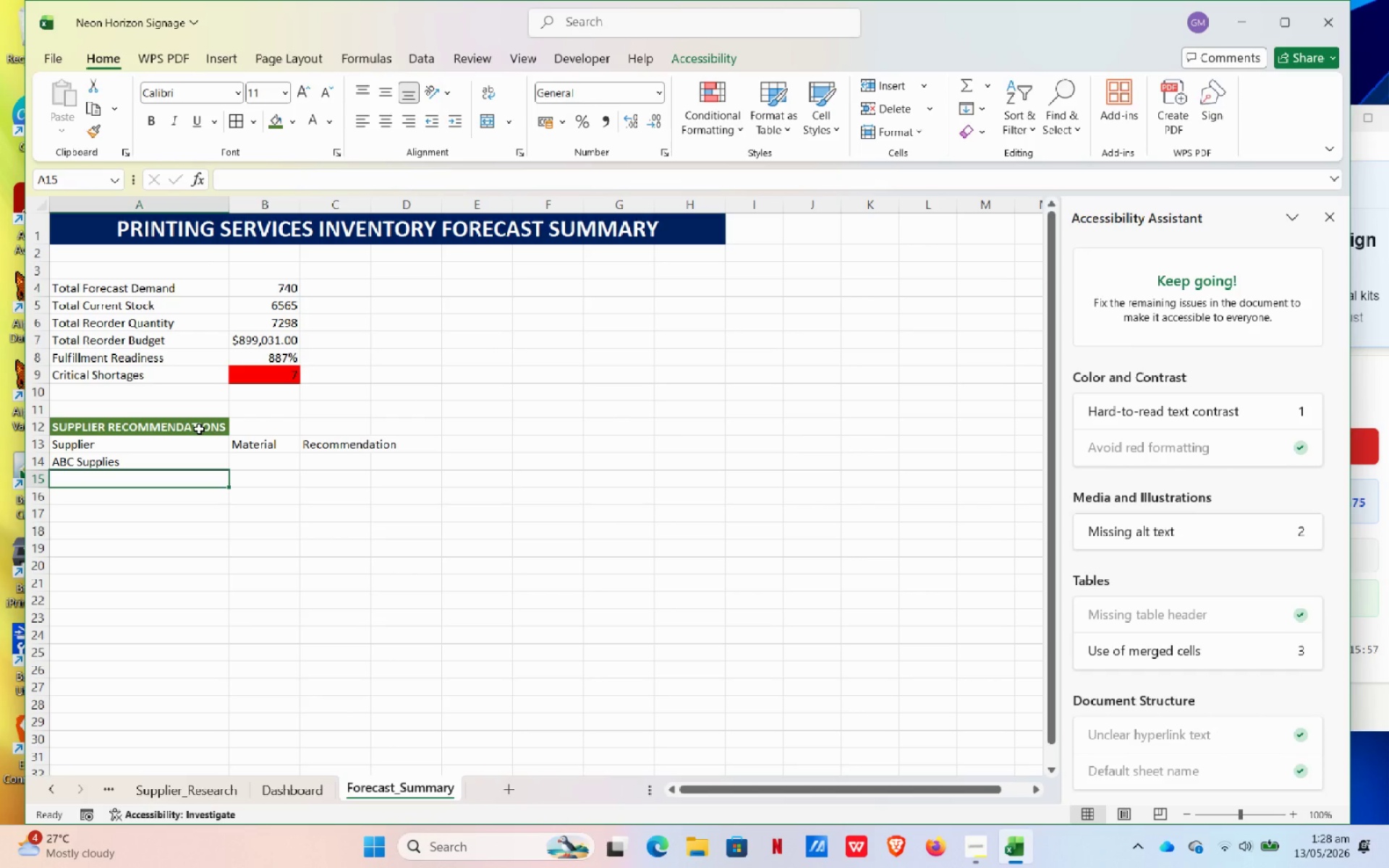 
type(x)
key(Backspace)
type(XYZ Trading)
 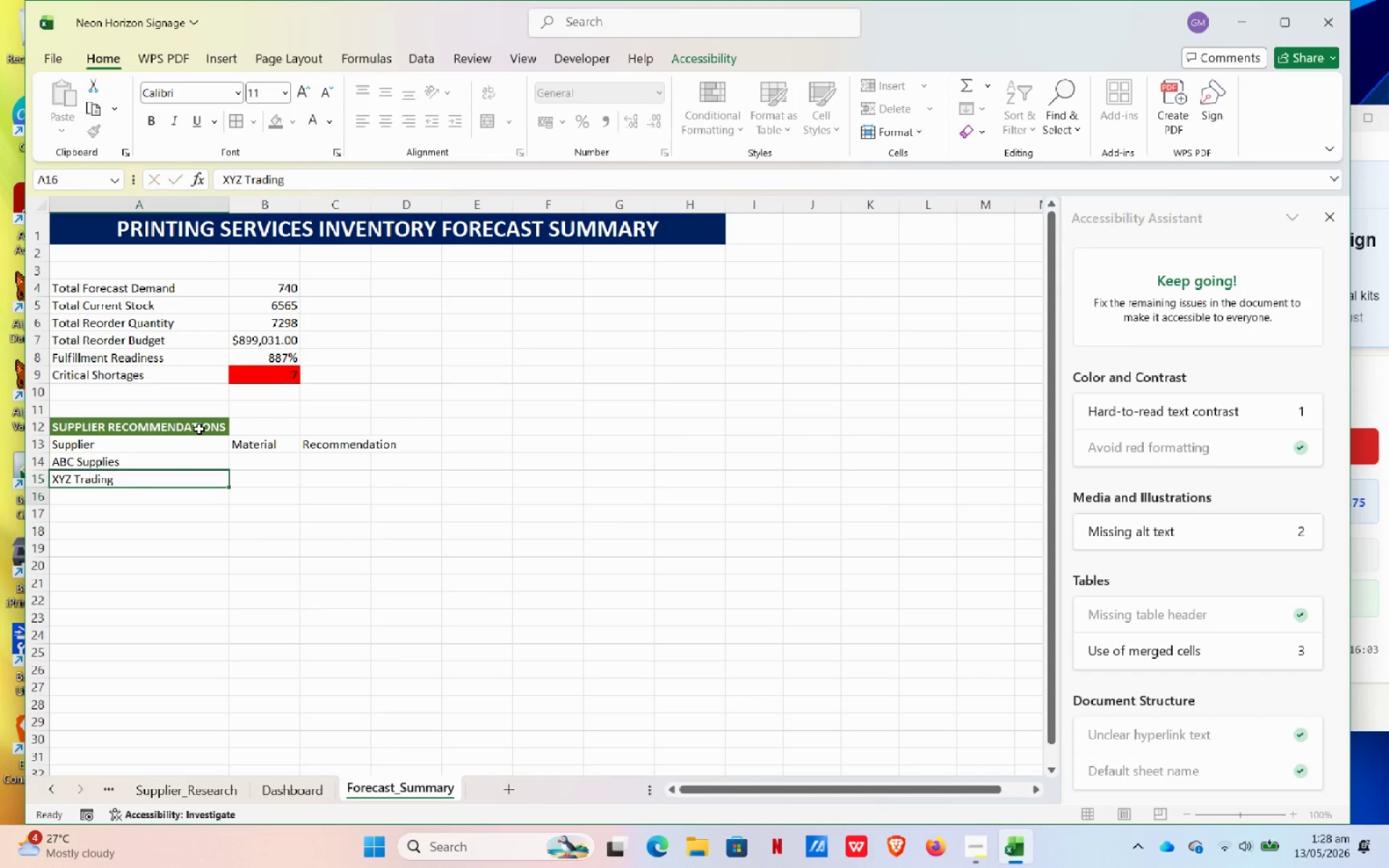 
key(Enter)
 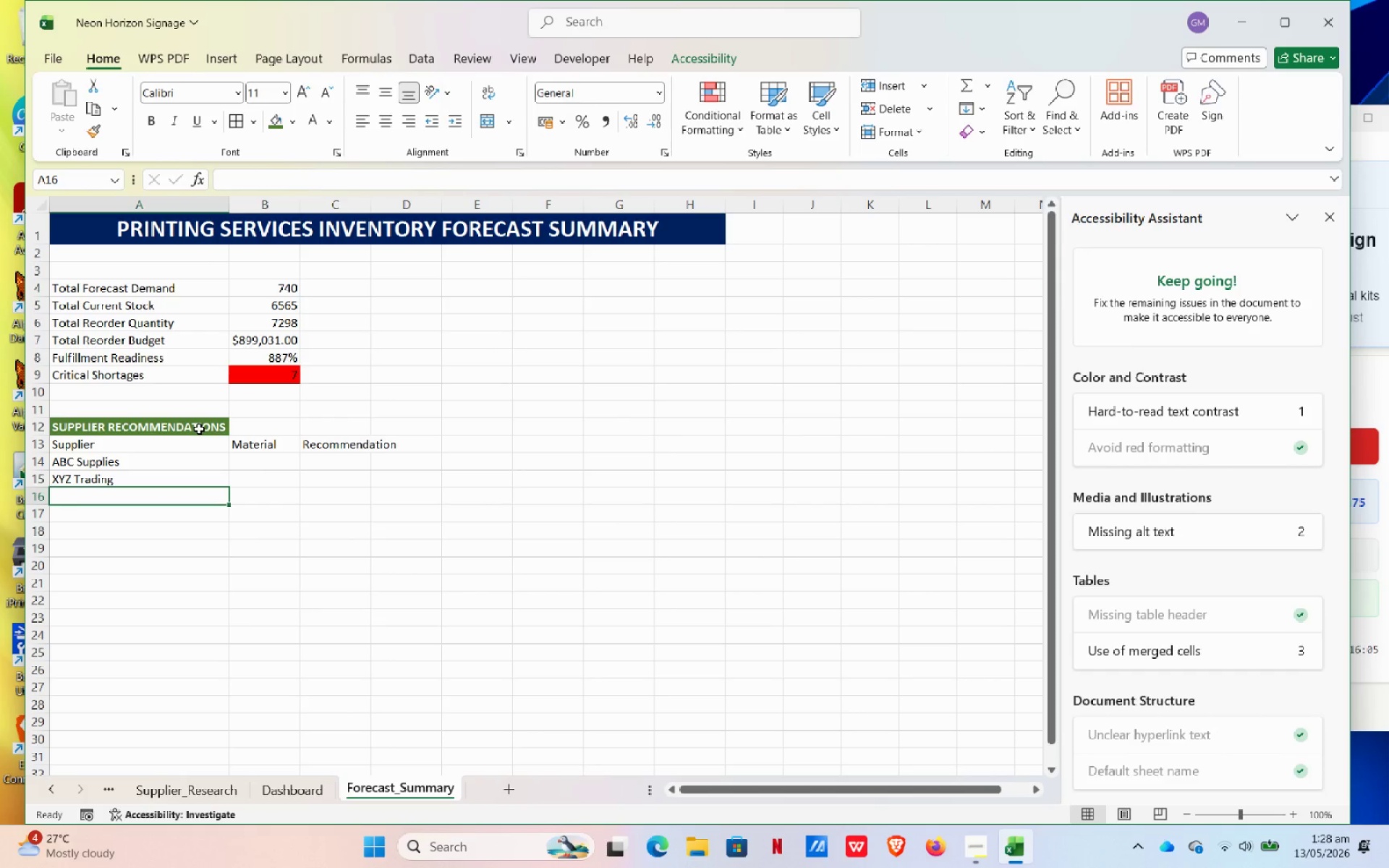 
type(PrintHub)
 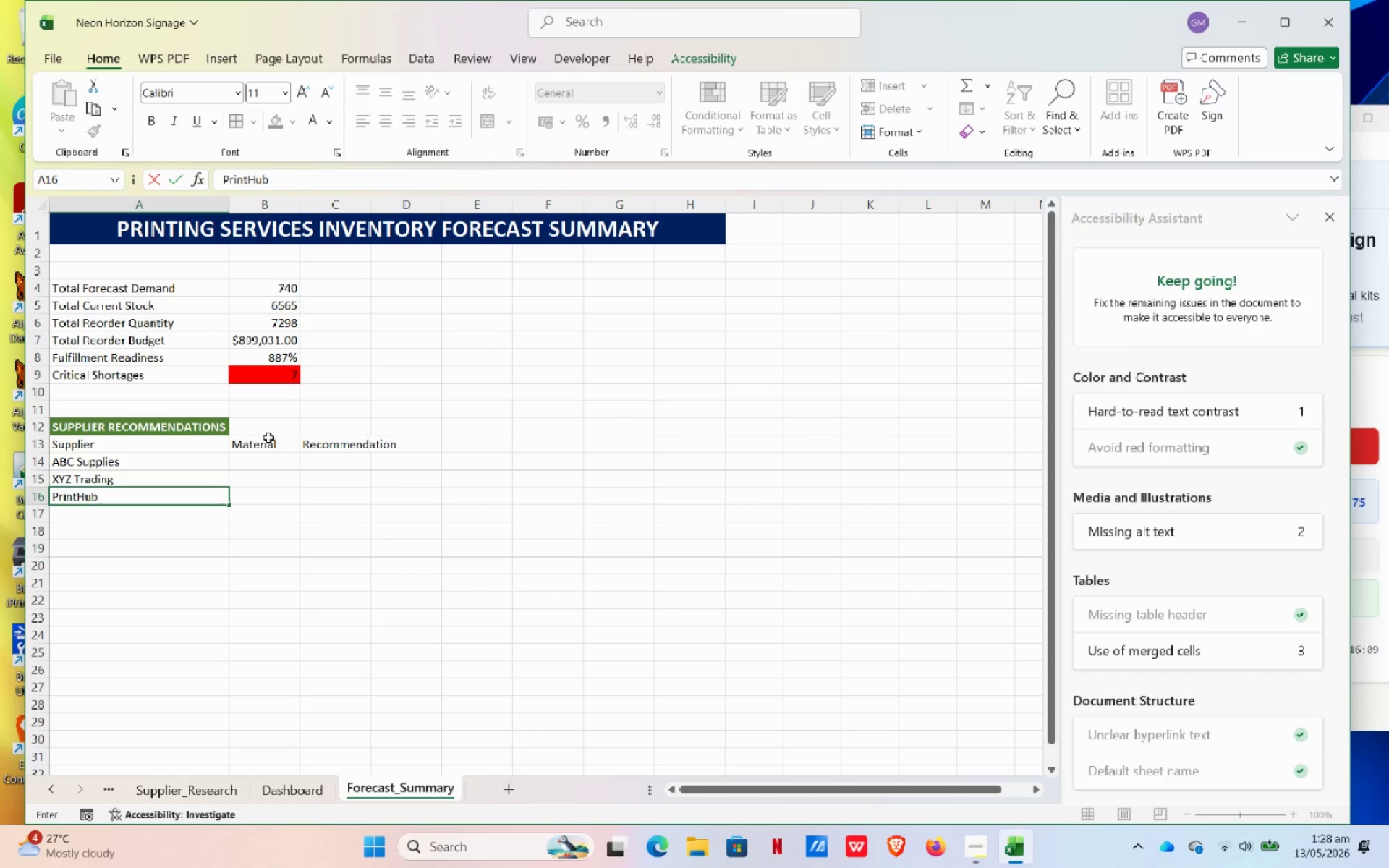 
left_click([268, 461])
 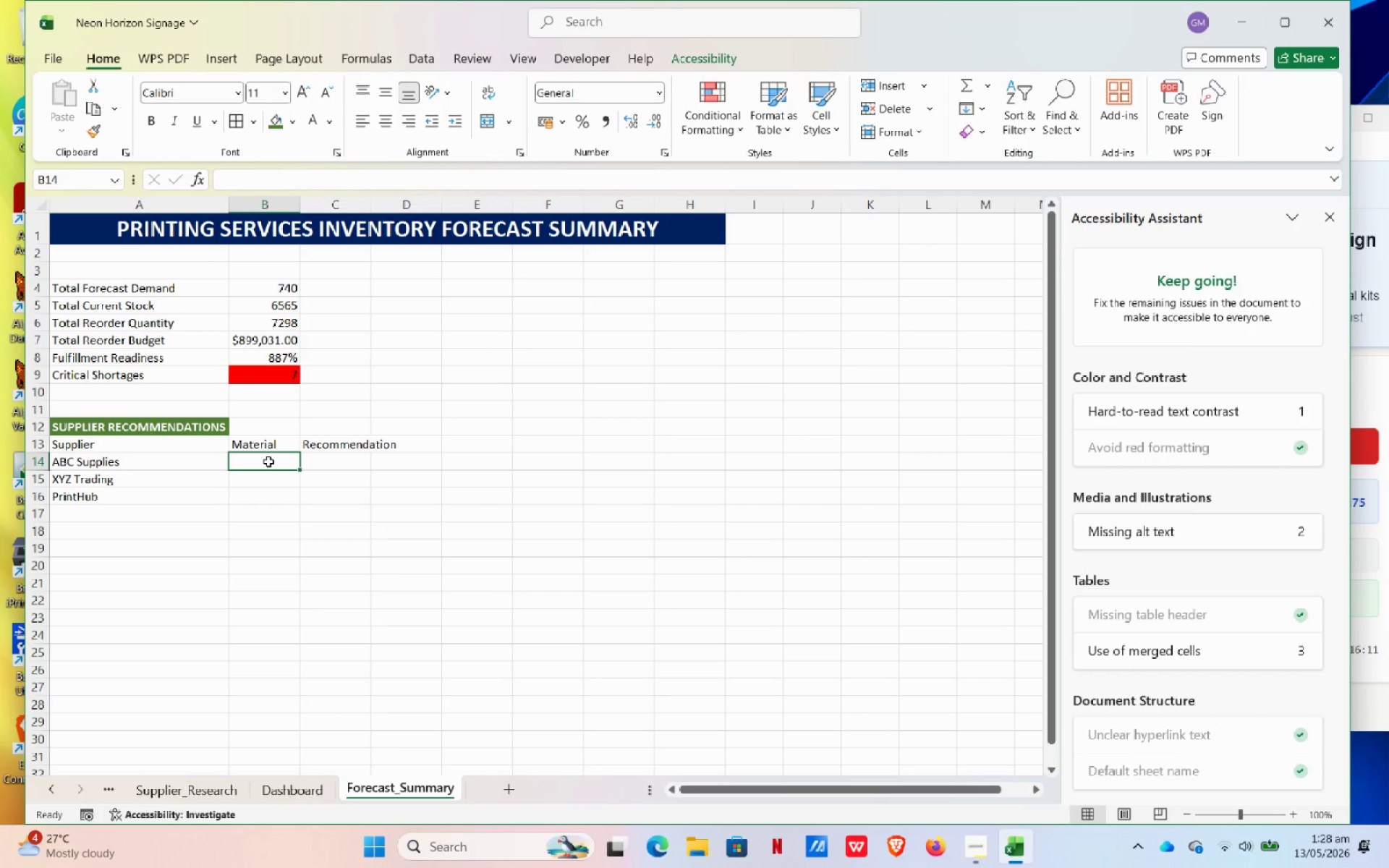 
type(Vinyl)
 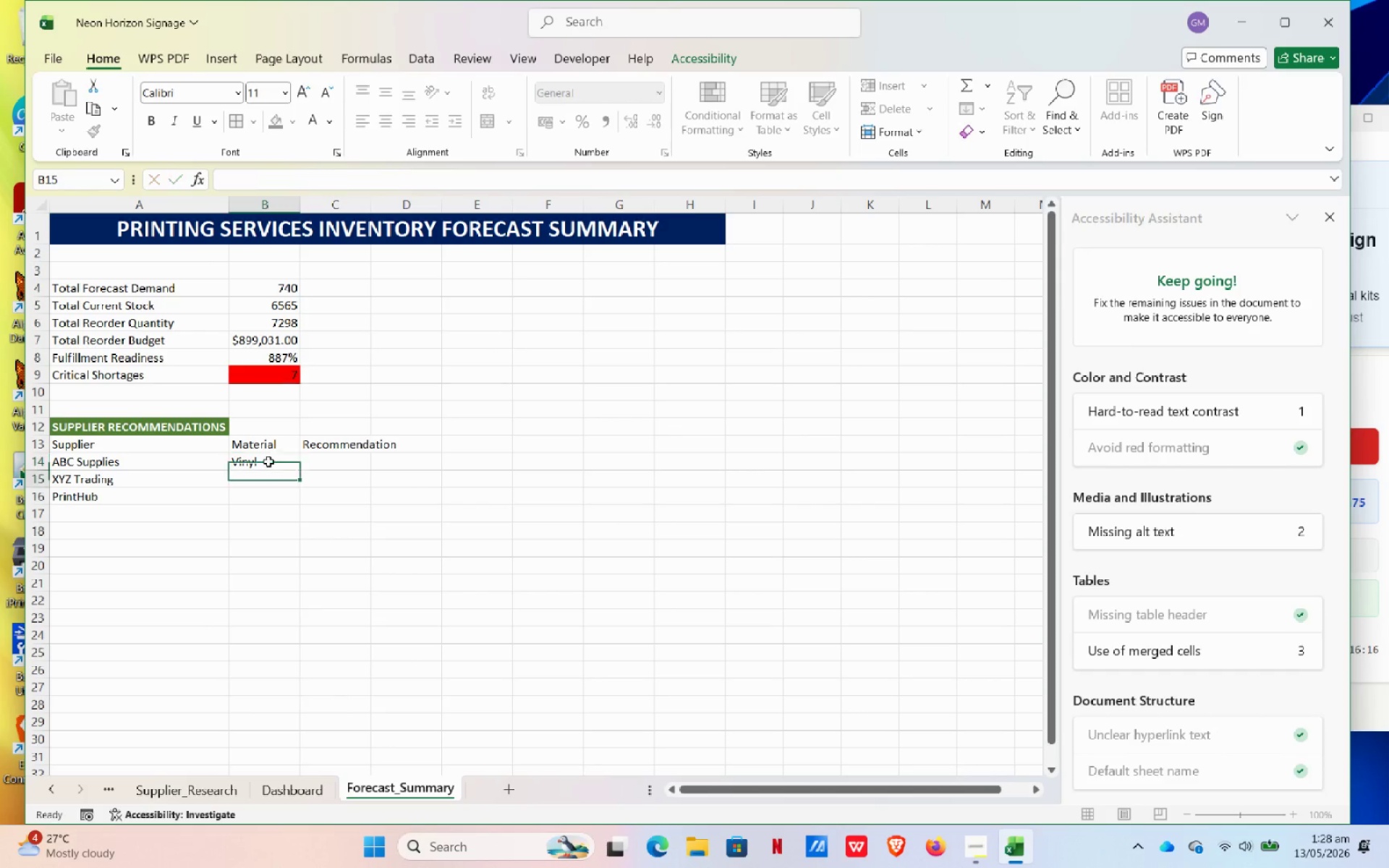 
key(Enter)
 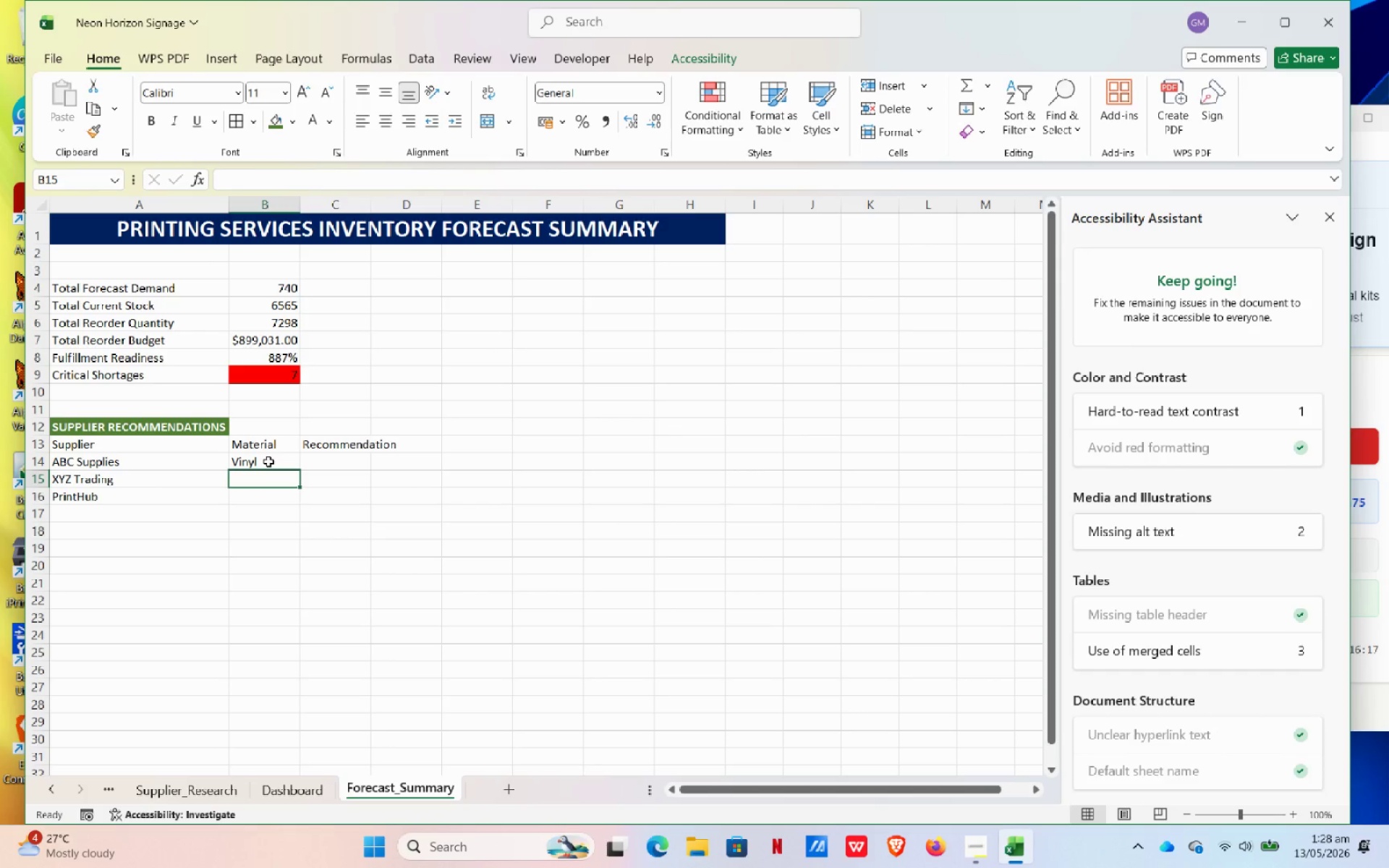 
type(D)
key(Backspace)
type(Standee)
 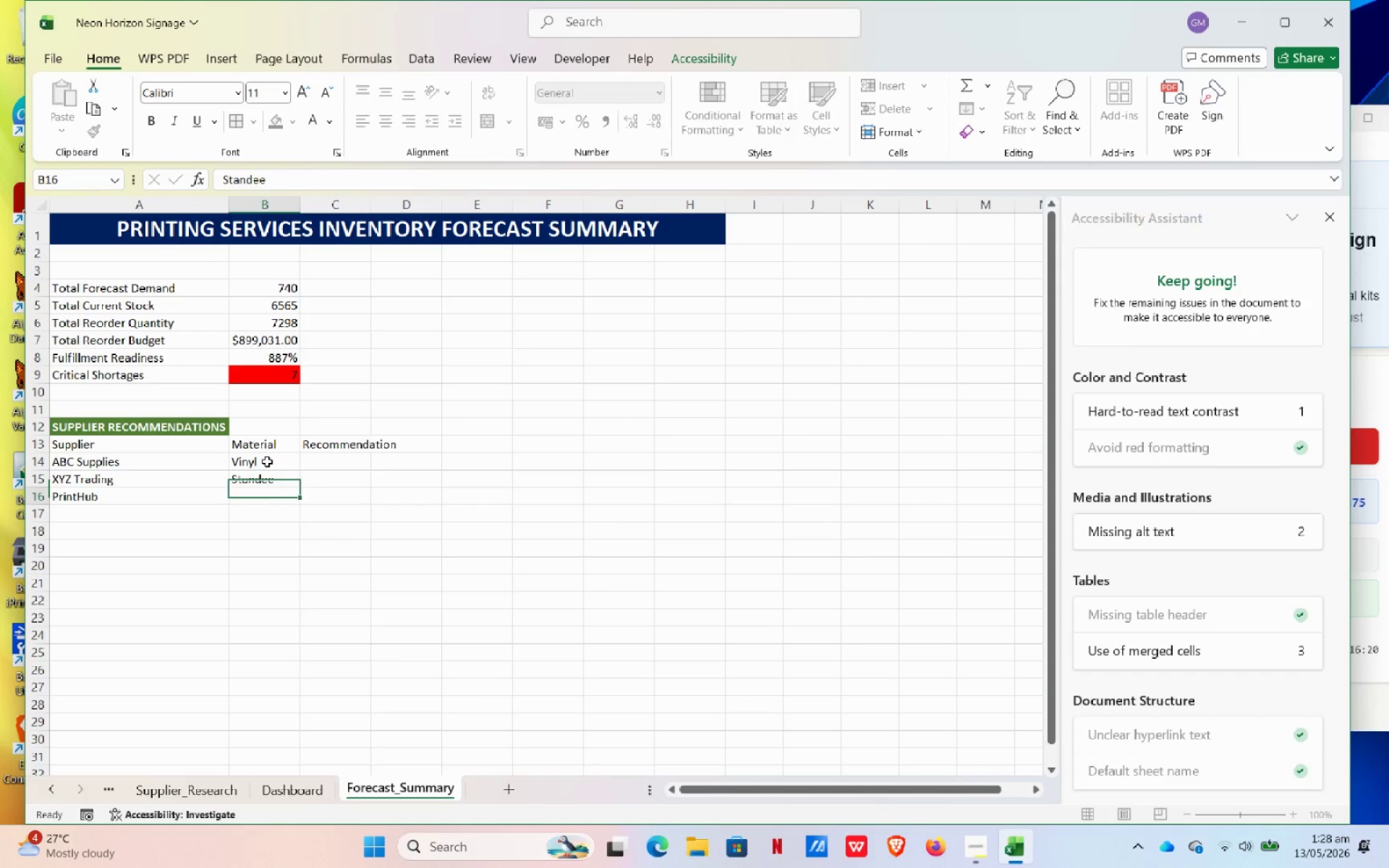 
key(Enter)
 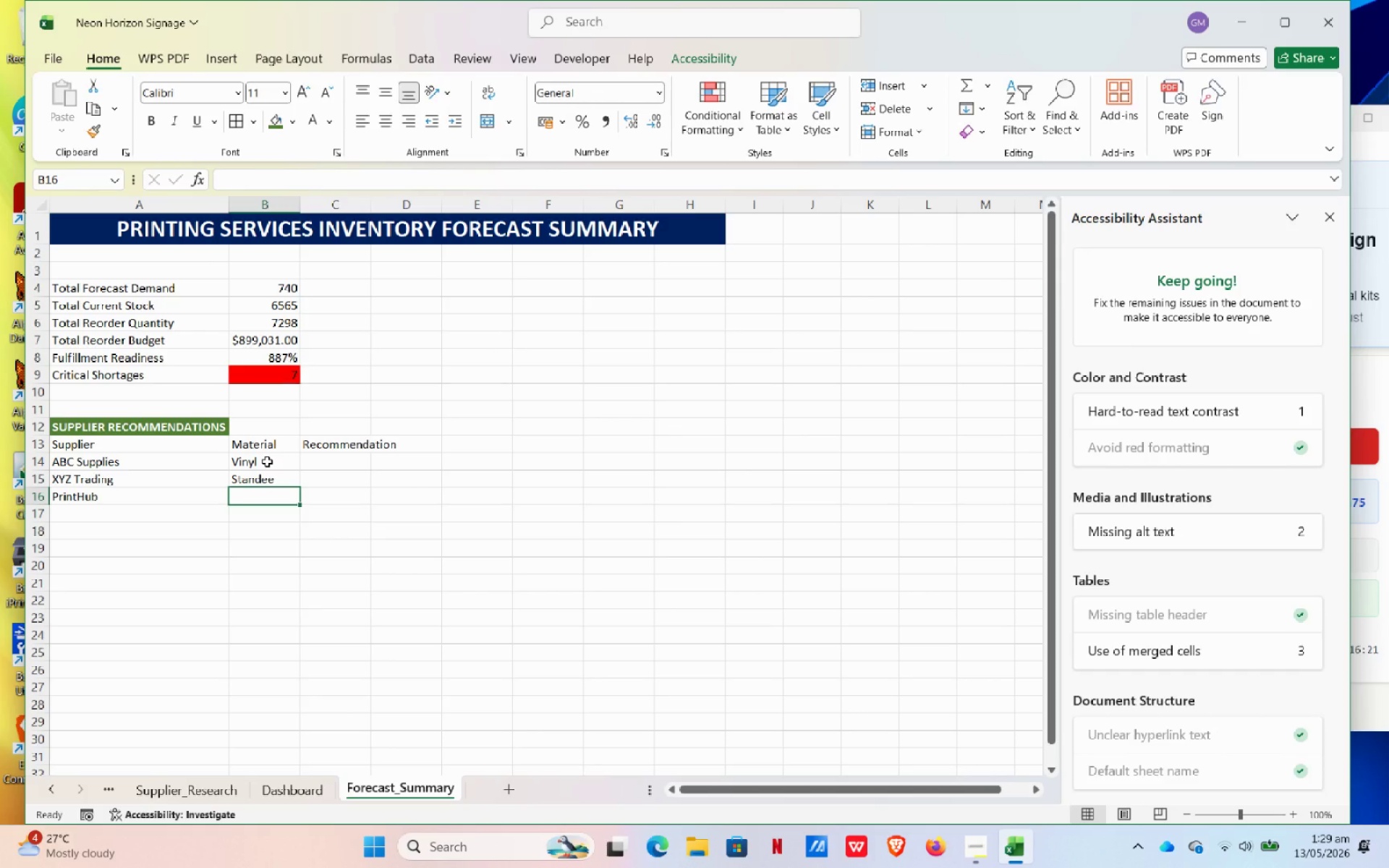 
type(Ink)
 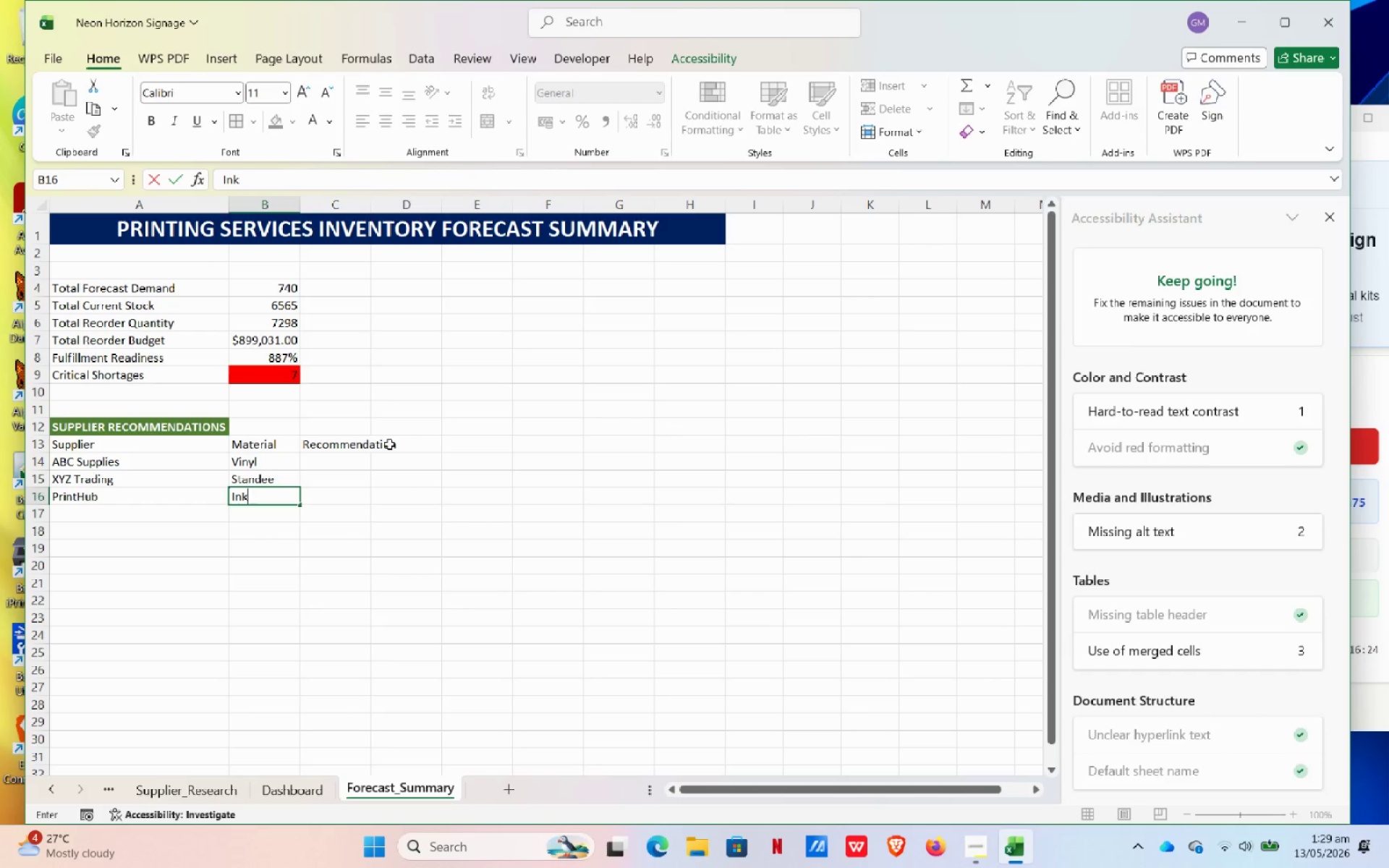 
left_click([352, 456])
 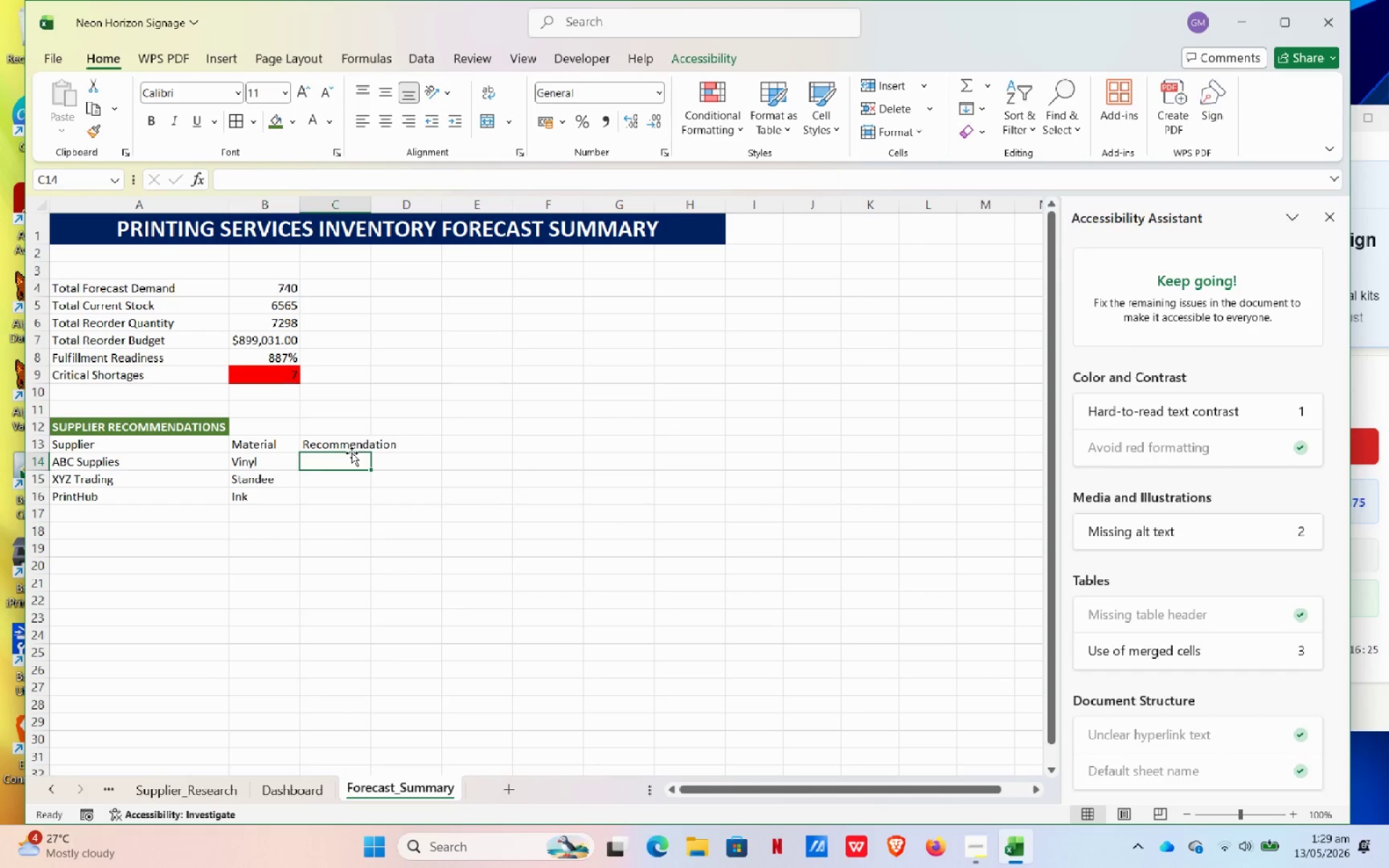 
type(Bea)
key(Backspace)
type(st Price)
 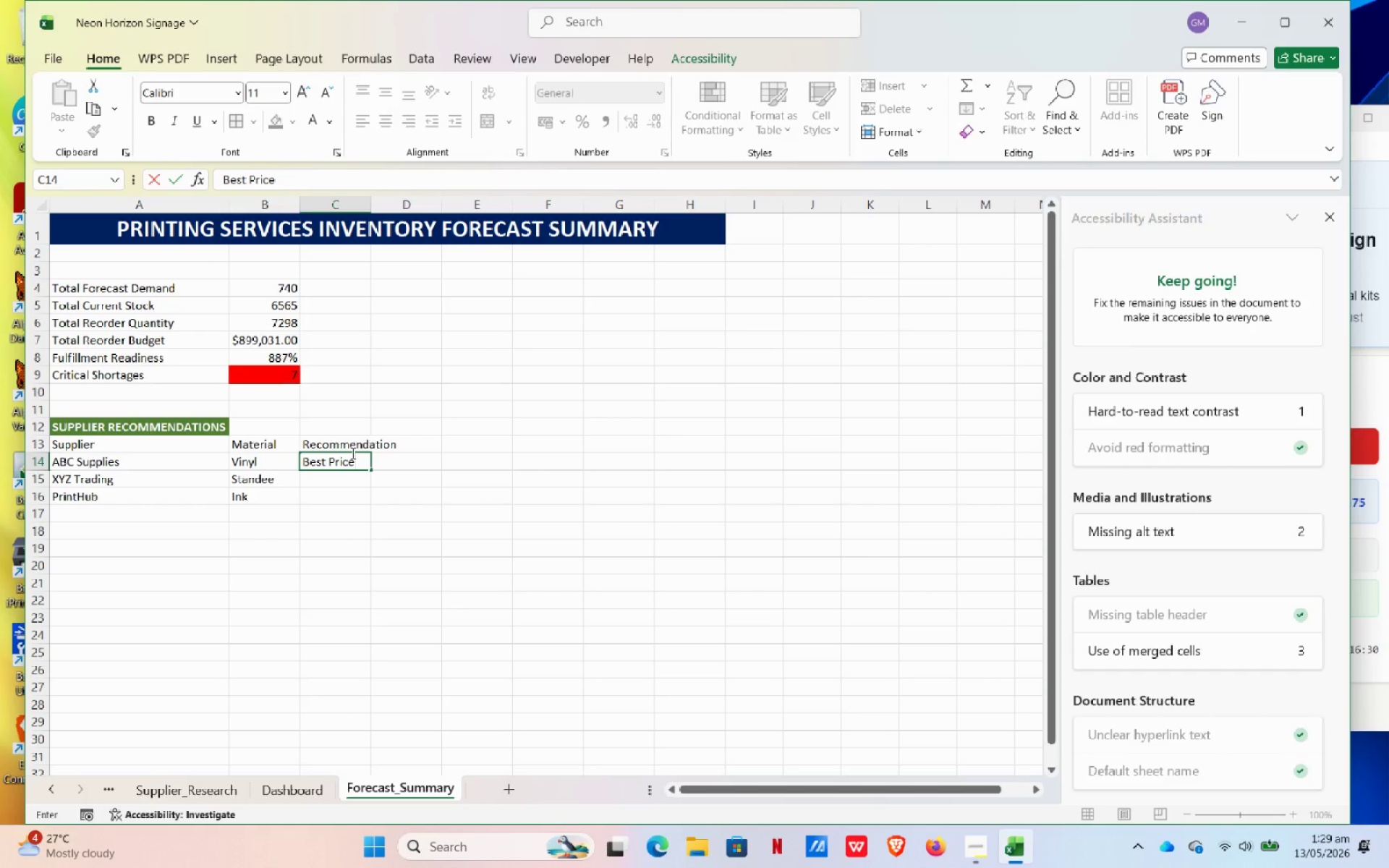 
key(Enter)
 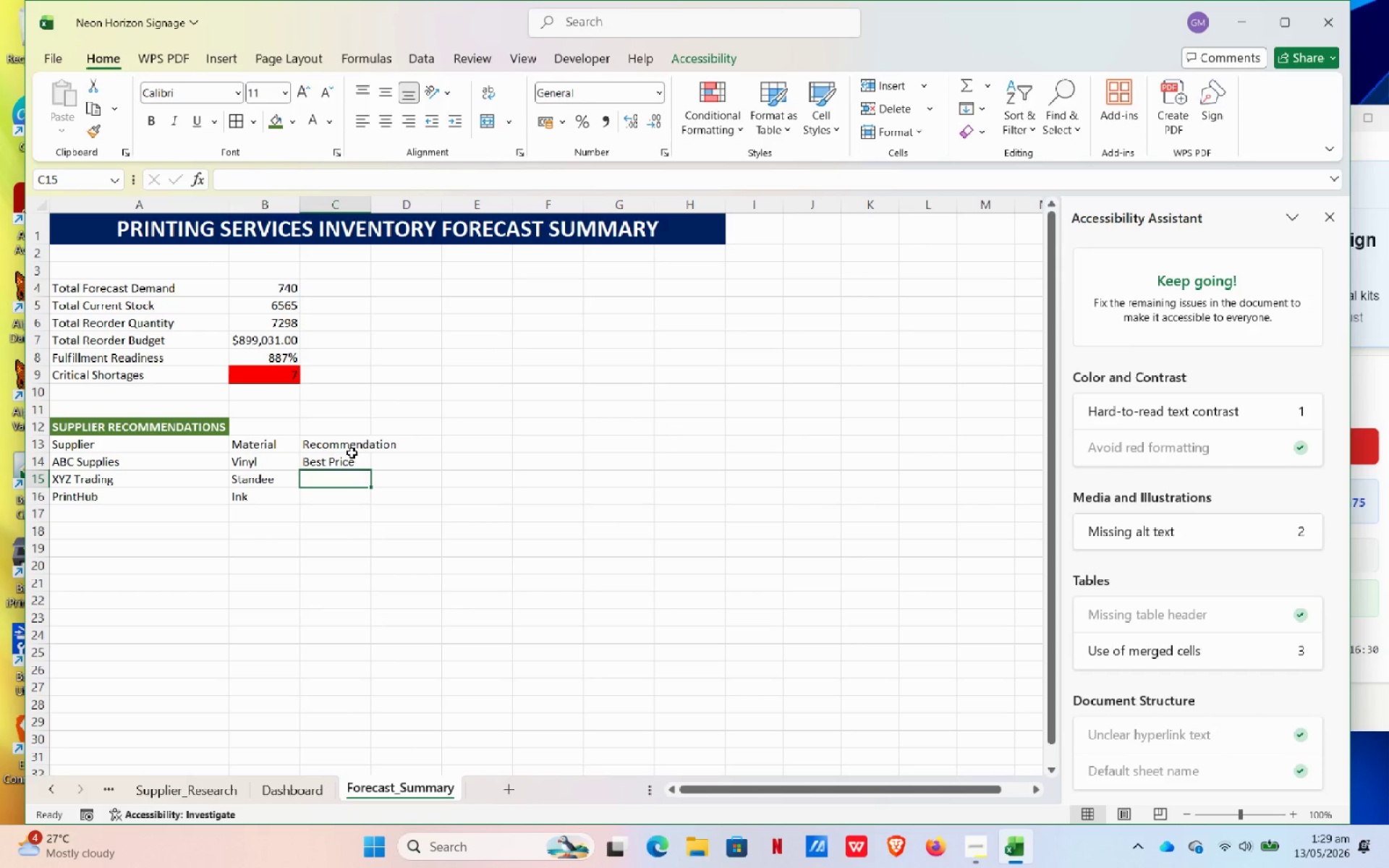 
type(Fast Delivery)
 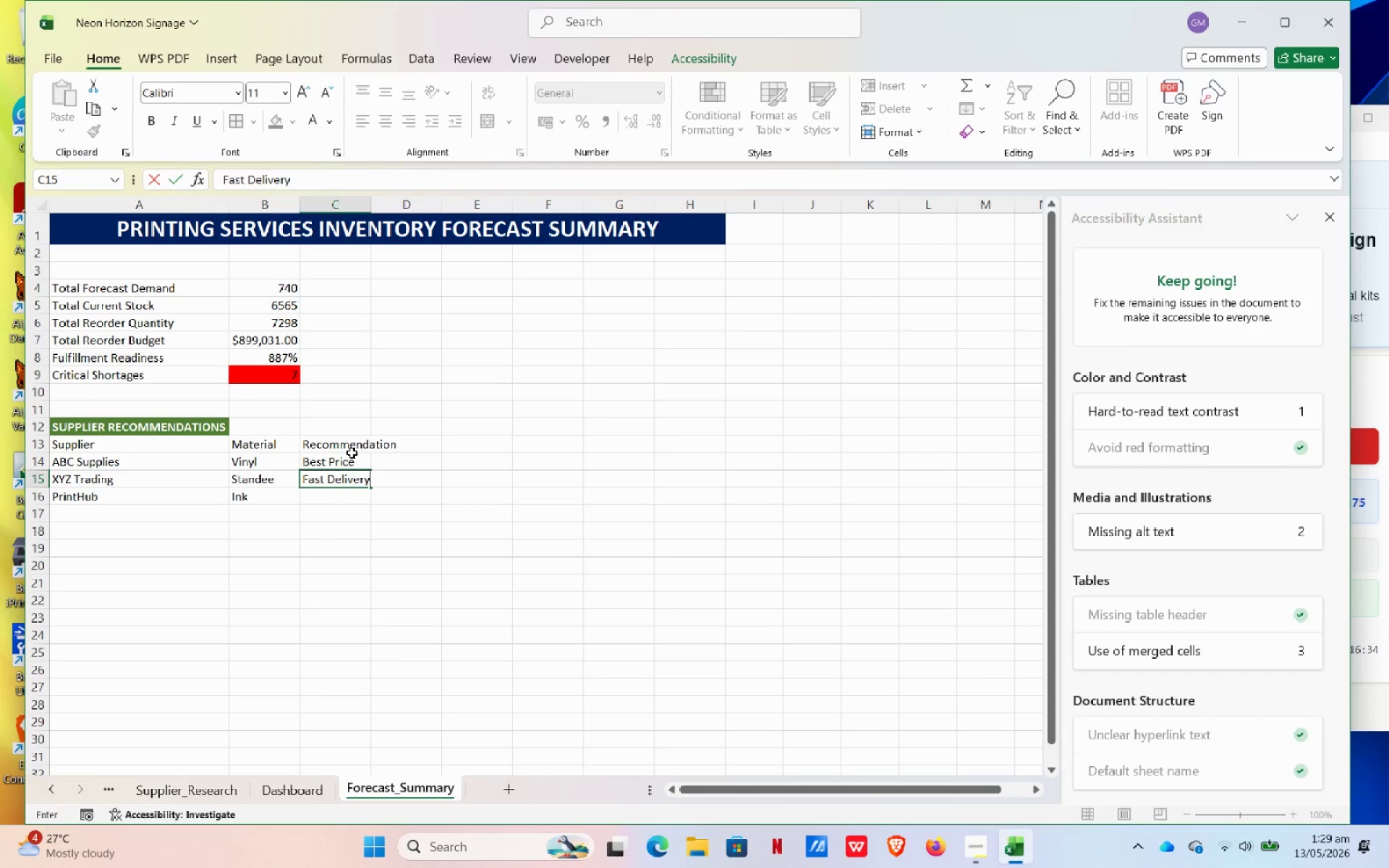 
key(Enter)
 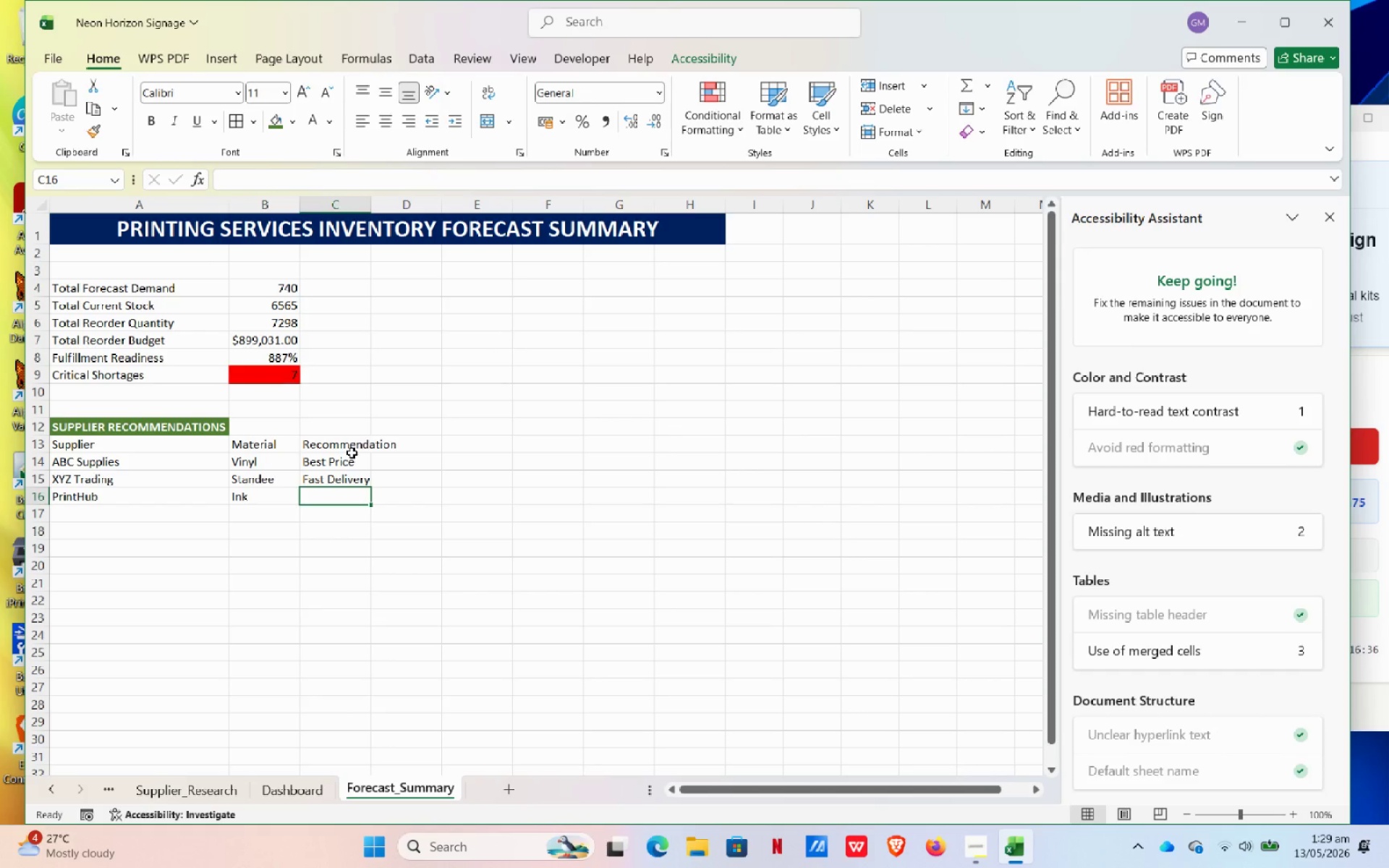 
type(Rw)
key(Backspace)
type(eliable Stock)
 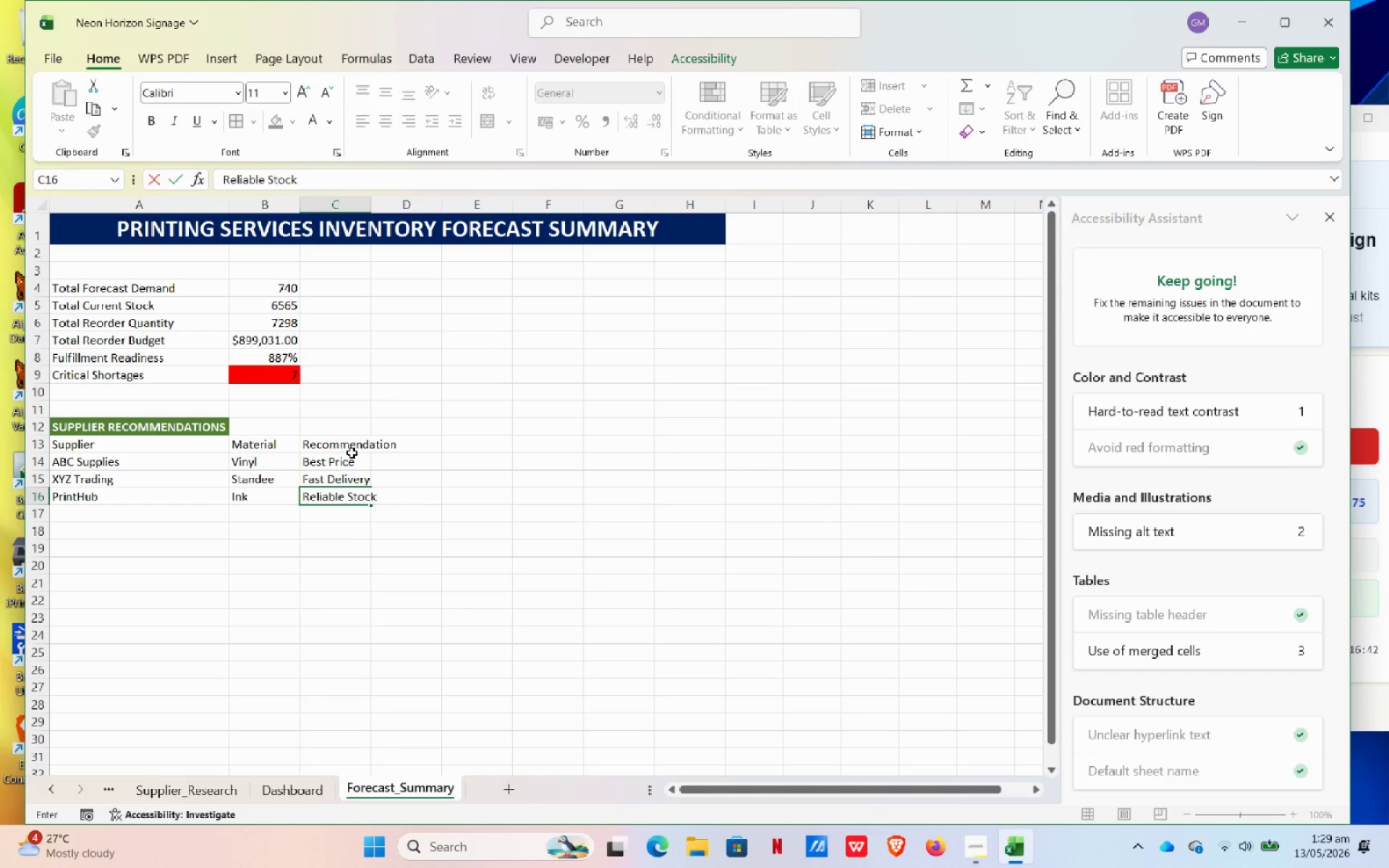 
wait(6.3)
 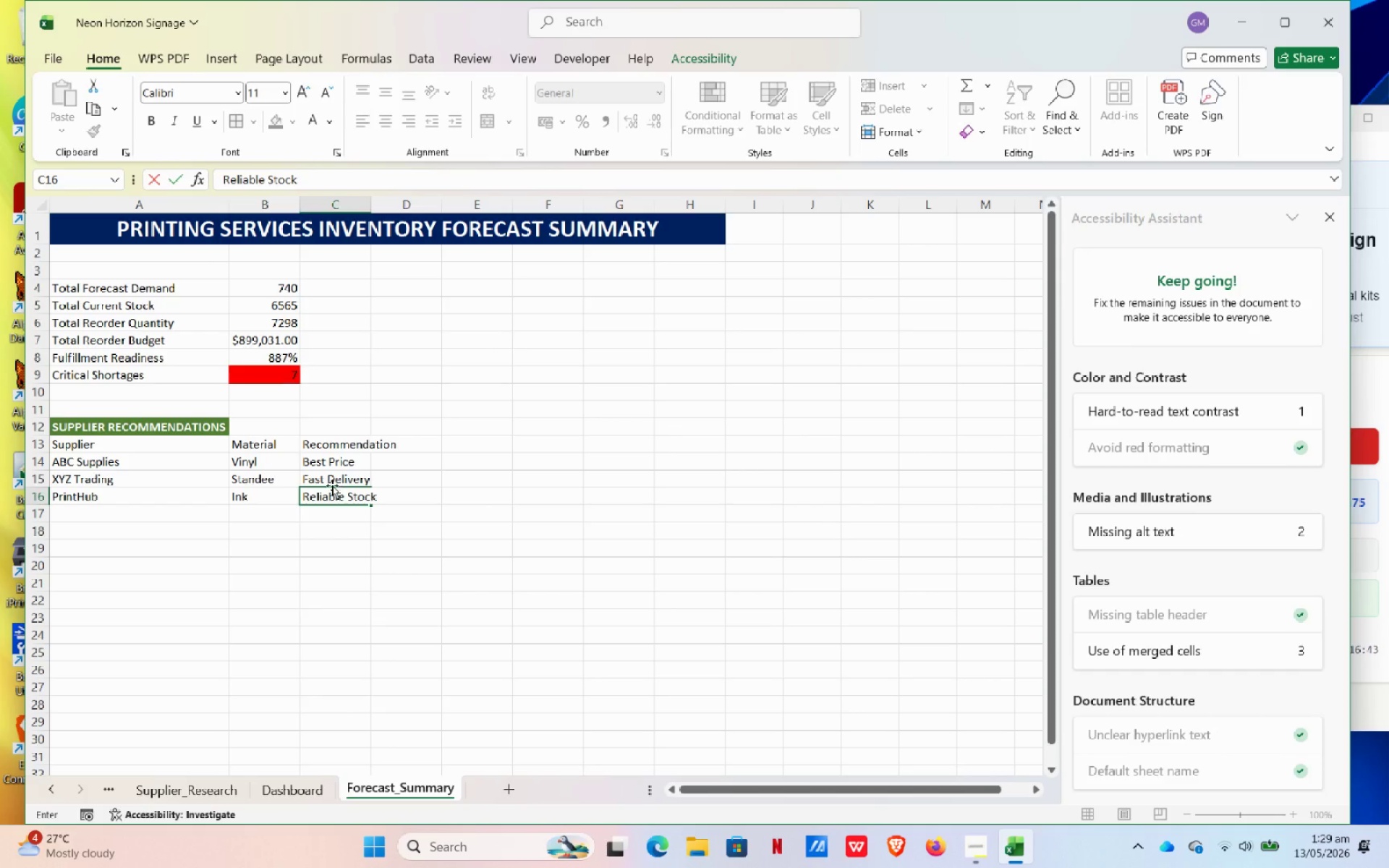 
left_click_drag(start_coordinate=[116, 443], to_coordinate=[338, 493])
 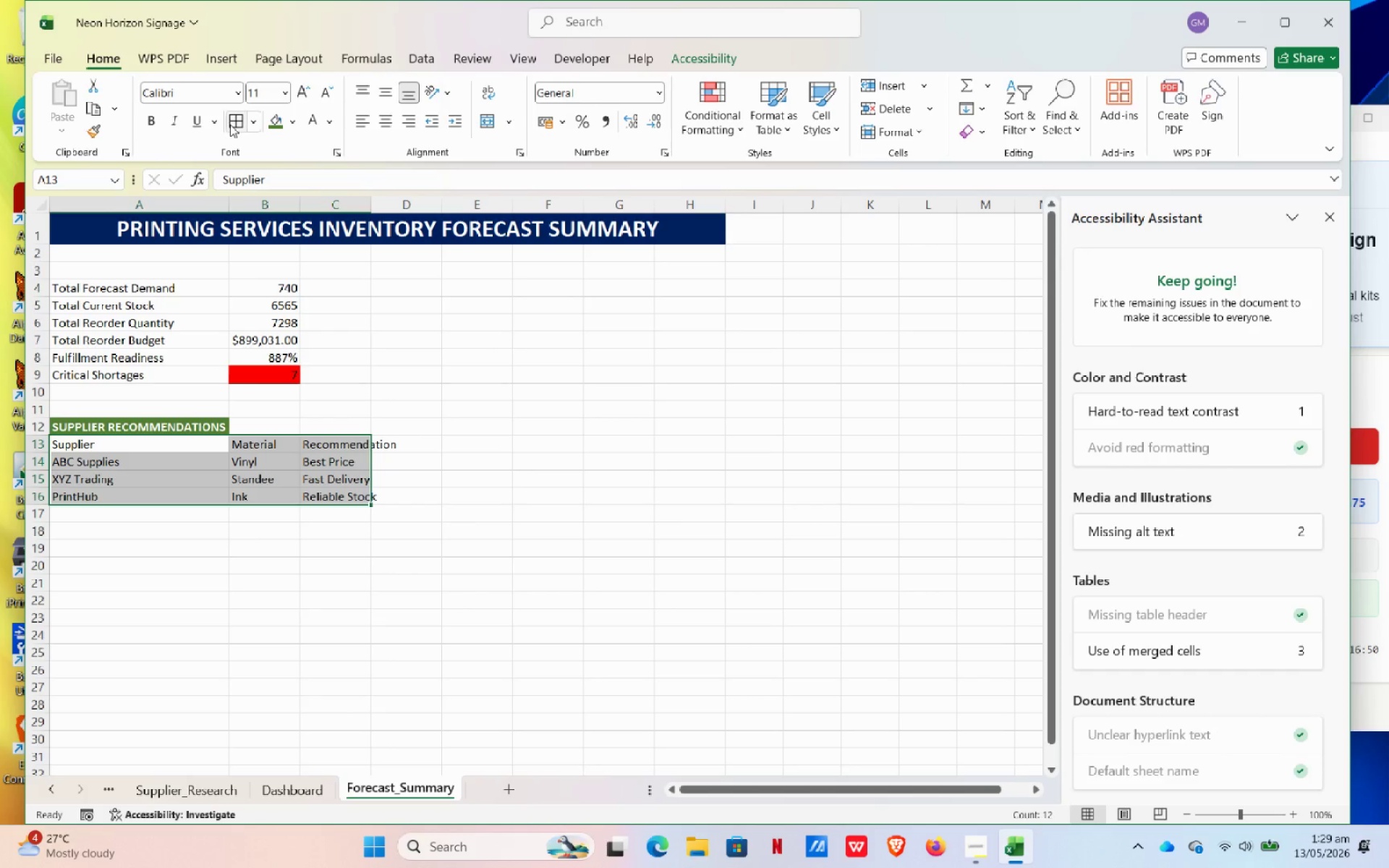 
left_click([230, 124])
 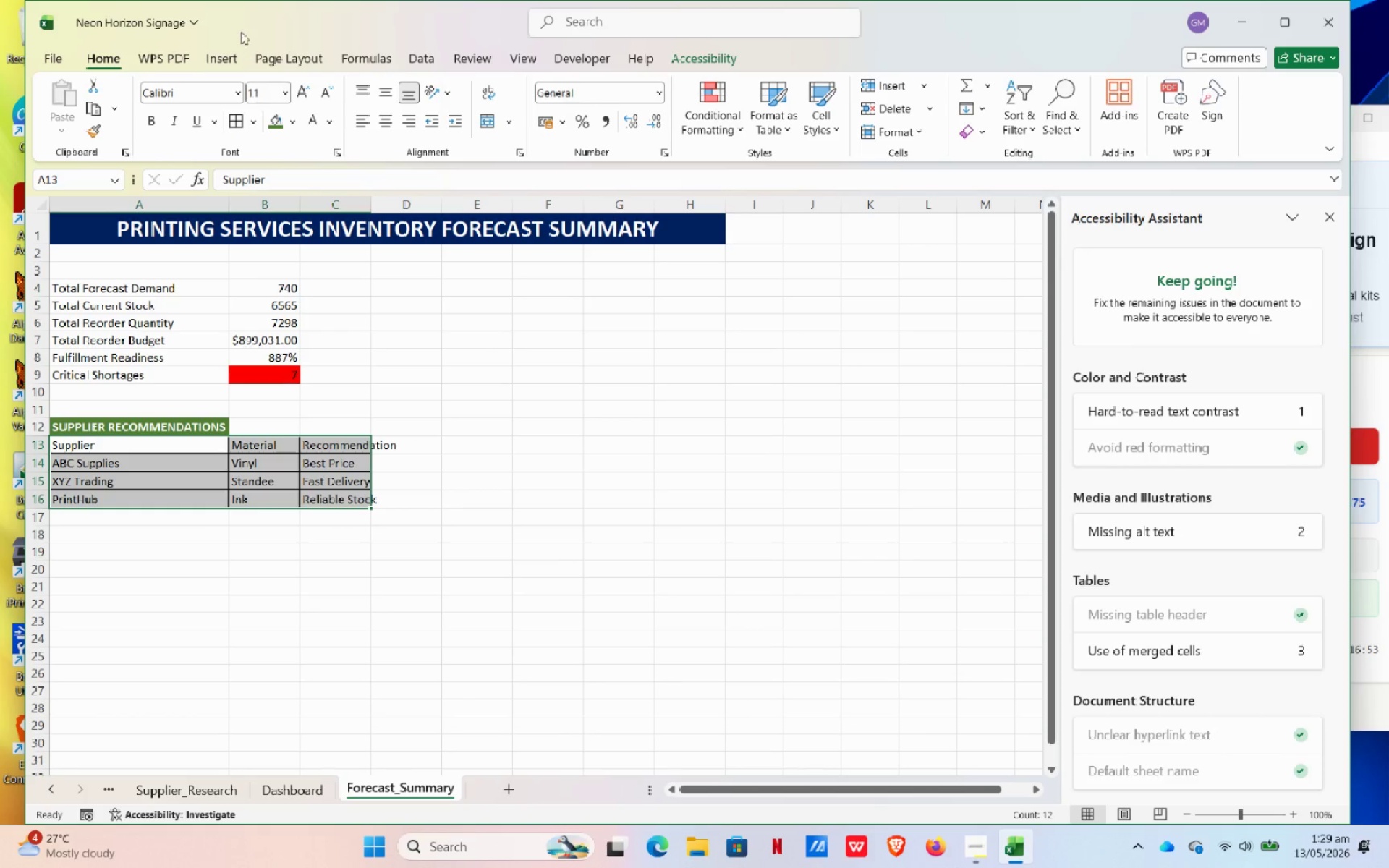 
left_click([258, 115])
 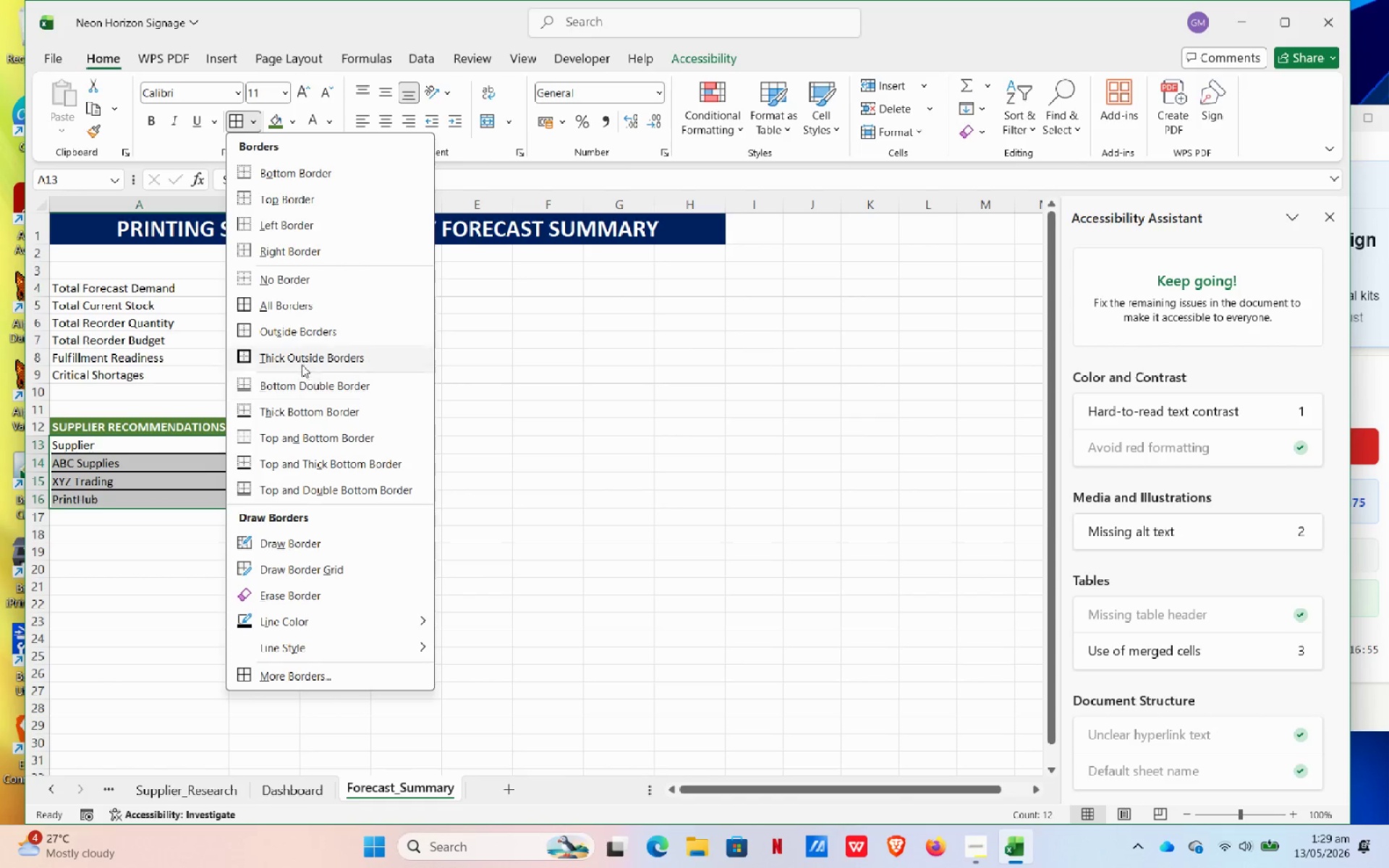 
left_click([299, 359])
 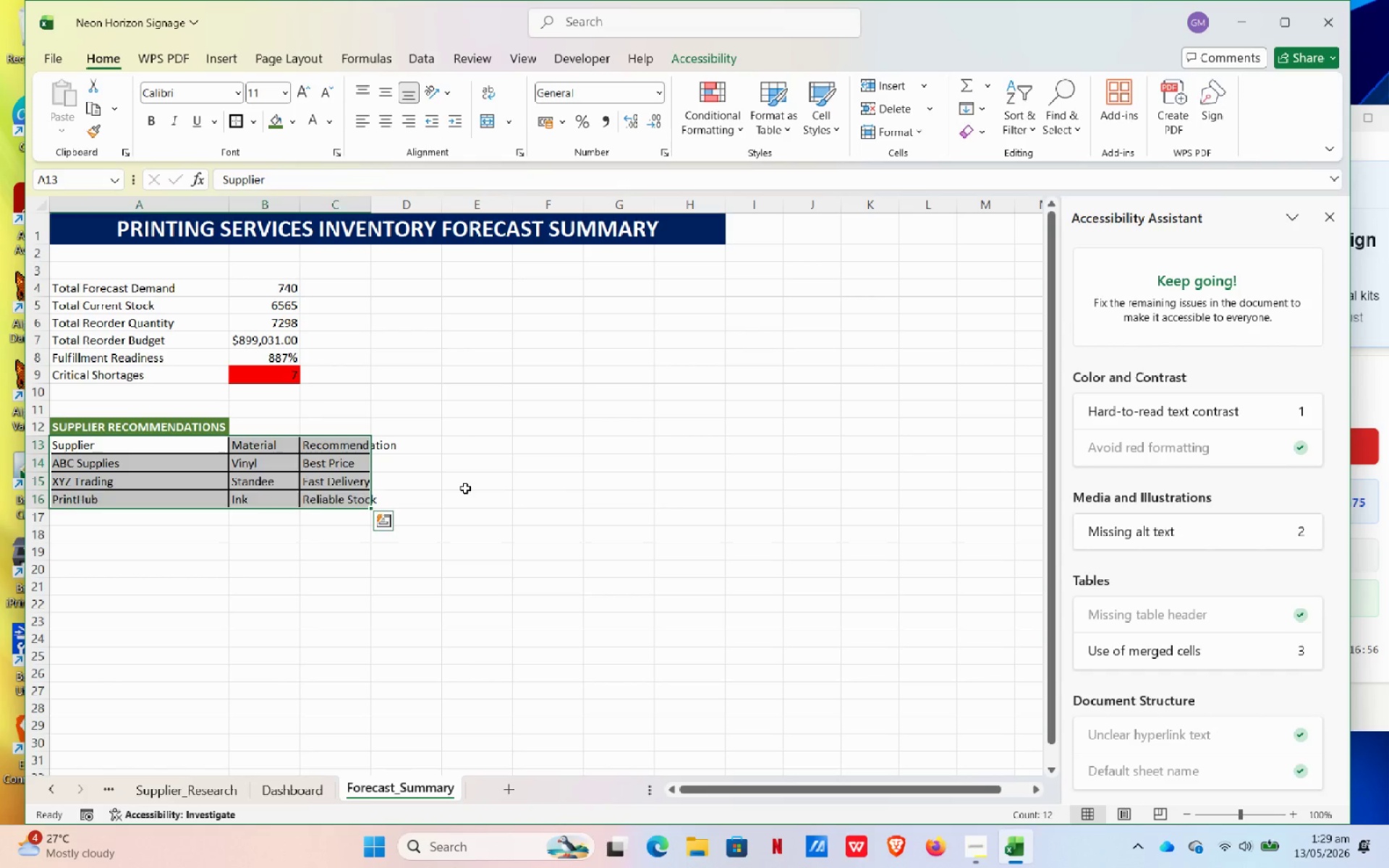 
left_click([478, 502])
 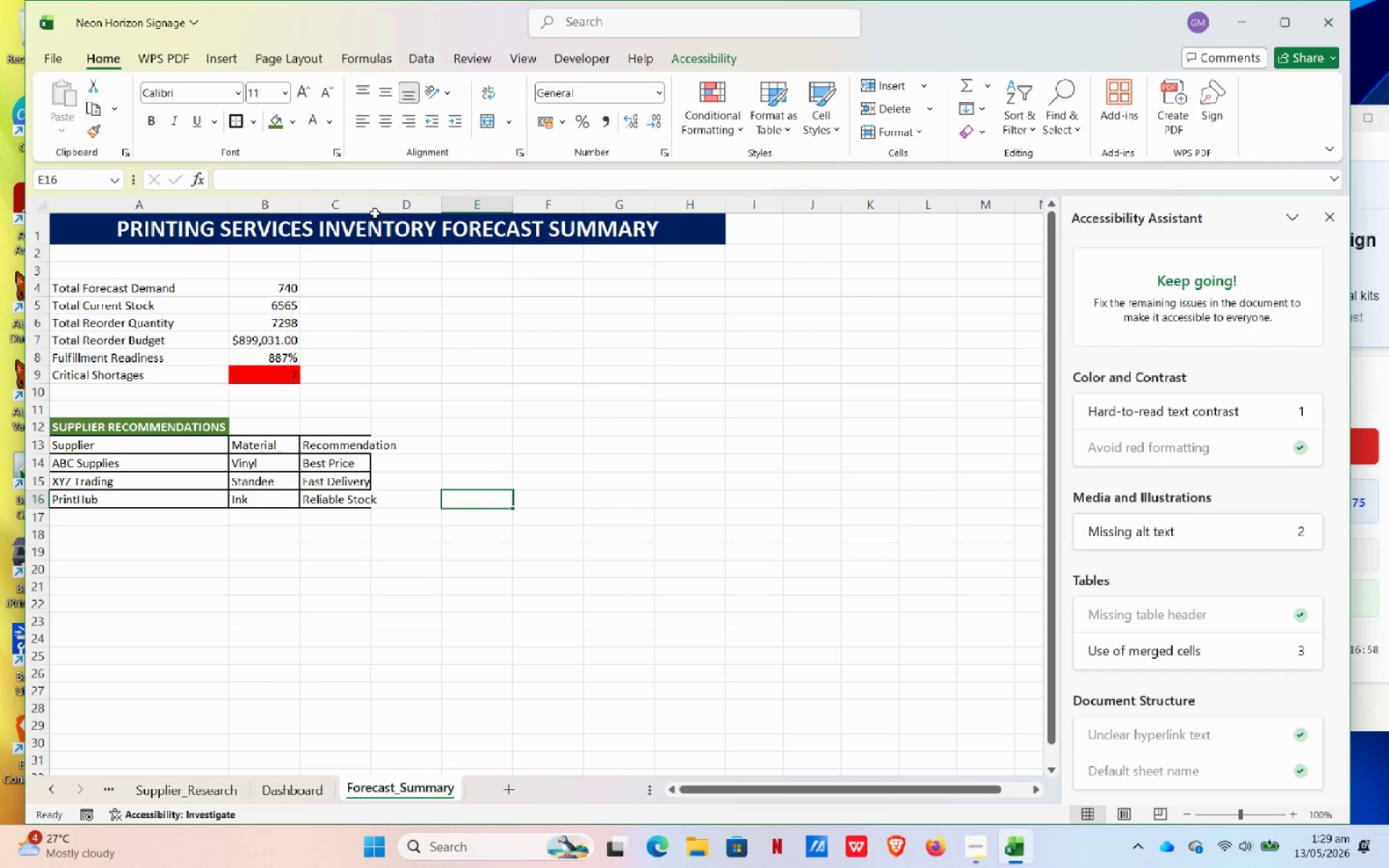 
left_click_drag(start_coordinate=[373, 208], to_coordinate=[418, 219])
 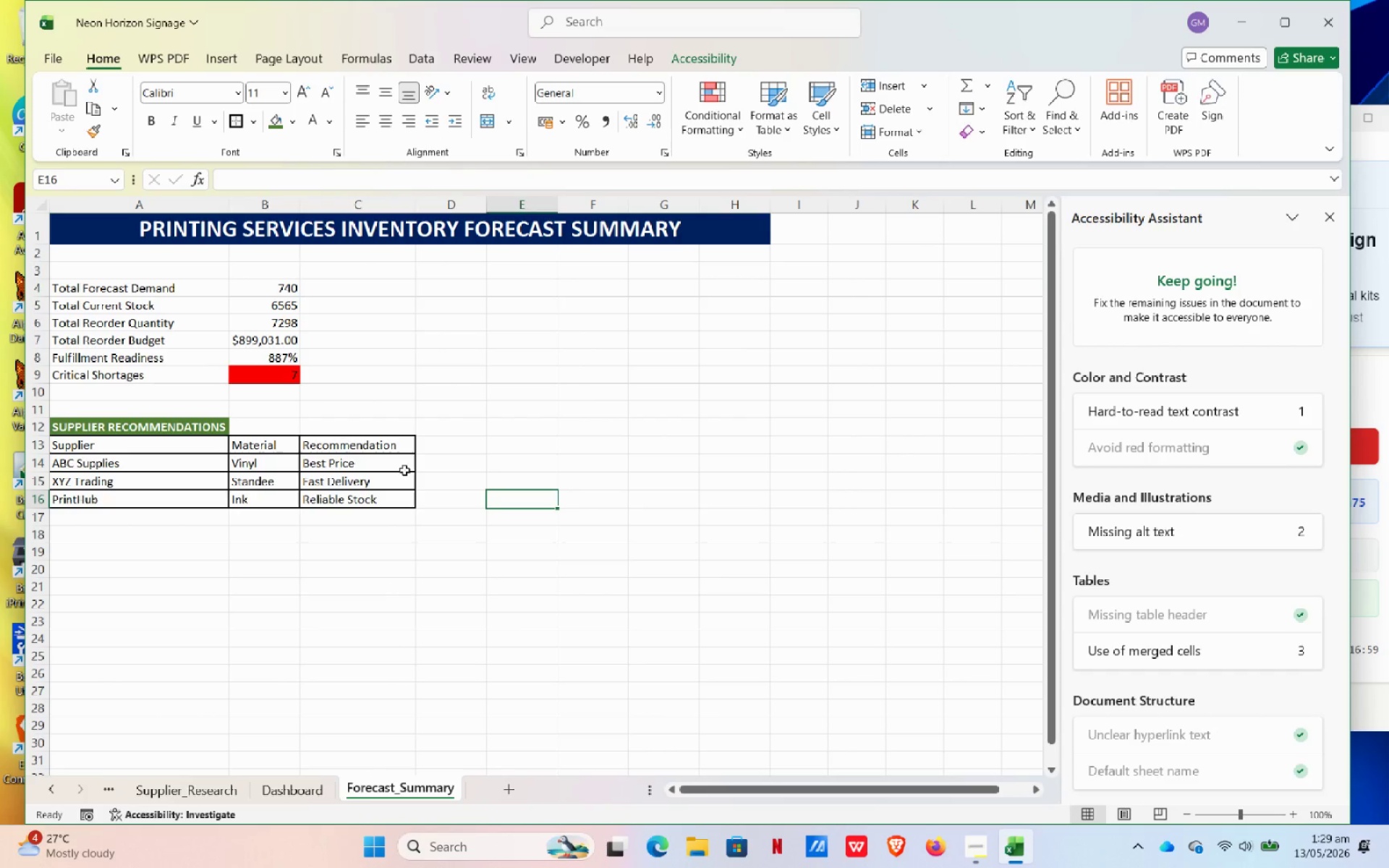 
left_click([399, 490])
 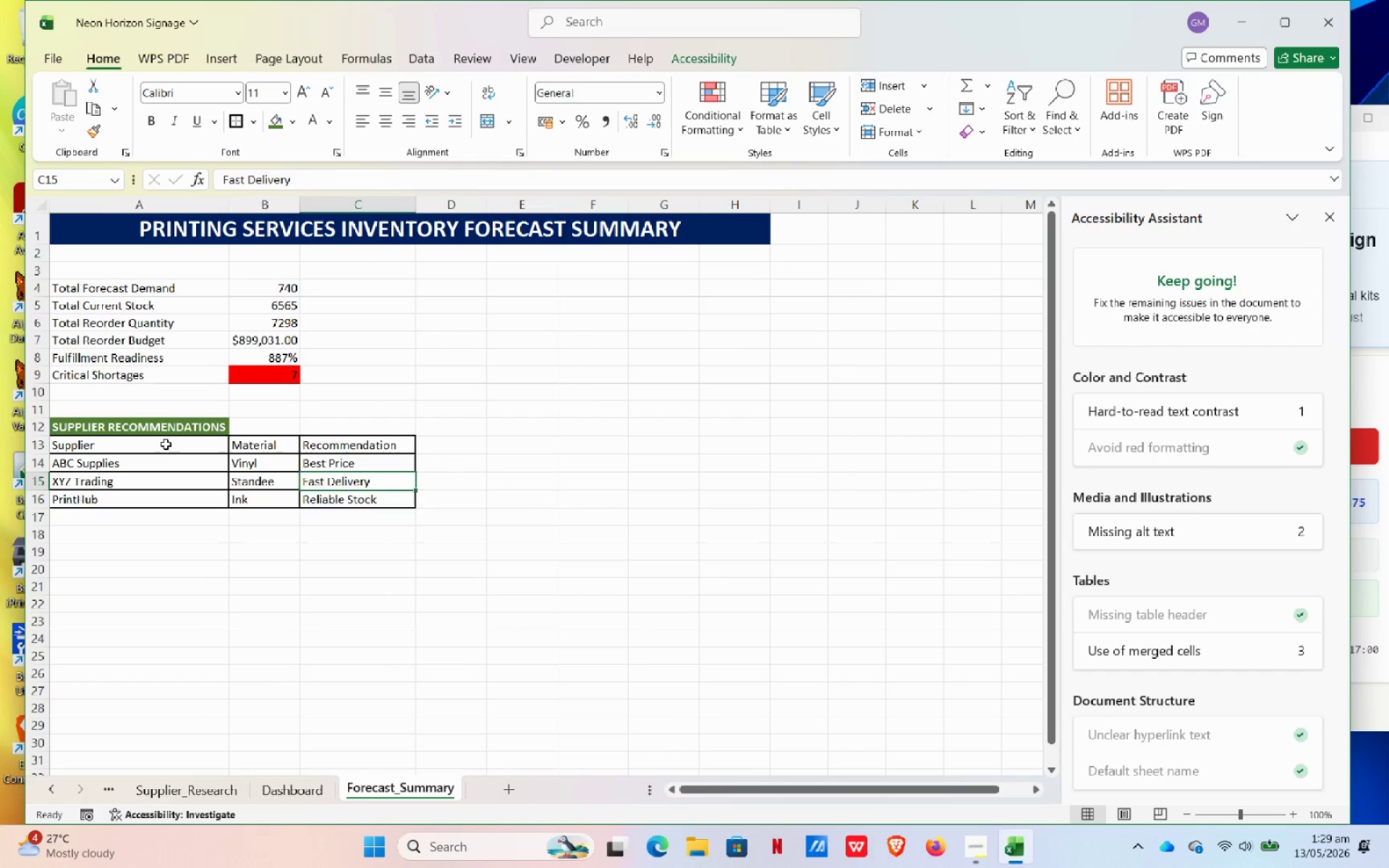 
left_click_drag(start_coordinate=[166, 441], to_coordinate=[358, 505])
 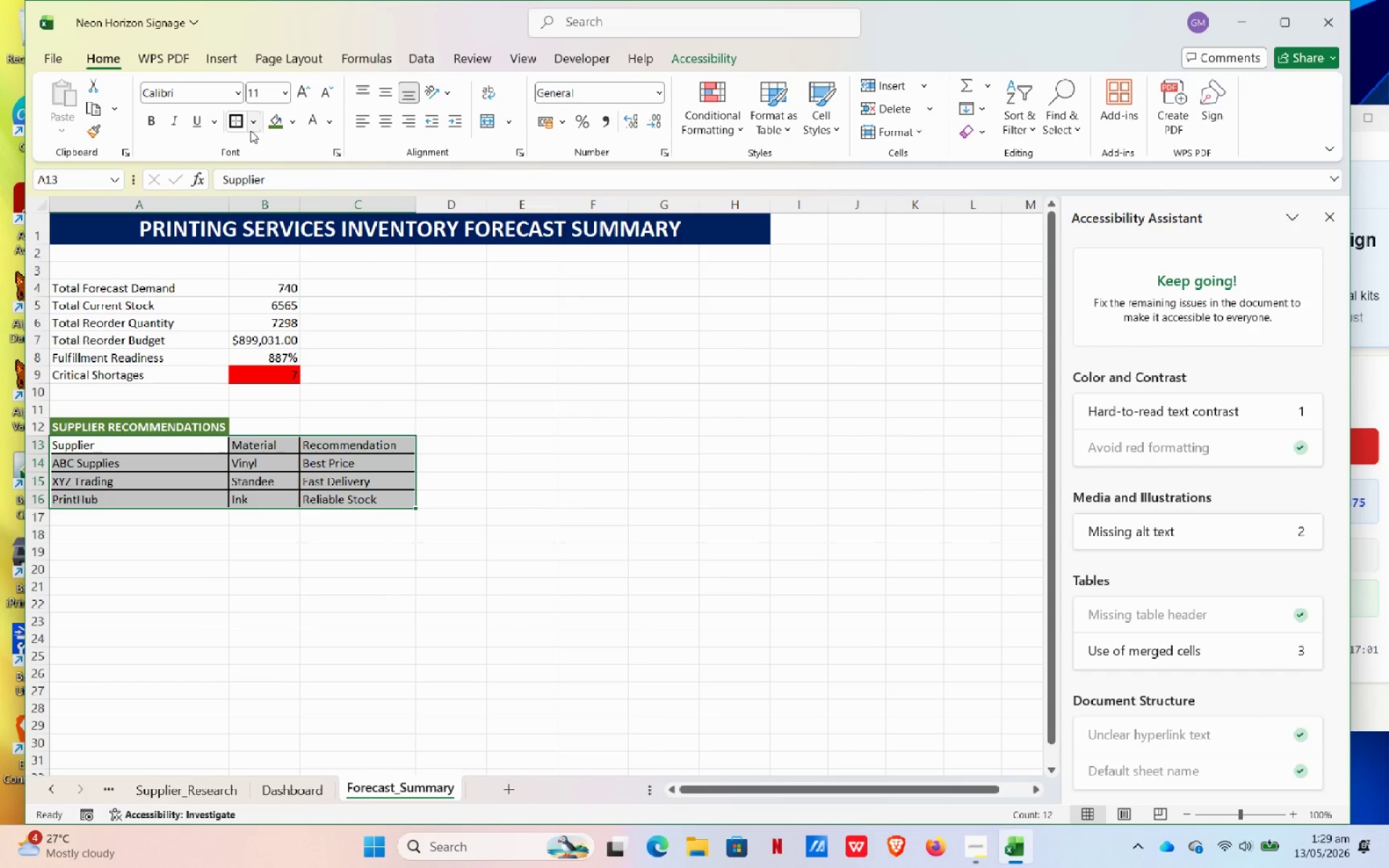 
left_click([253, 127])
 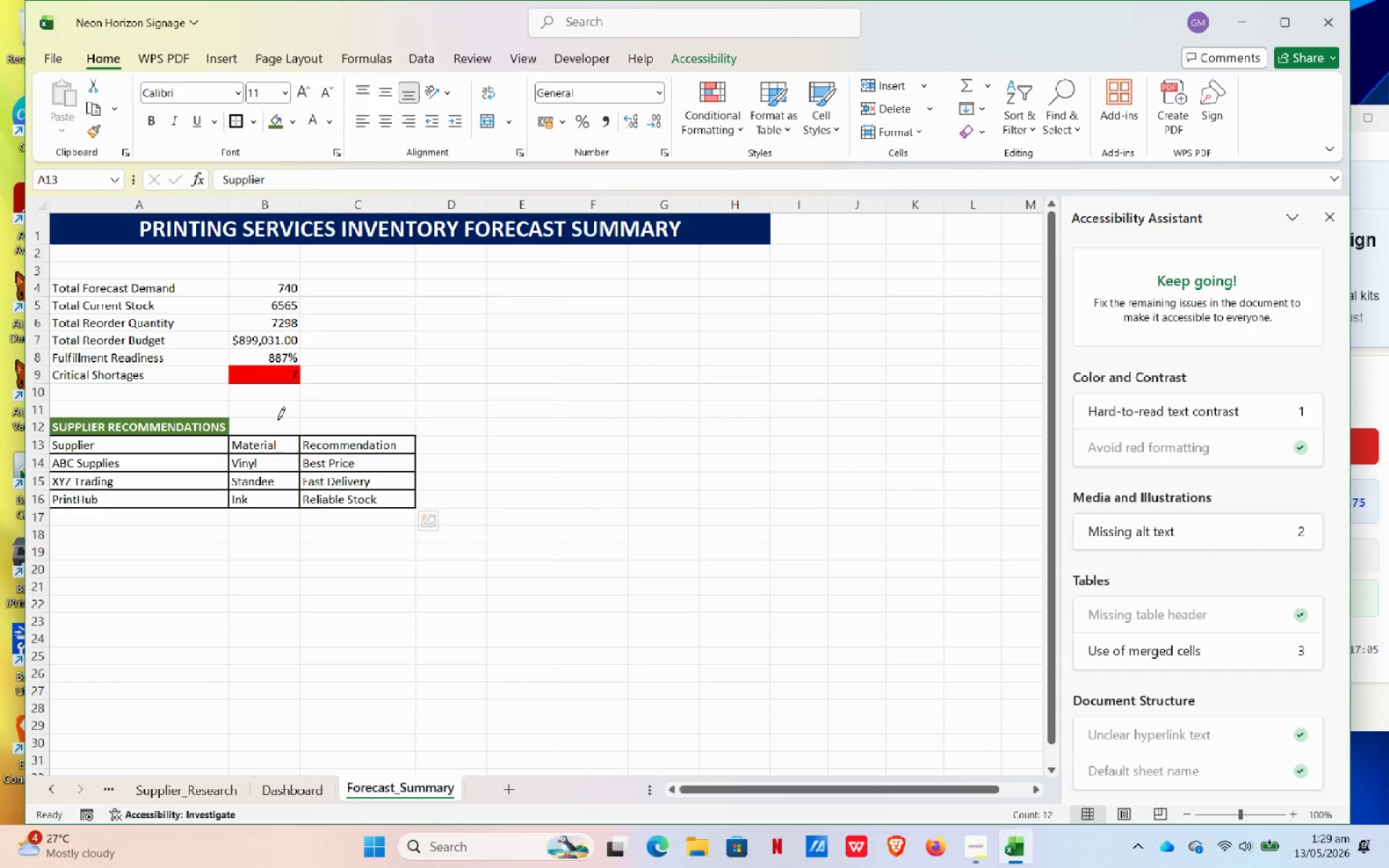 
left_click([255, 122])
 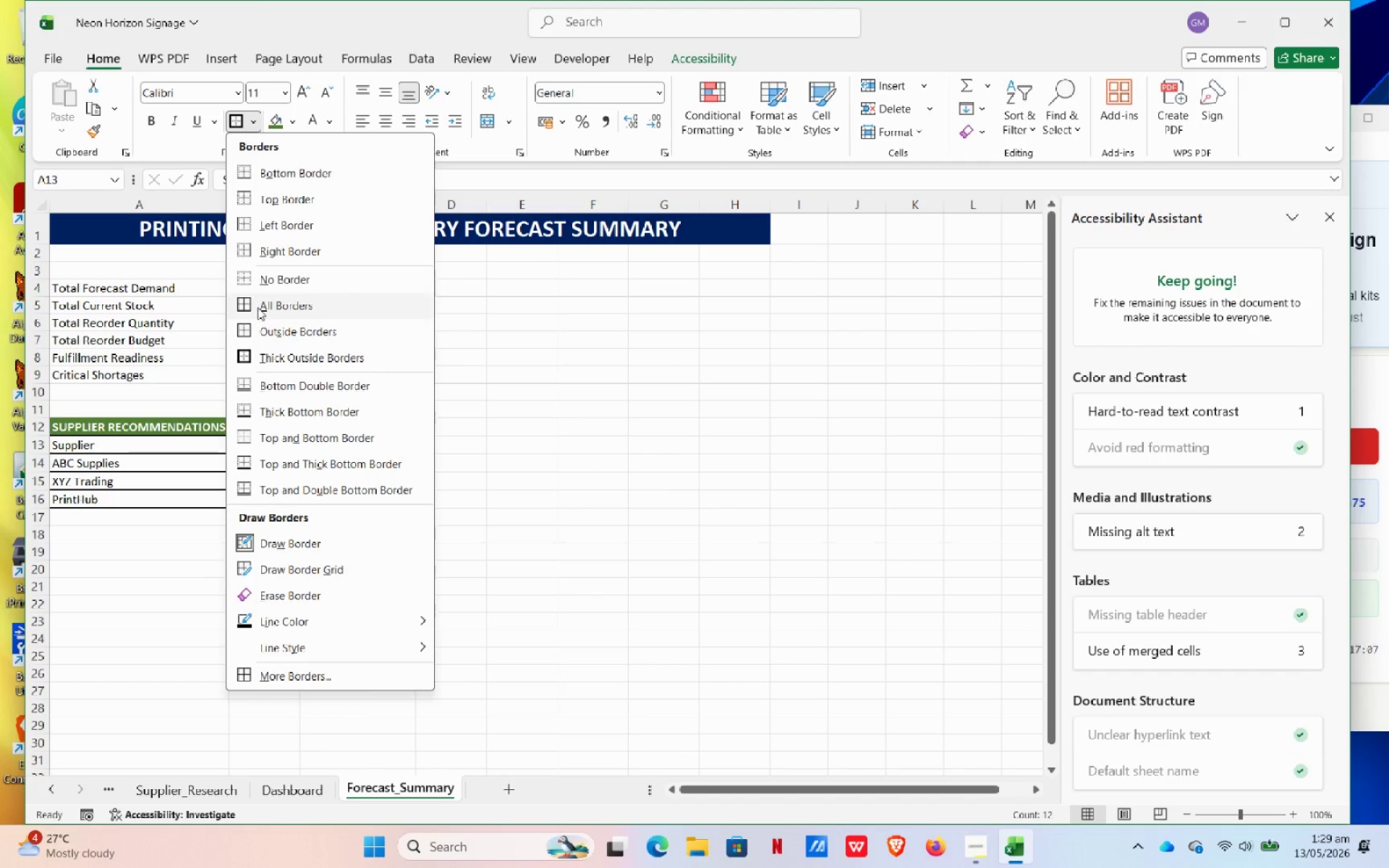 
left_click([258, 307])
 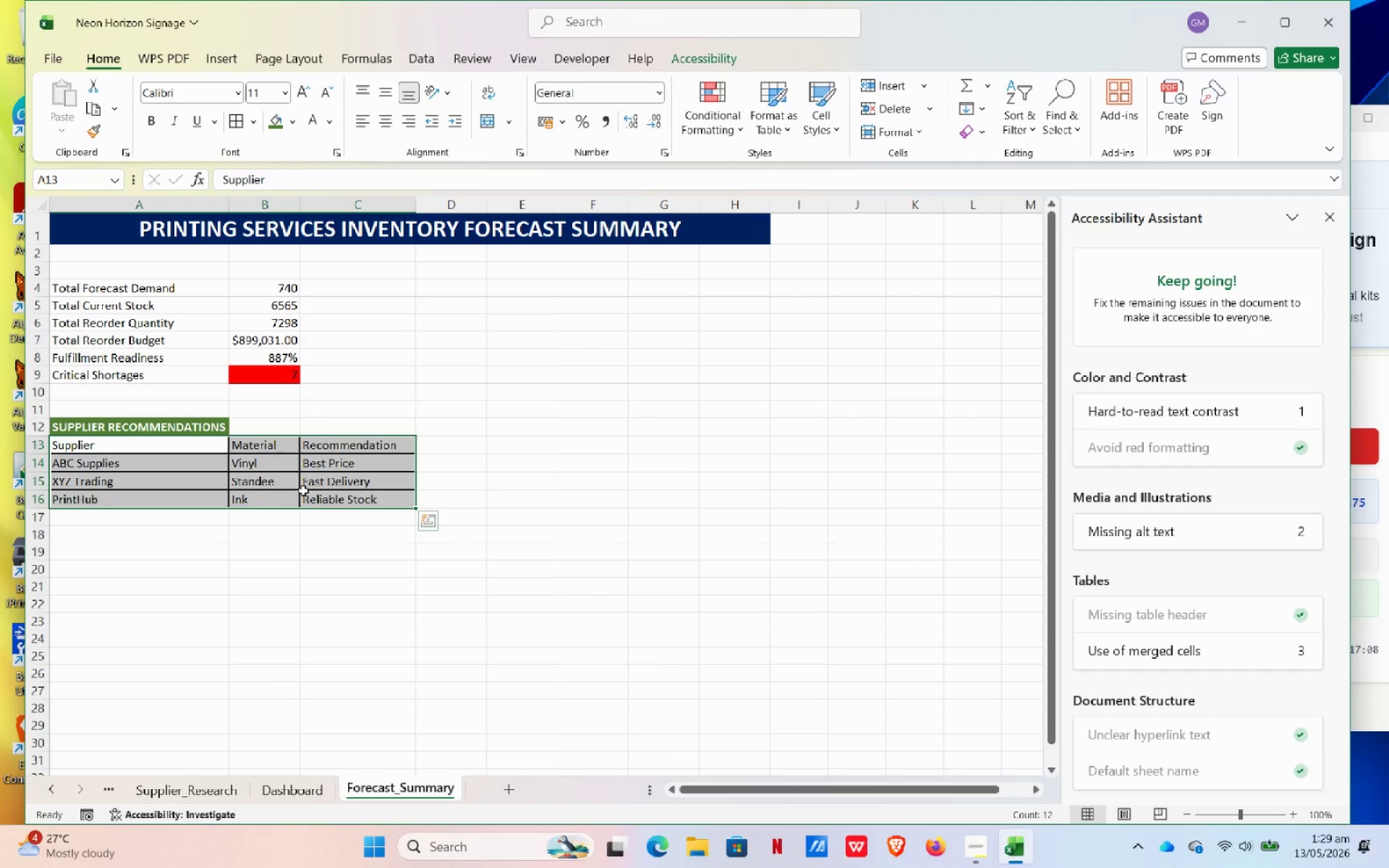 
left_click([317, 525])
 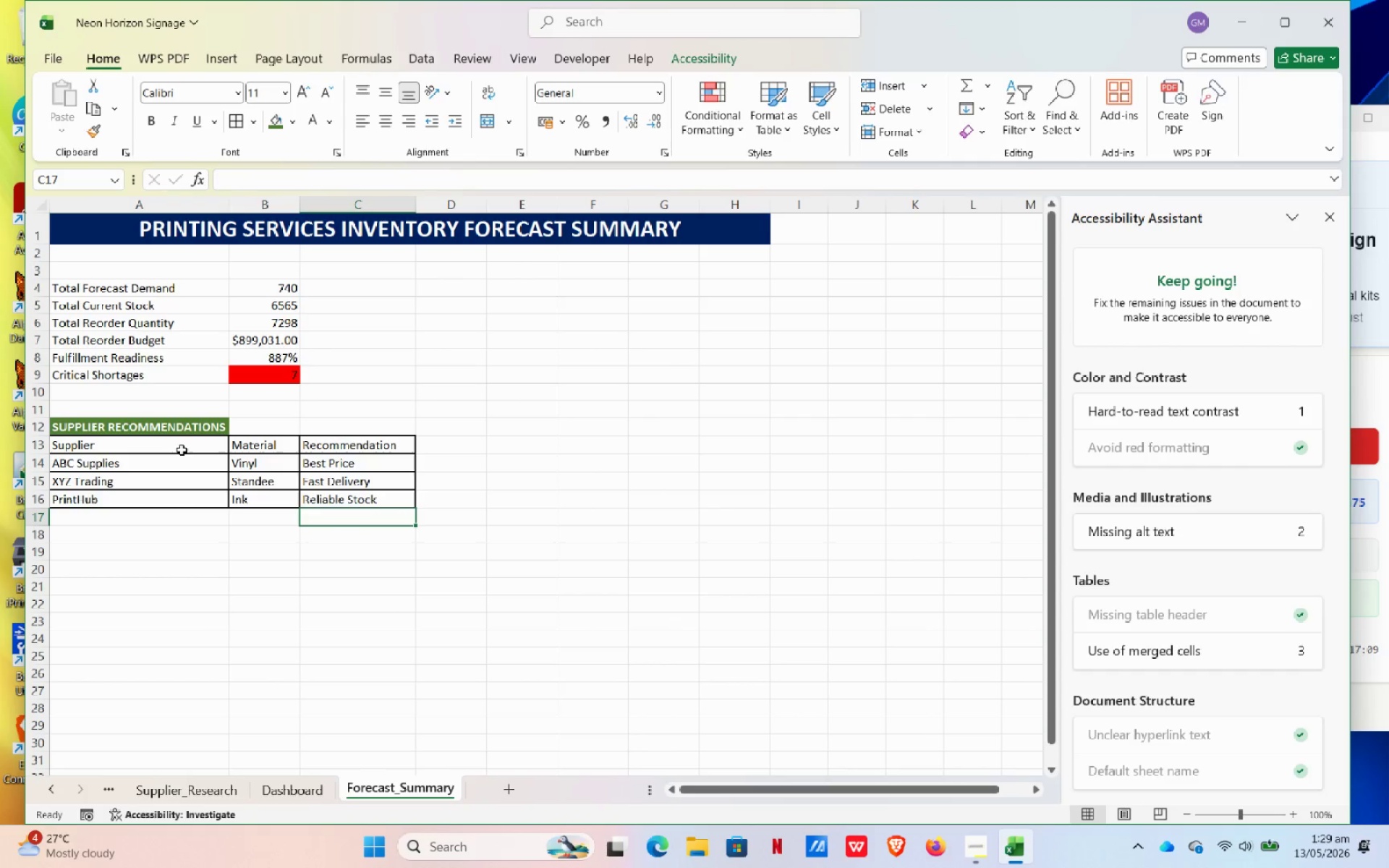 
left_click_drag(start_coordinate=[196, 446], to_coordinate=[362, 496])
 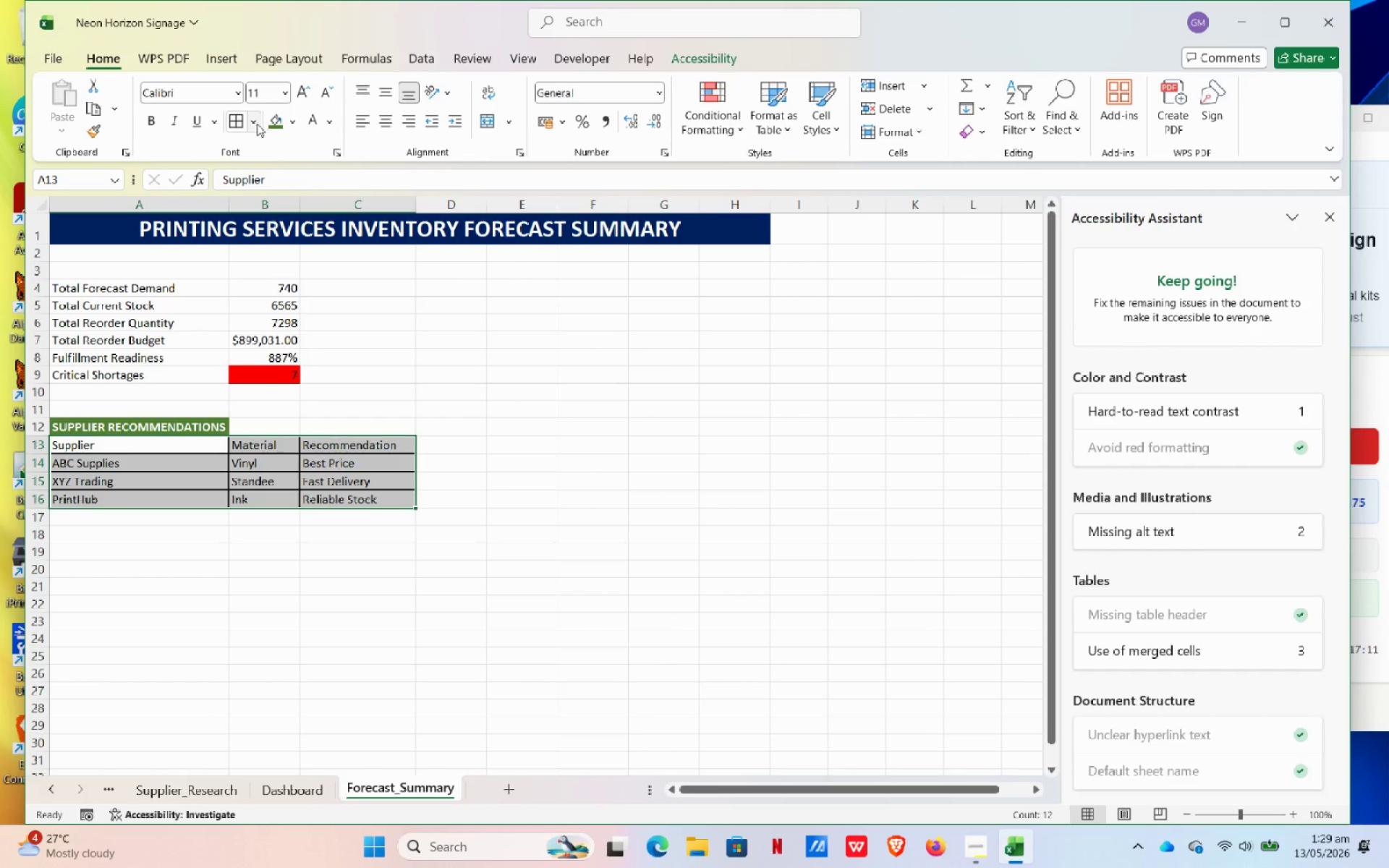 
left_click([258, 124])
 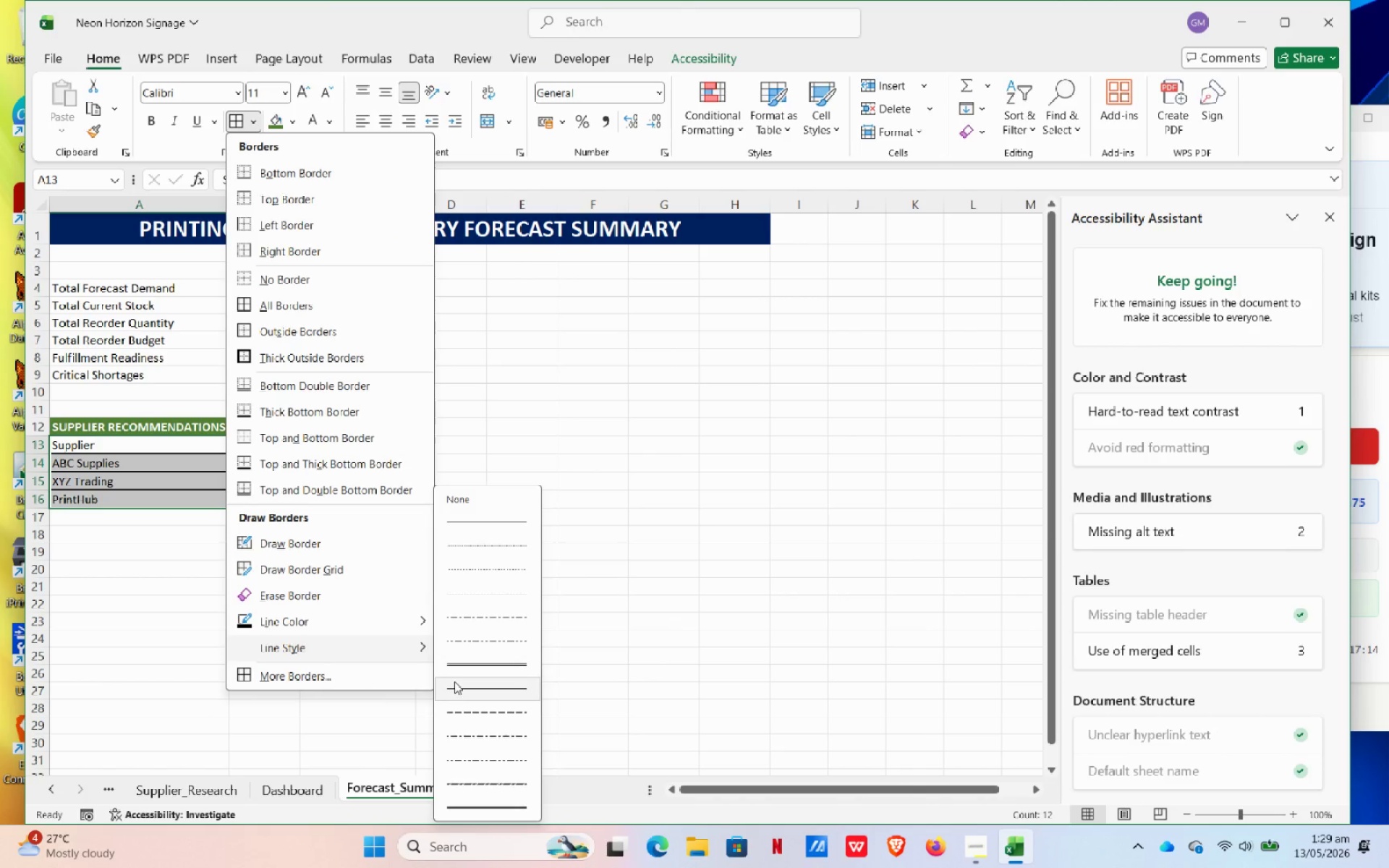 
left_click([462, 694])
 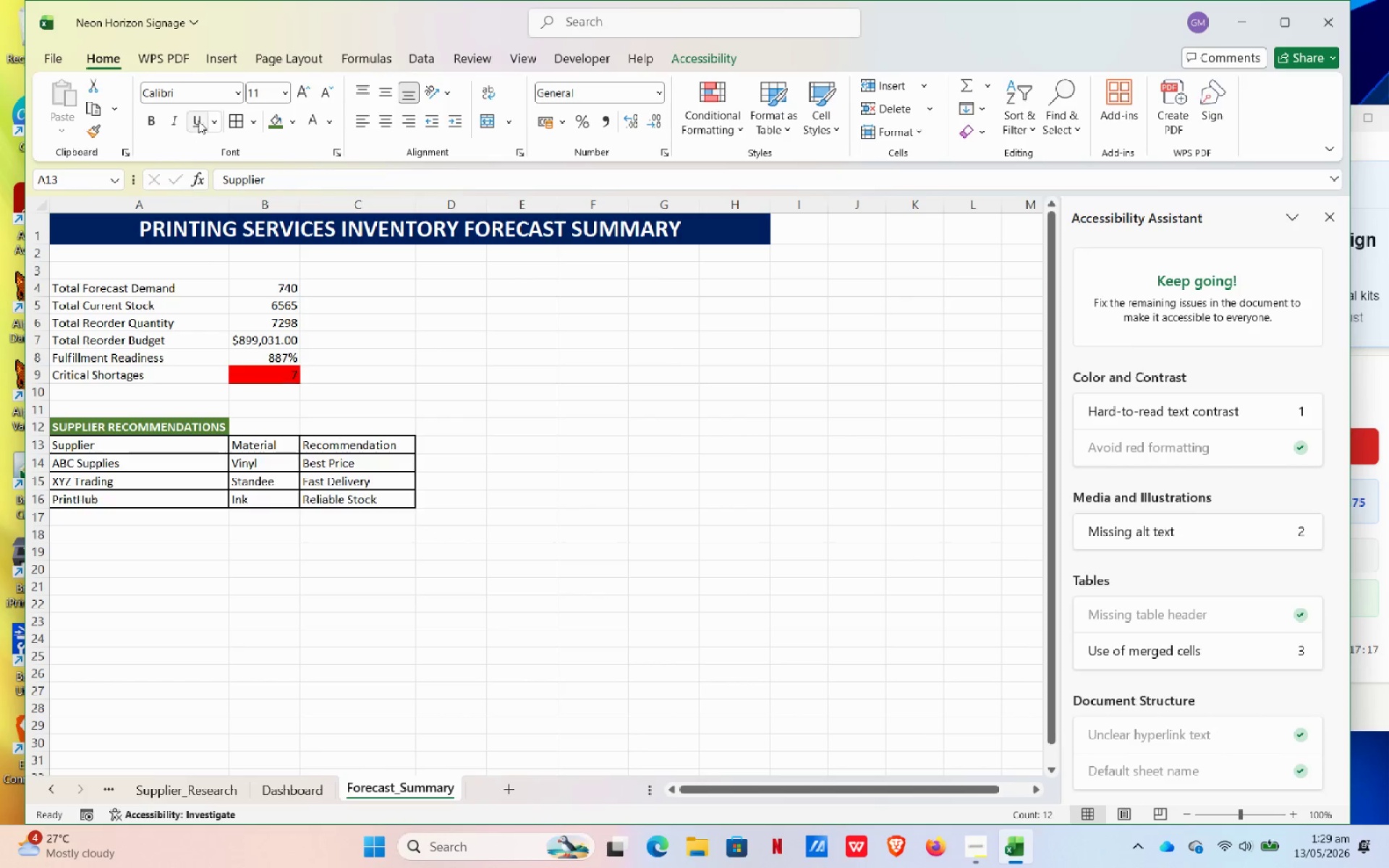 
left_click([256, 124])
 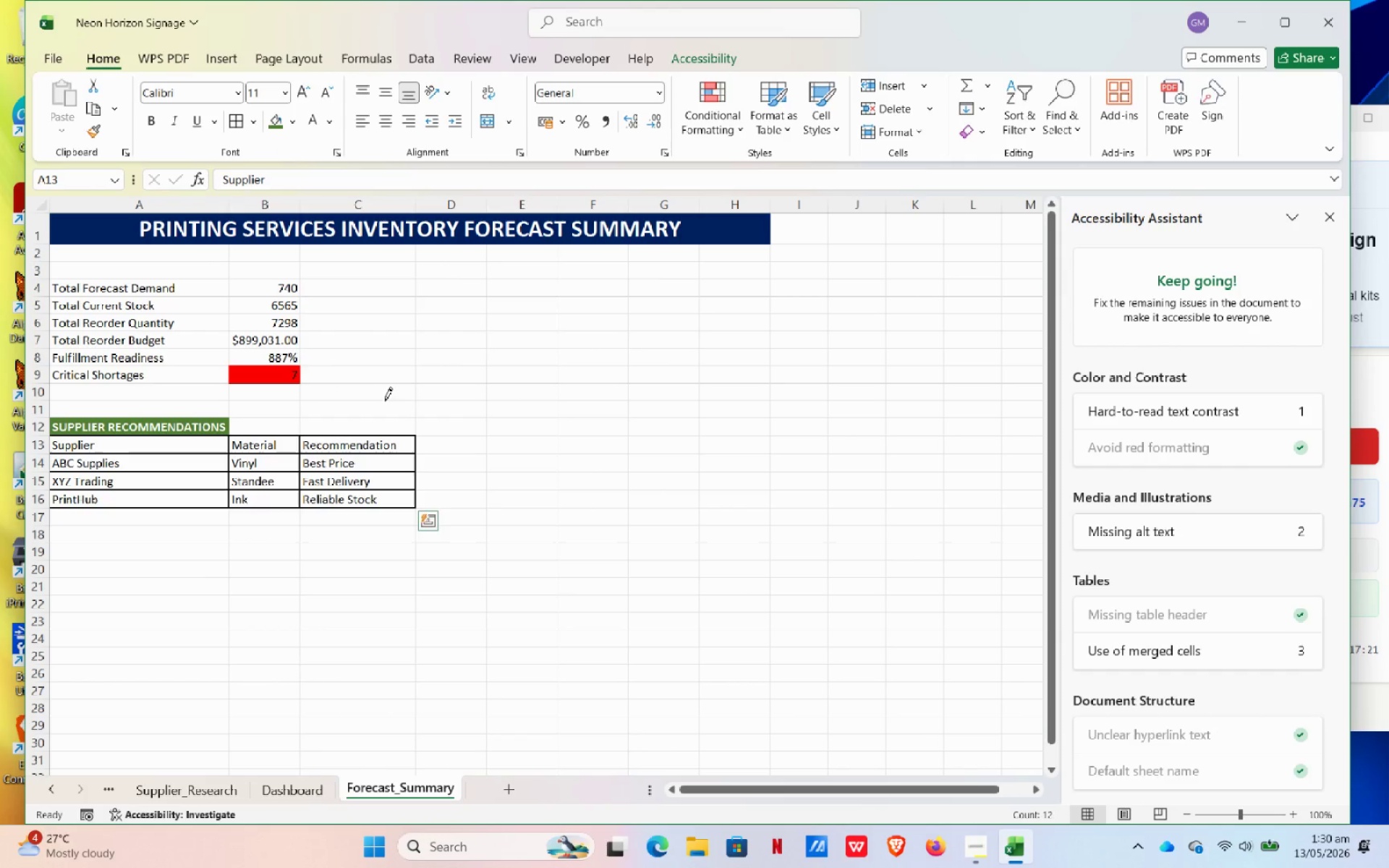 
left_click([252, 116])
 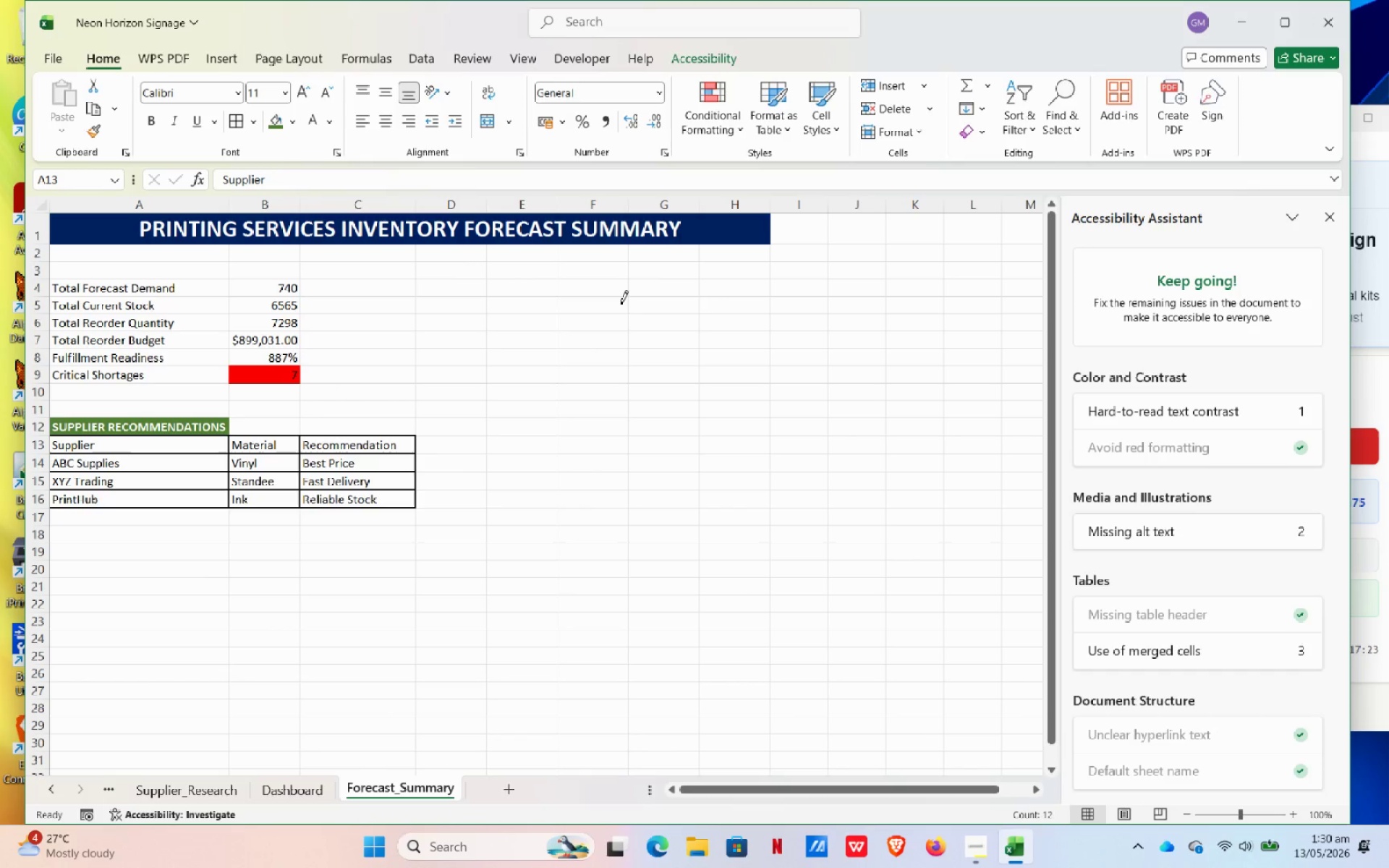 
double_click([671, 361])
 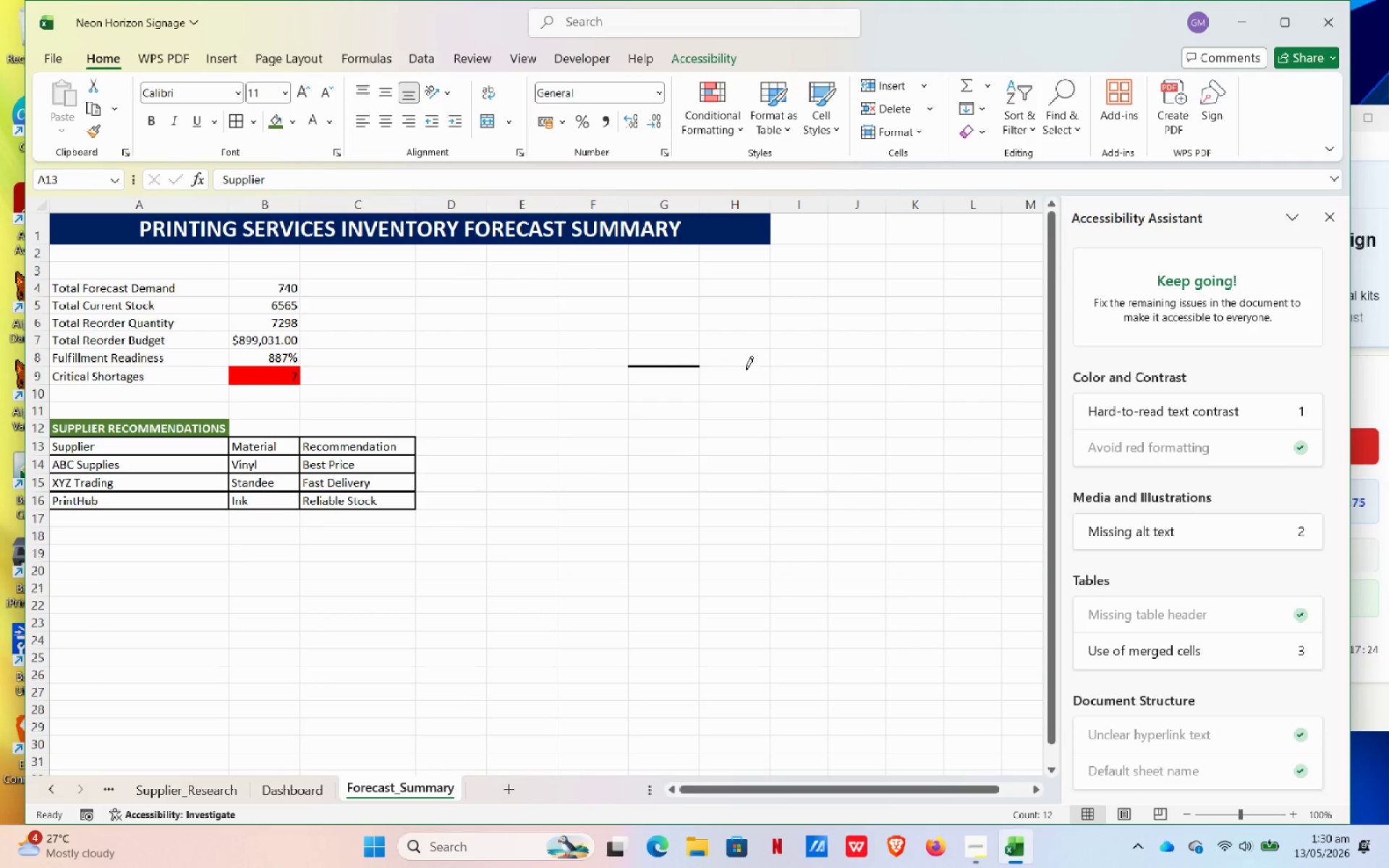 
left_click([747, 368])
 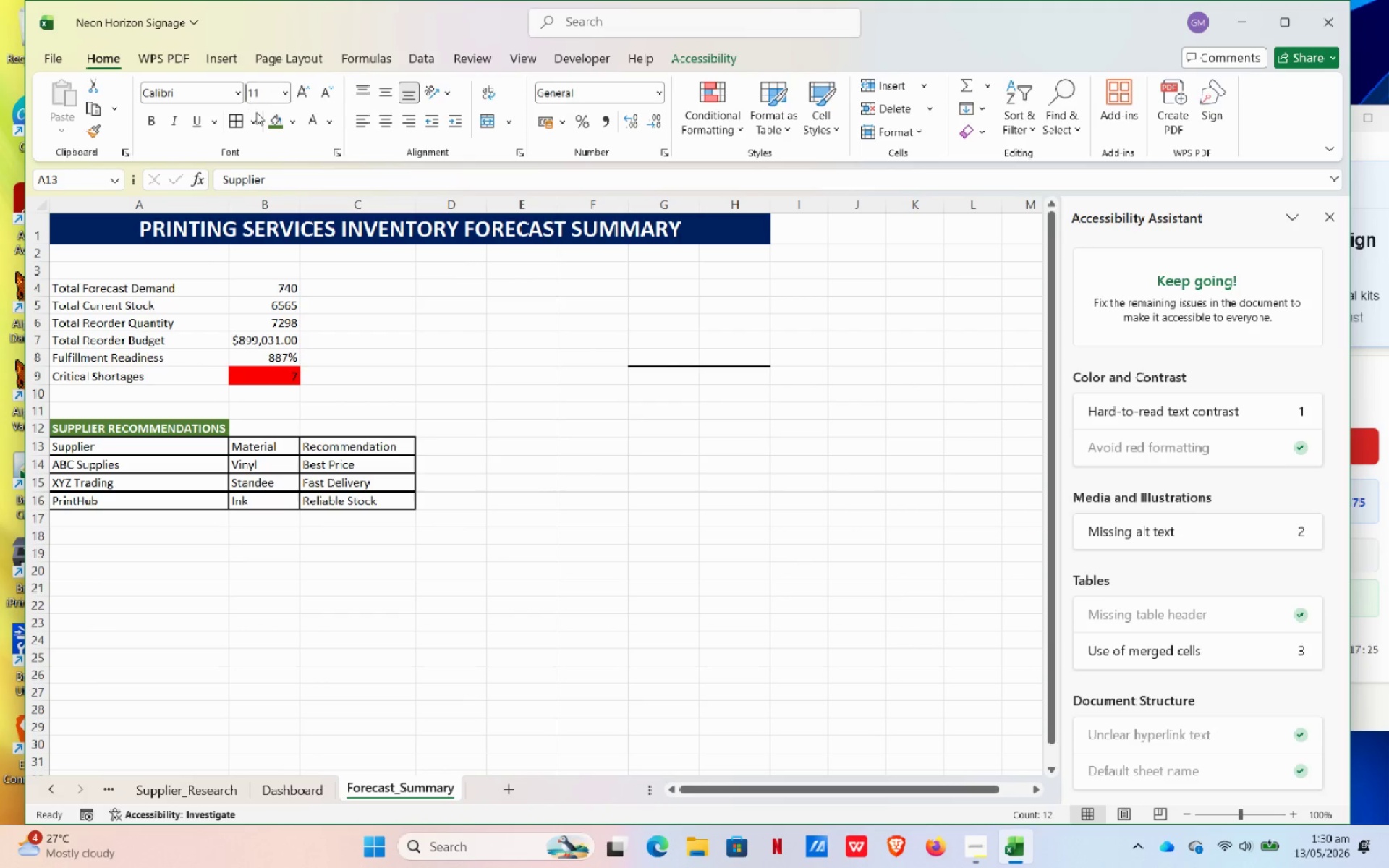 
left_click([256, 119])
 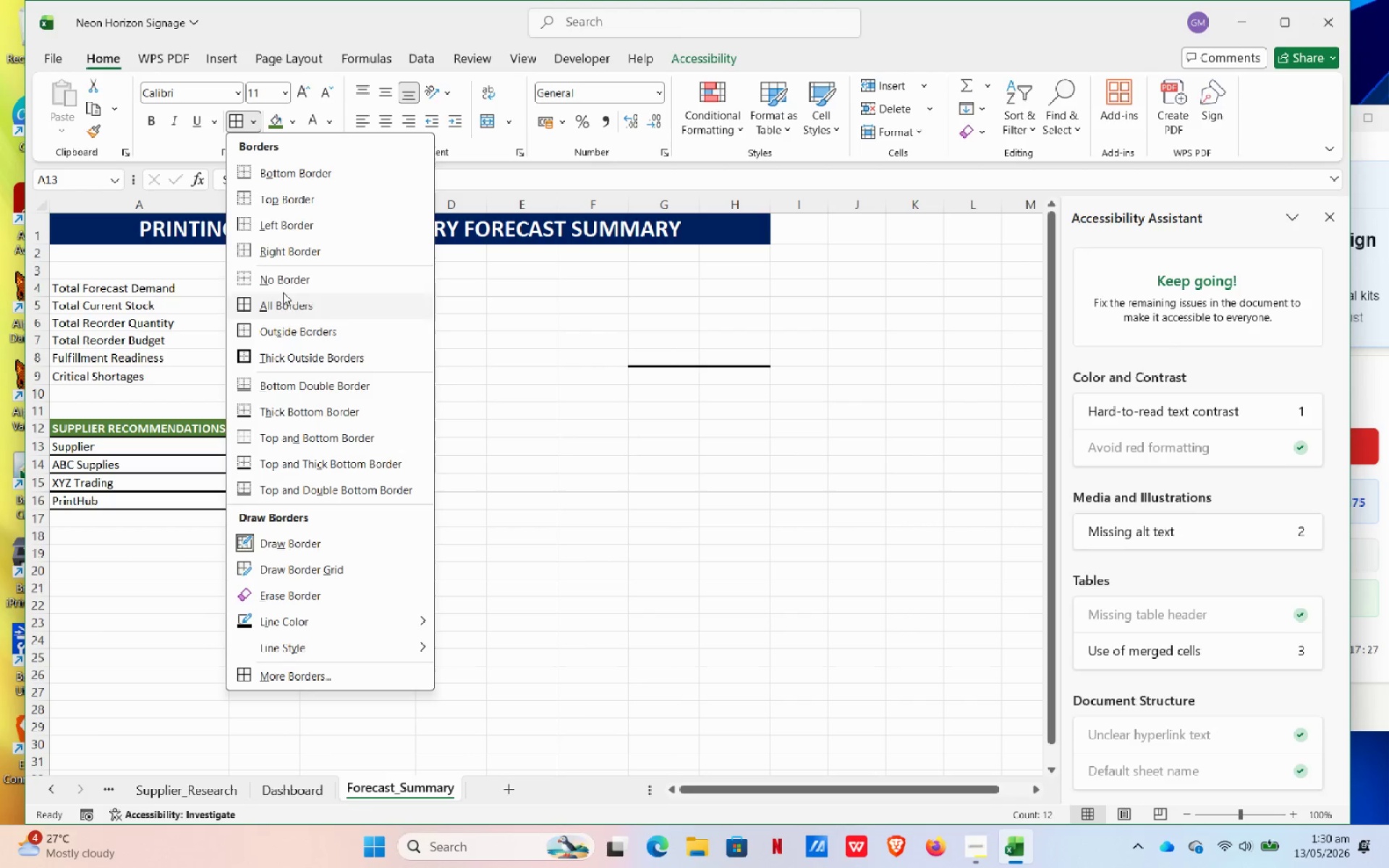 
left_click([284, 280])
 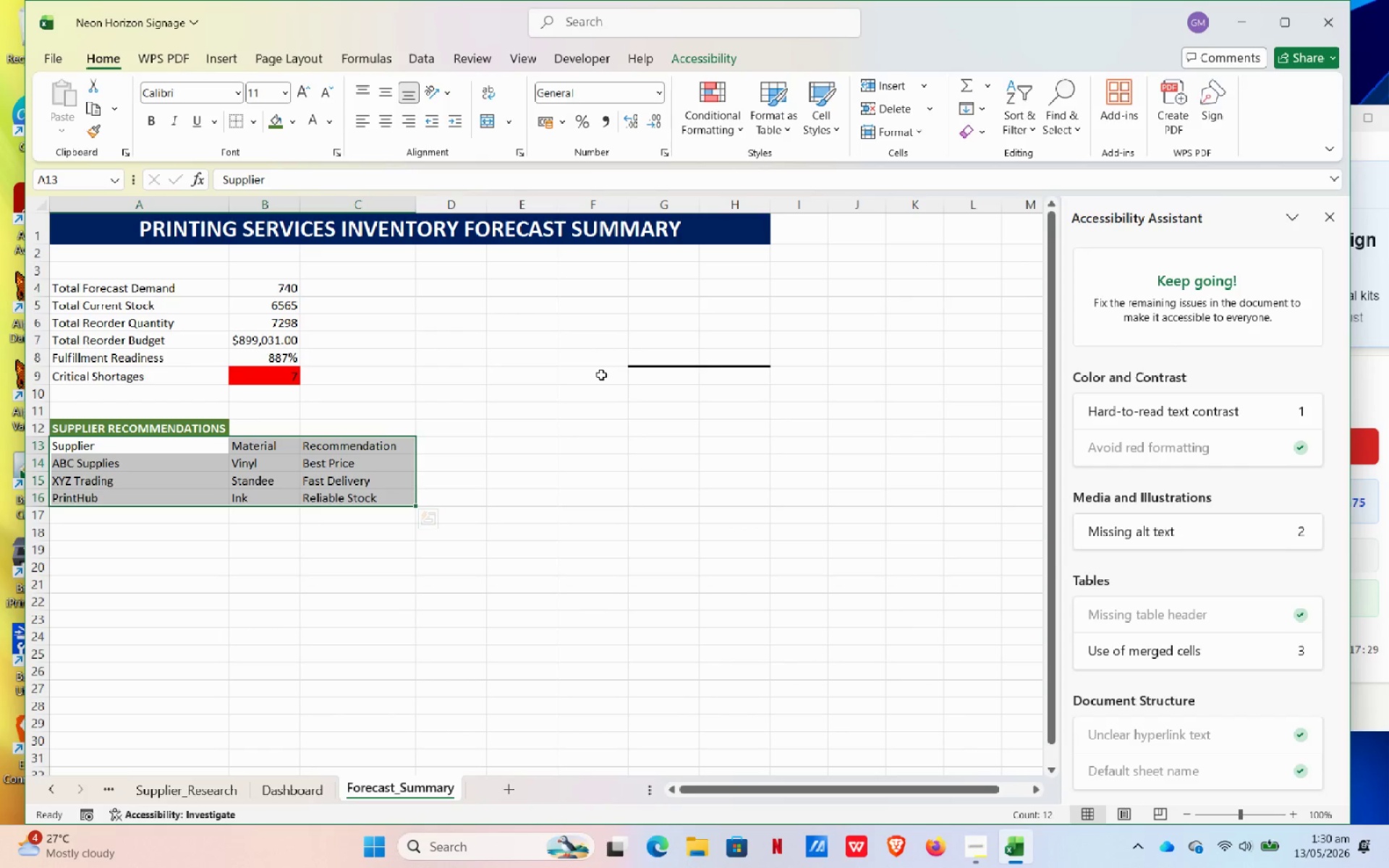 
key(Control+ControlLeft)
 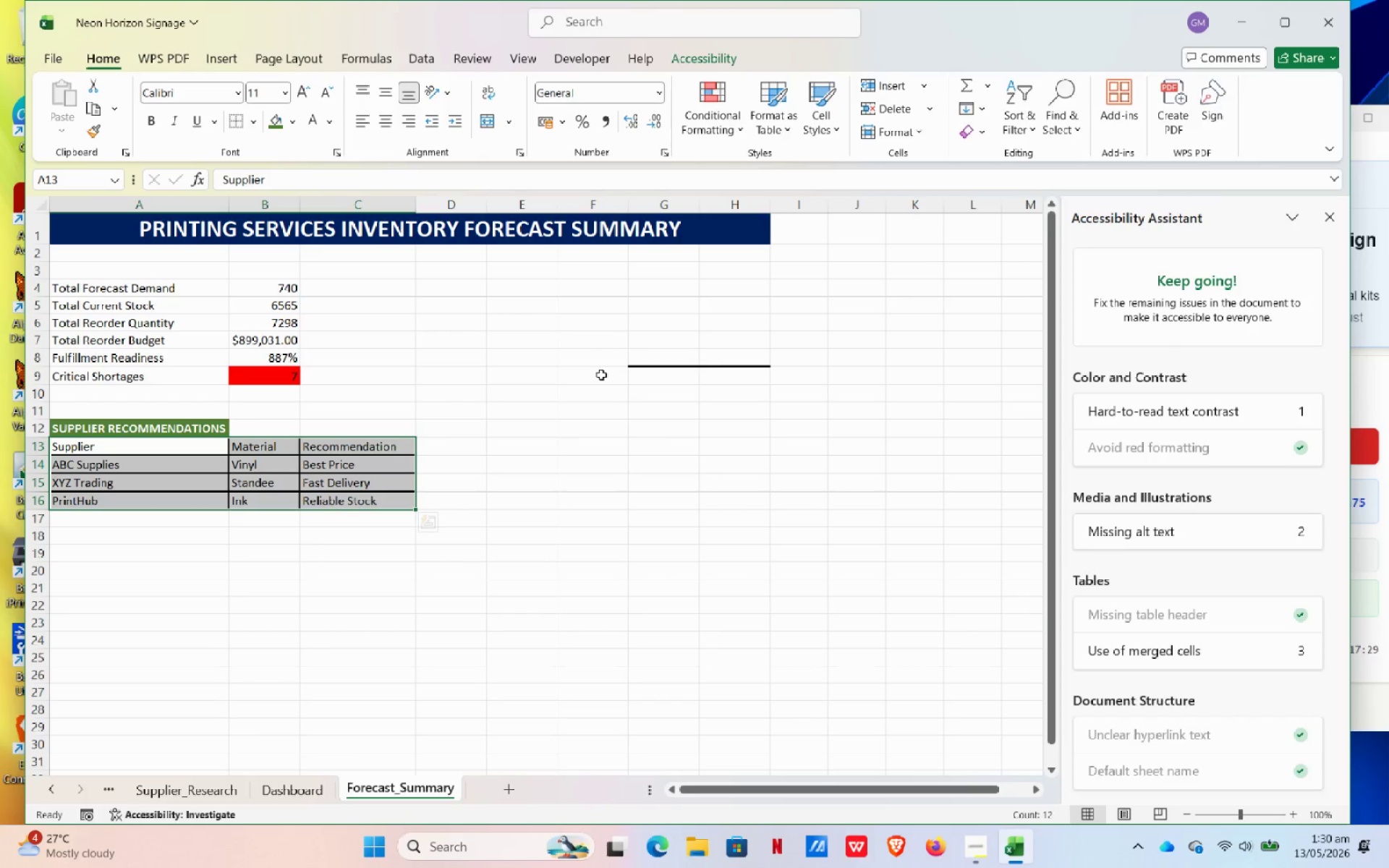 
key(Control+Z)
 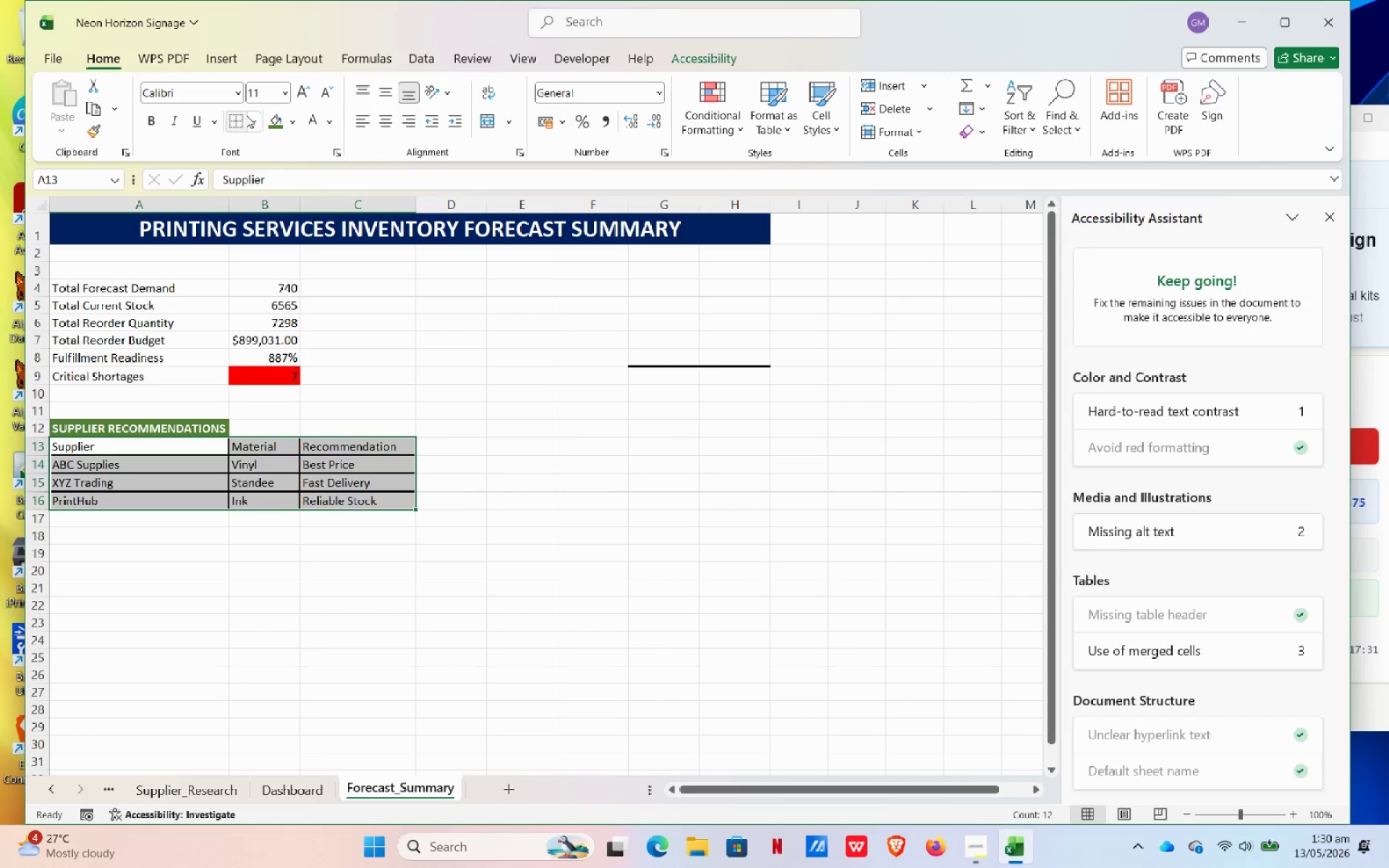 
left_click([250, 122])
 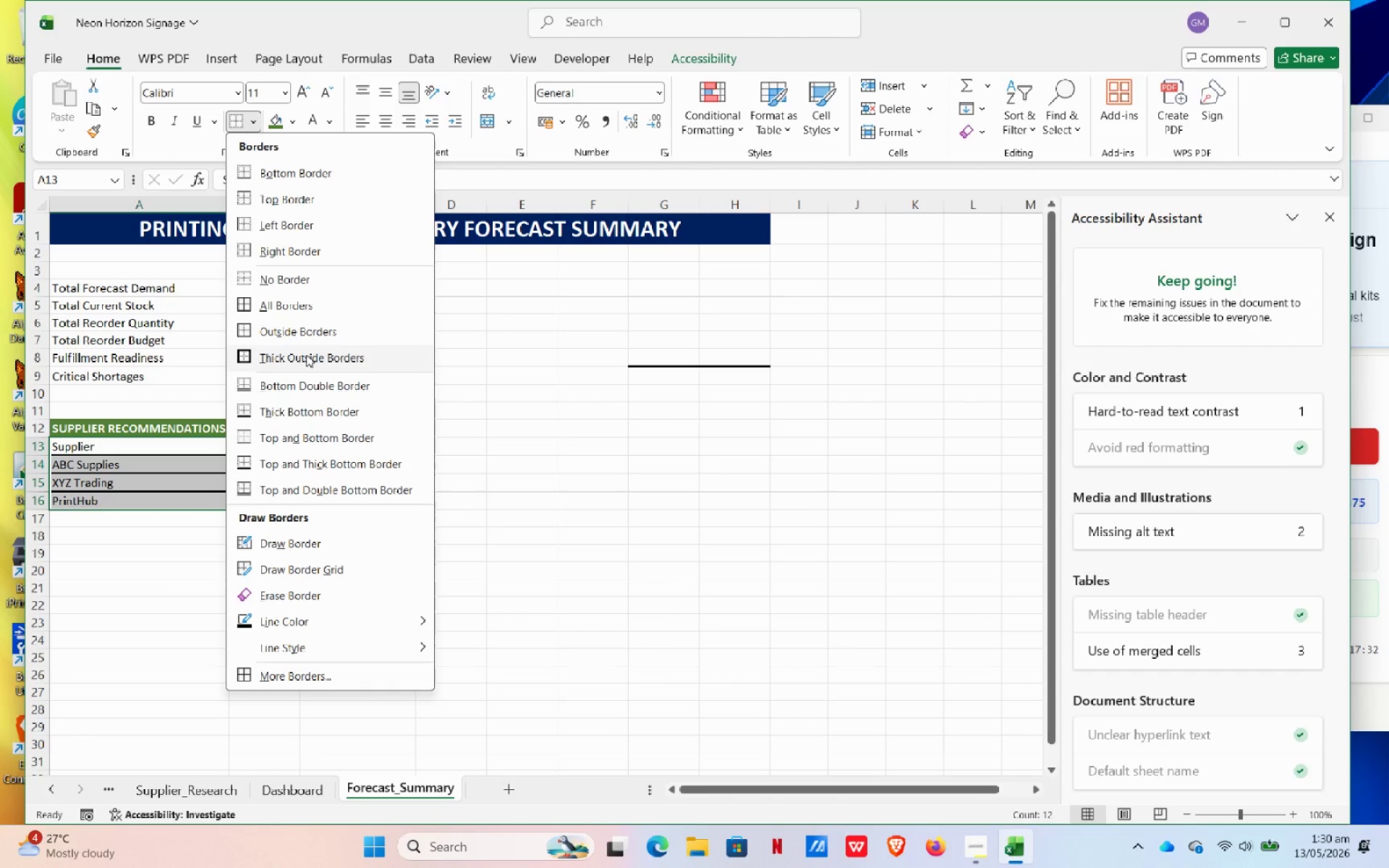 
left_click([305, 355])
 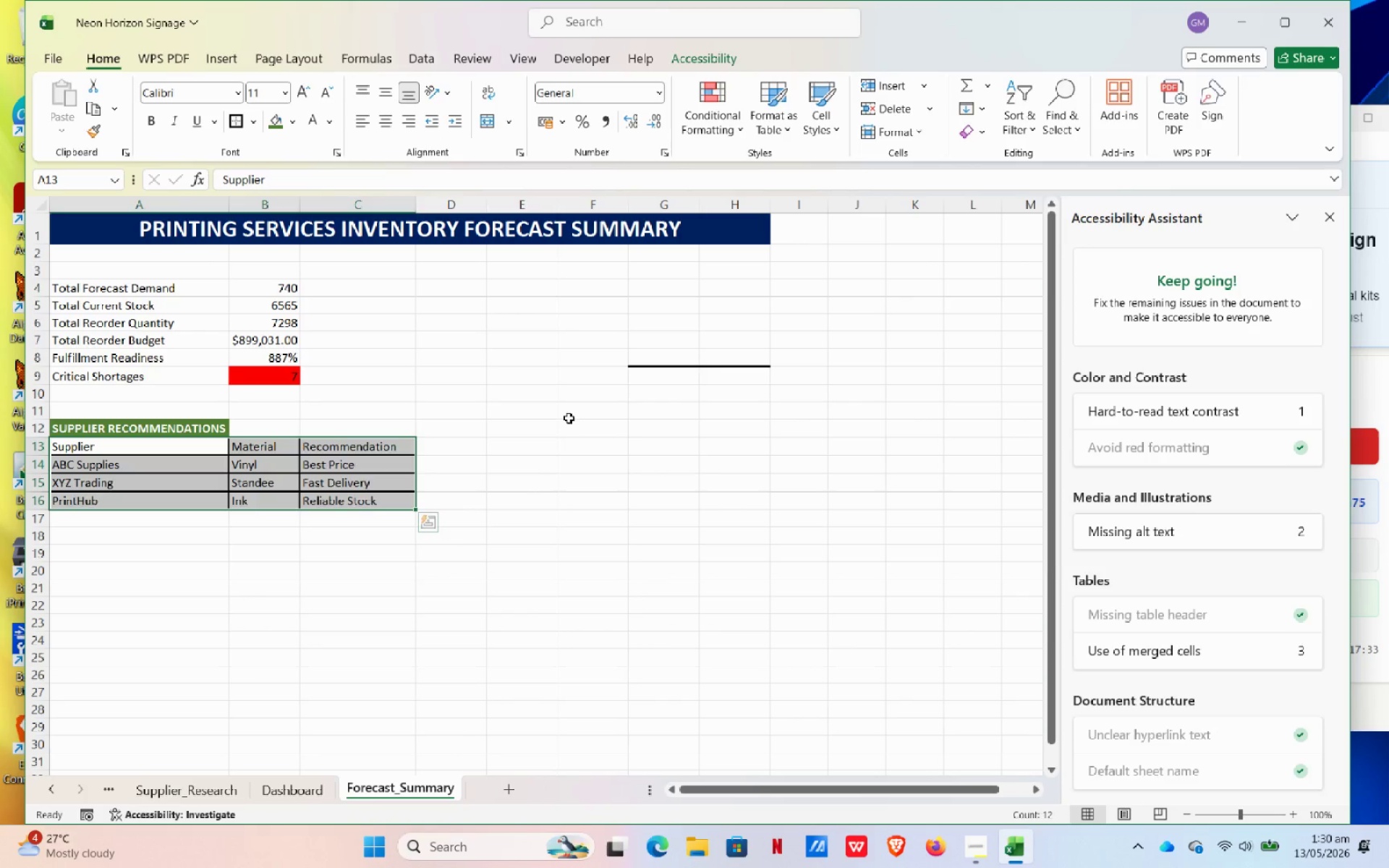 
left_click([574, 425])
 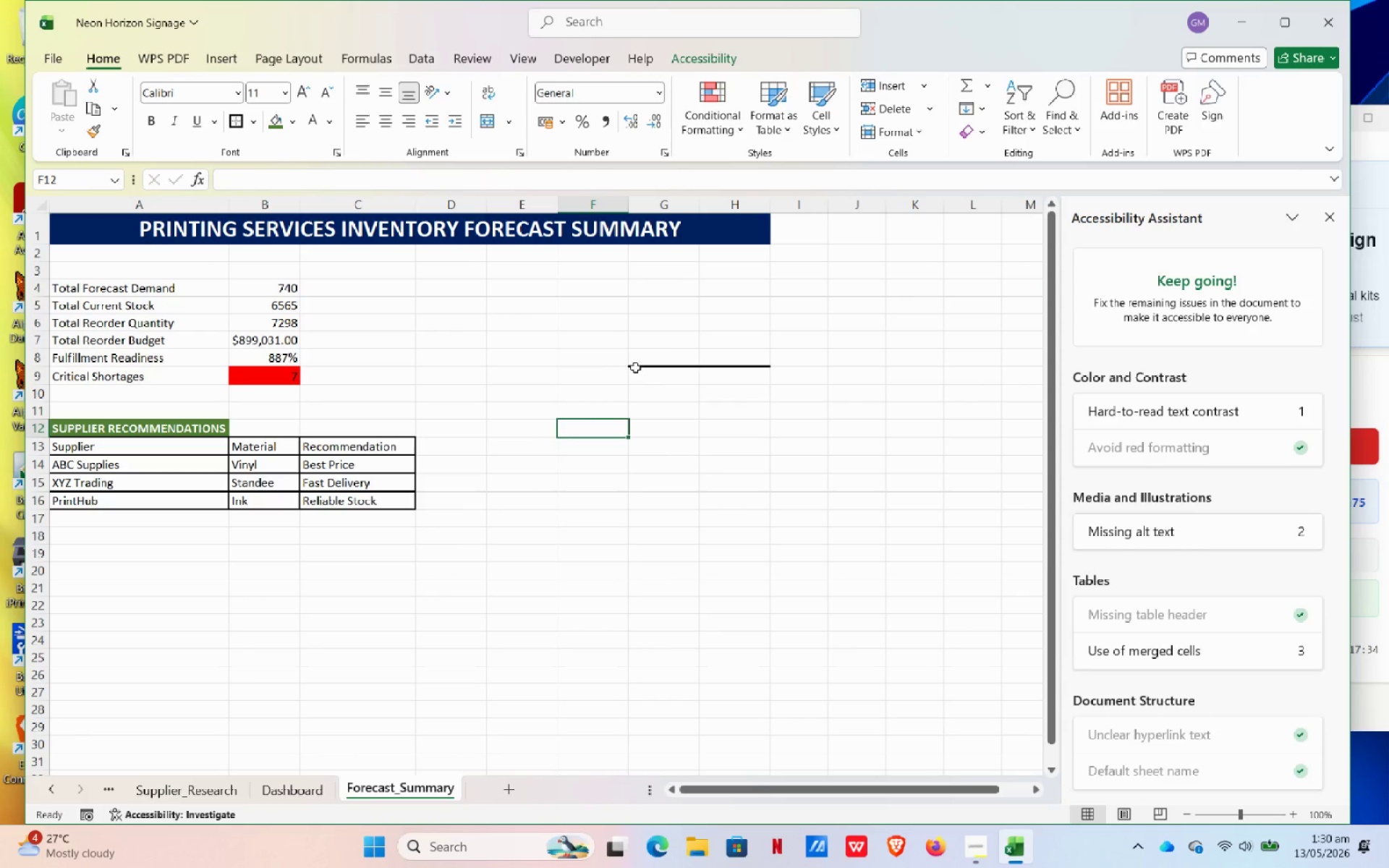 
left_click([640, 367])
 